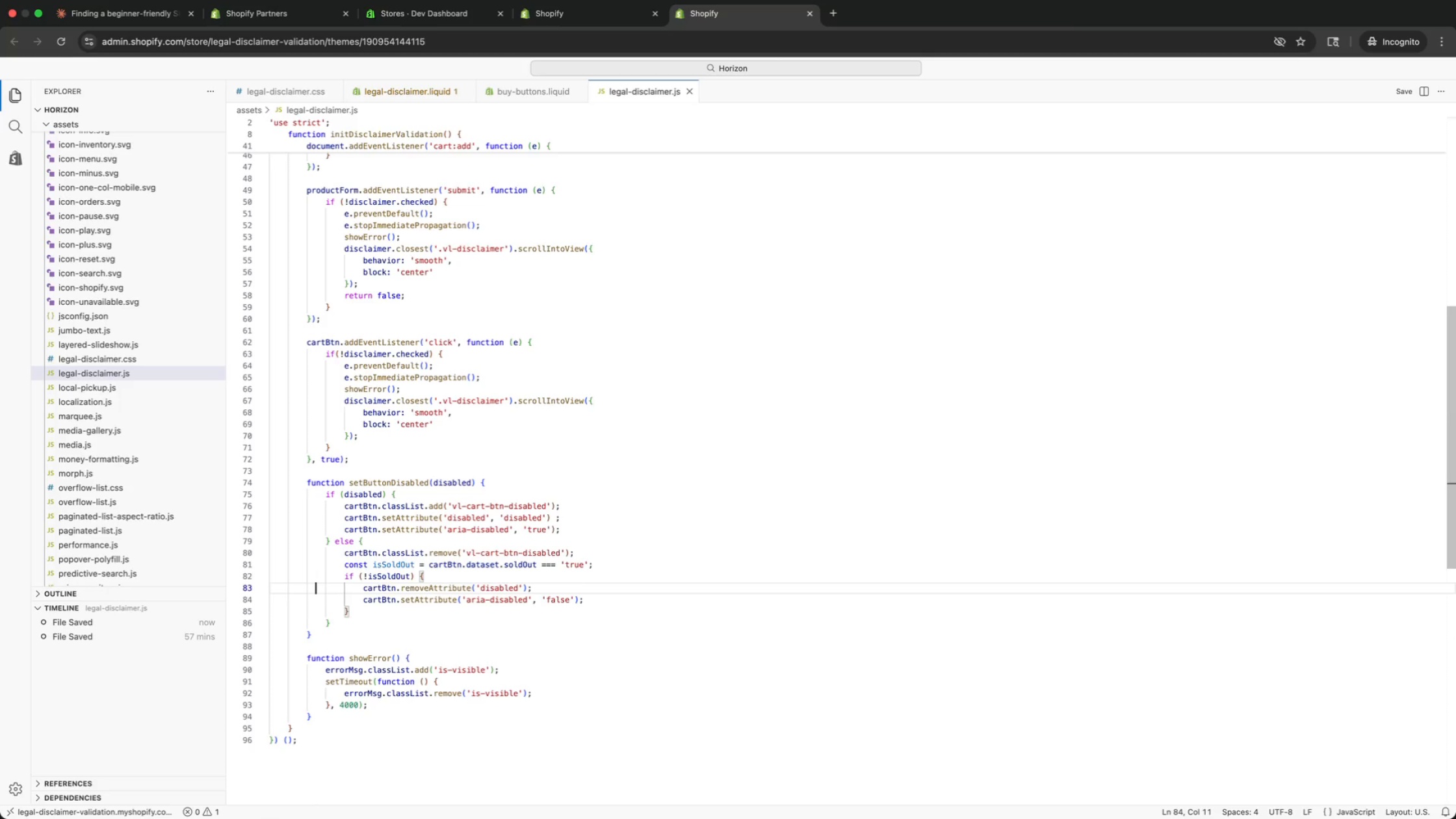 
key(ArrowUp)
 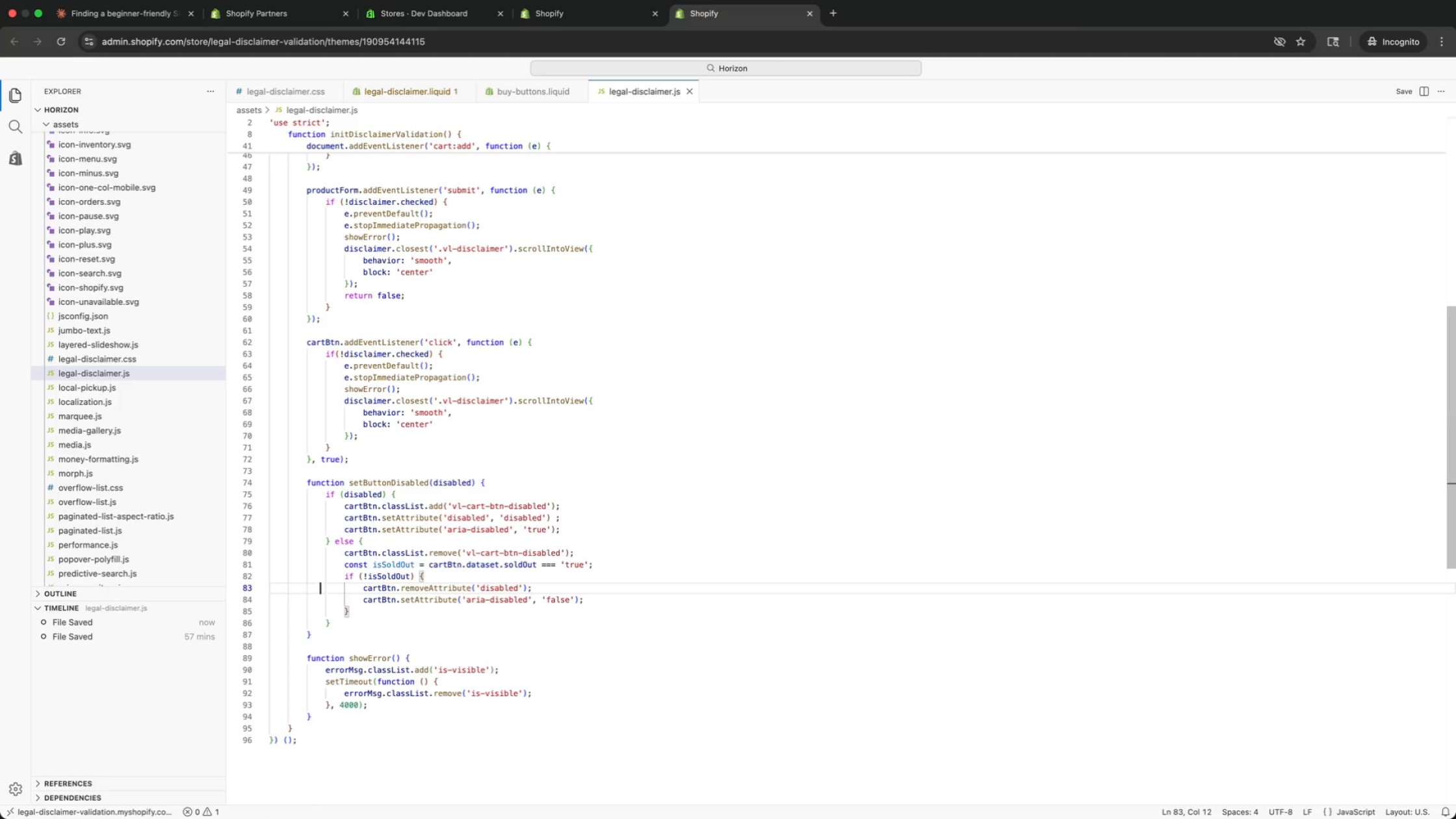 
hold_key(key=ArrowRight, duration=0.71)
 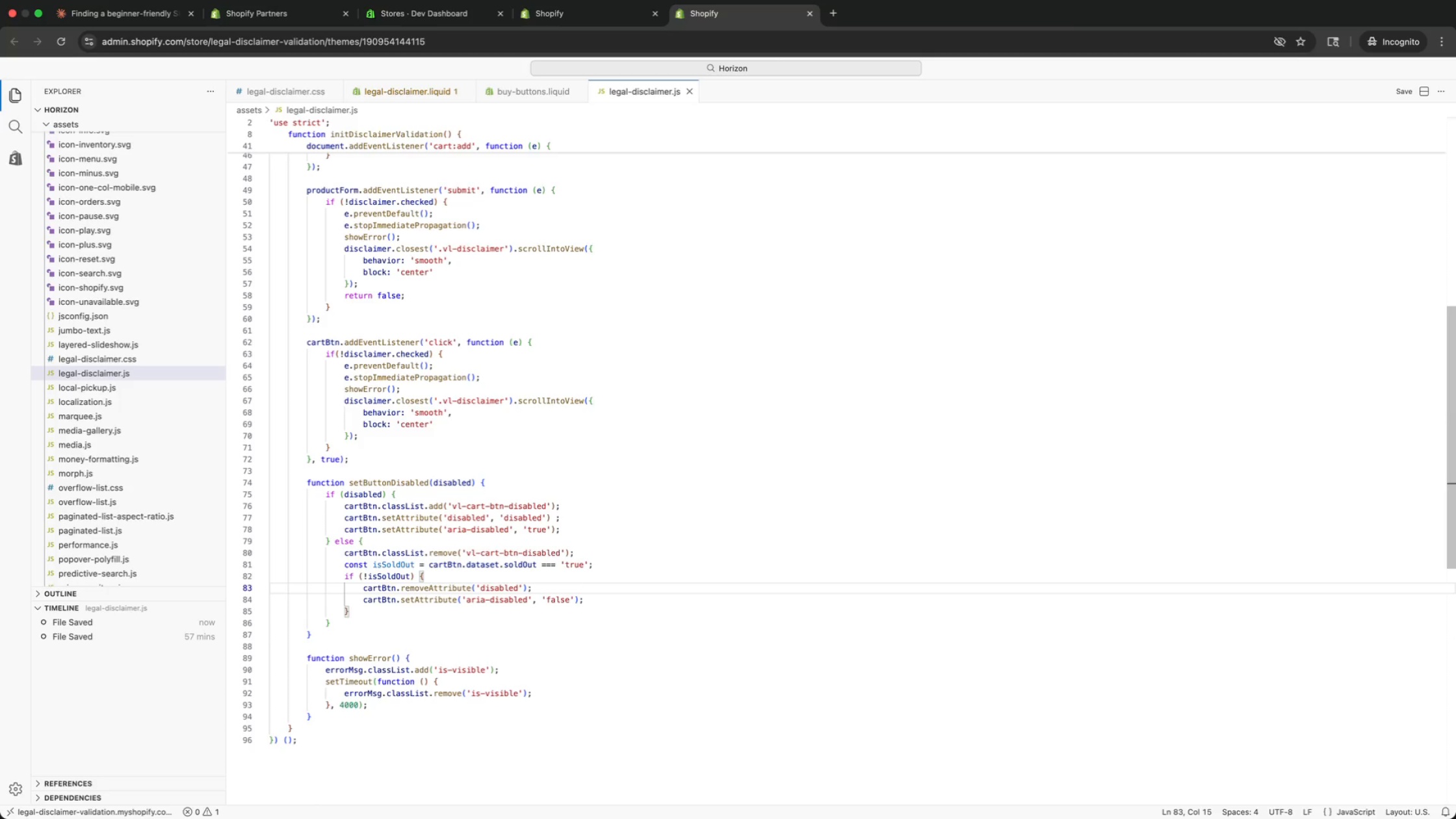 
key(Alt+ArrowRight)
 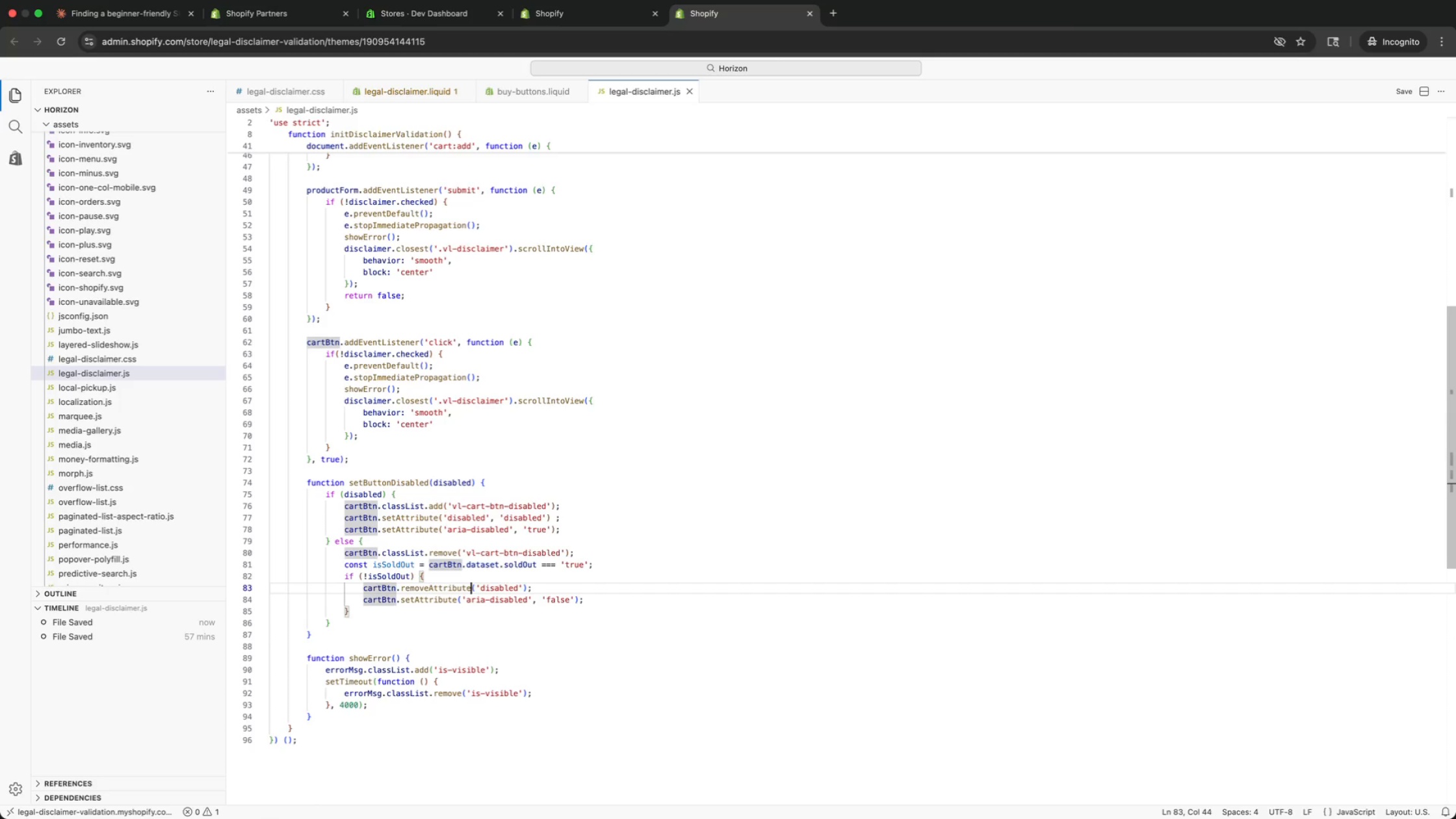 
key(Alt+ArrowRight)
 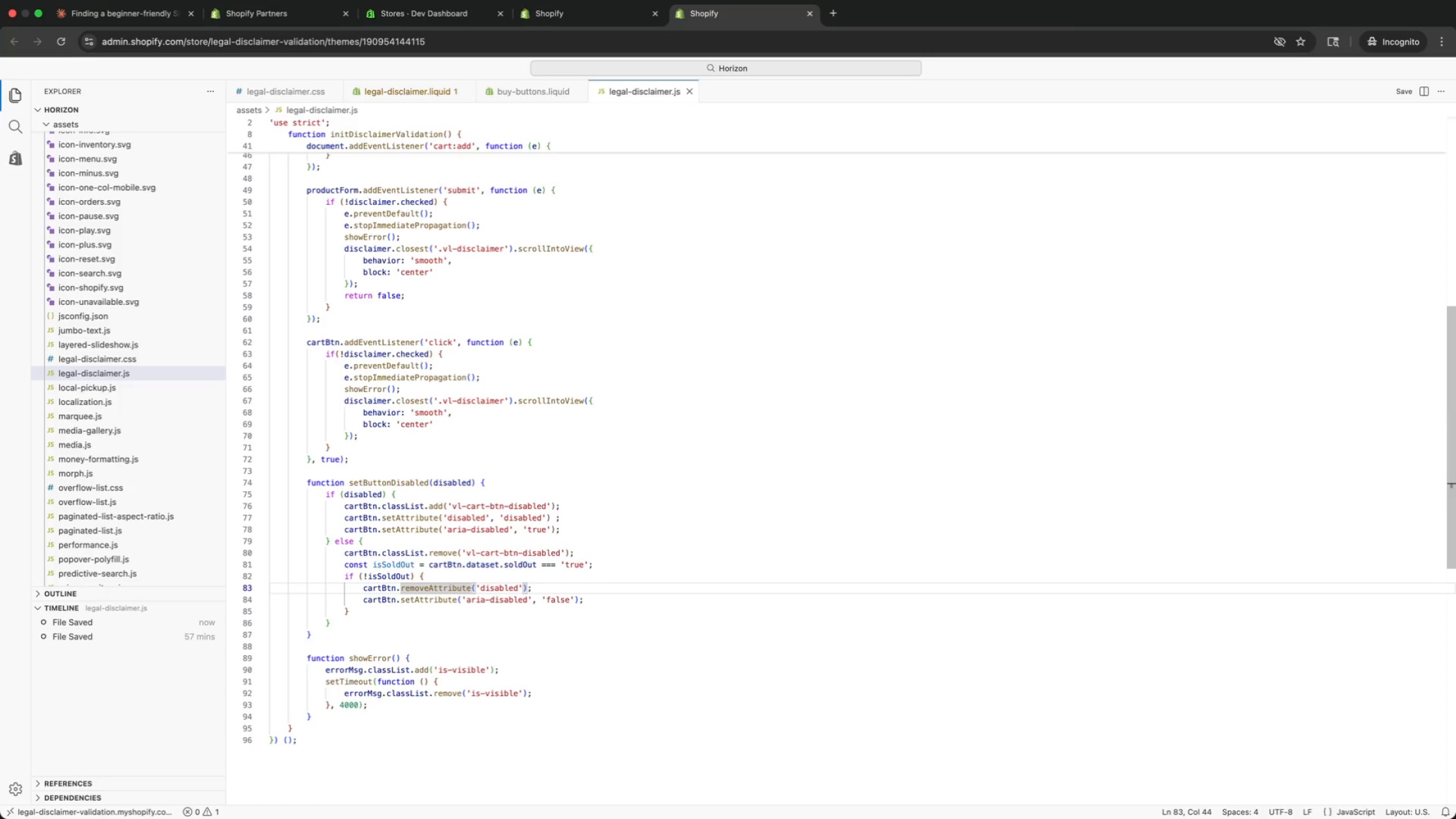 
key(Shift+ShiftRight)
 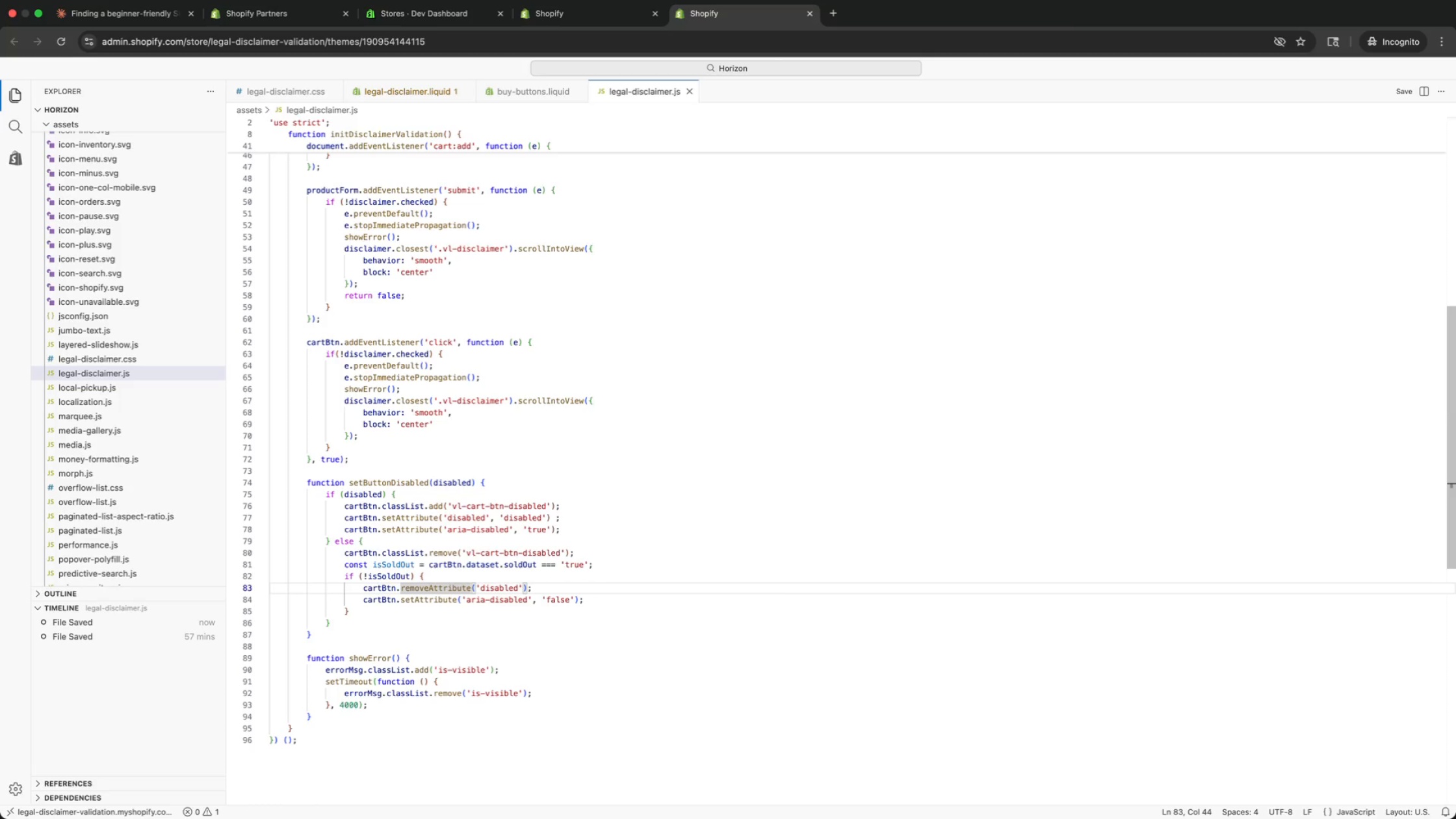 
key(ArrowUp)
 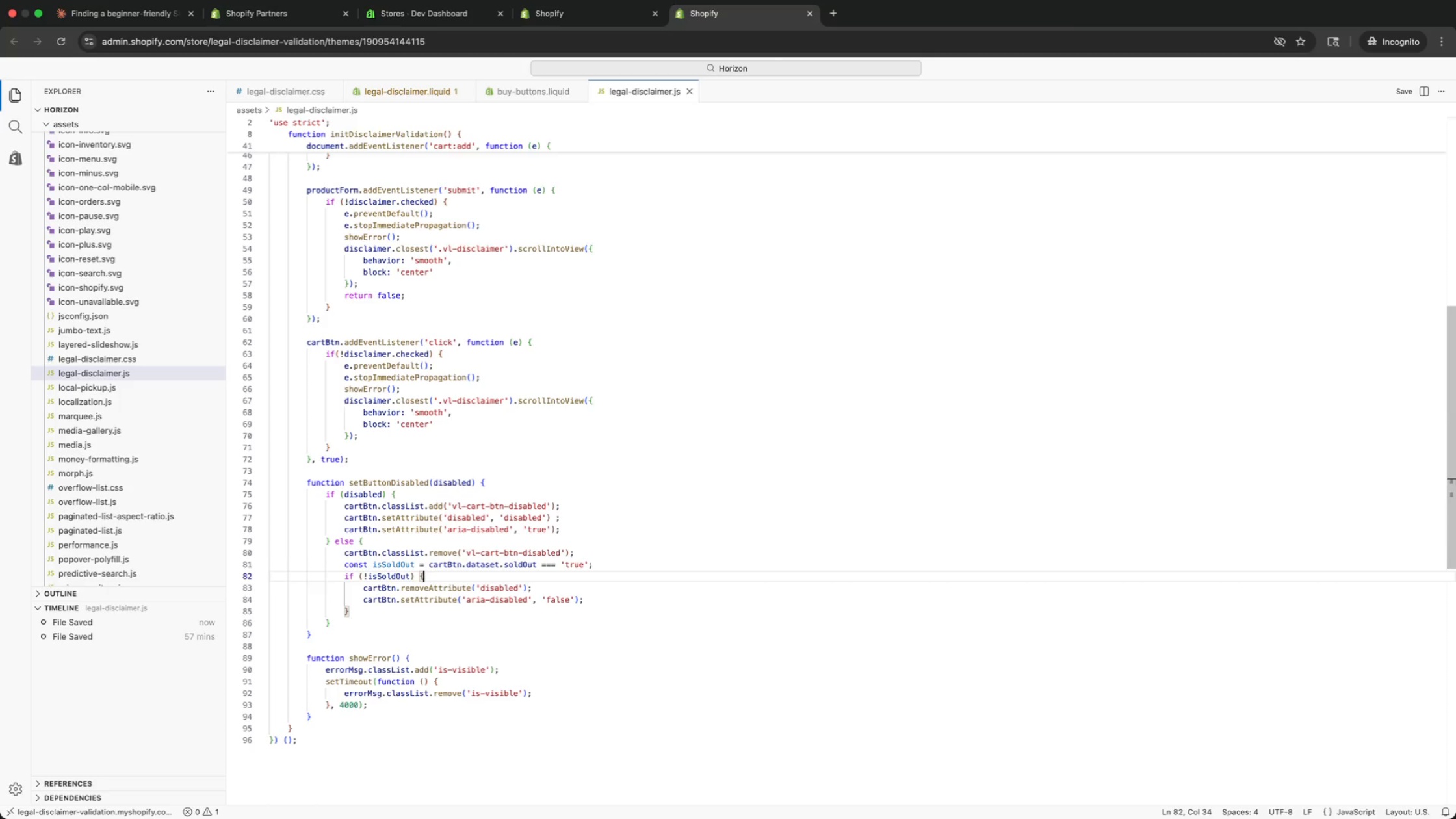 
key(ArrowUp)
 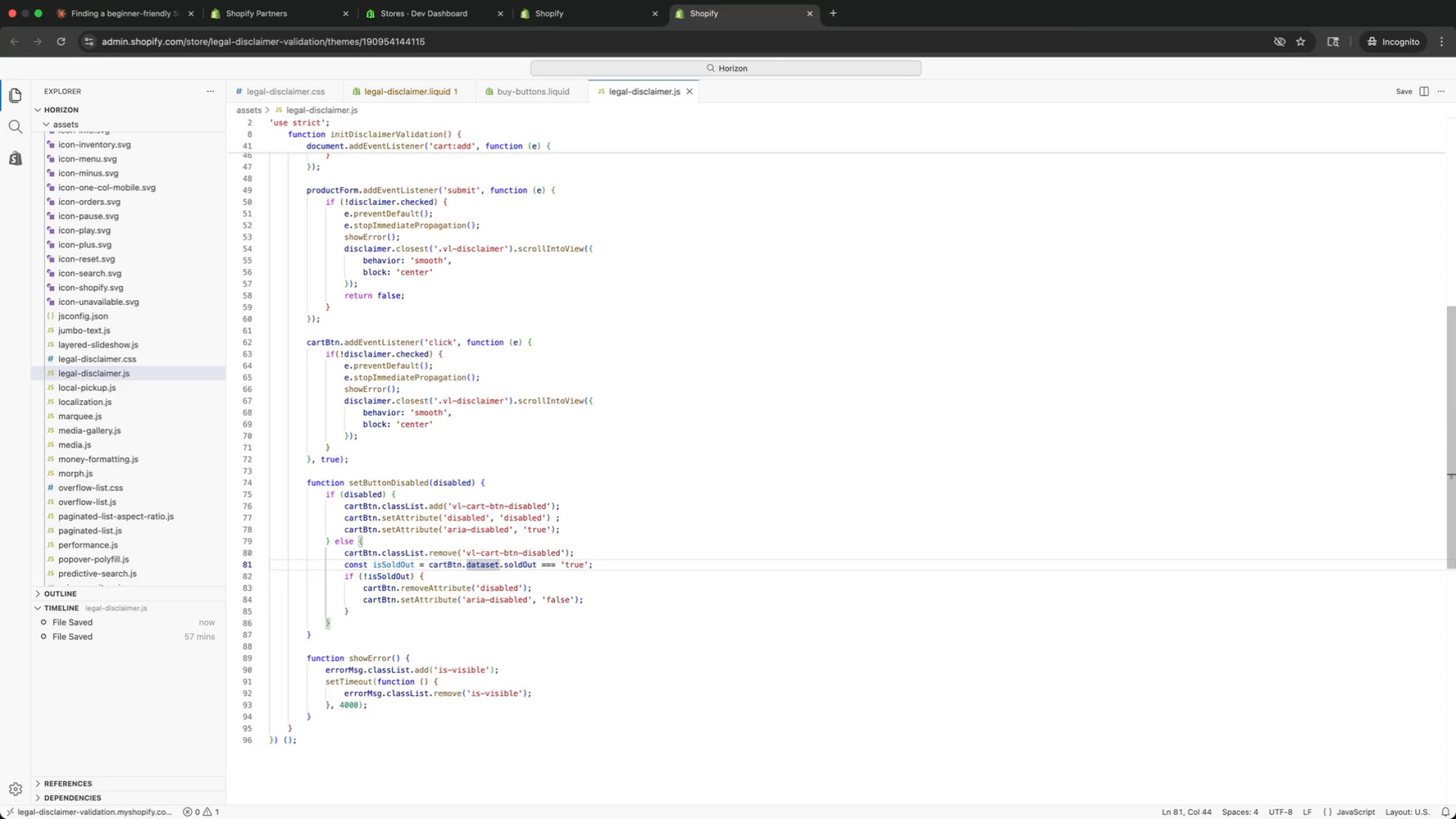 
key(ArrowUp)
 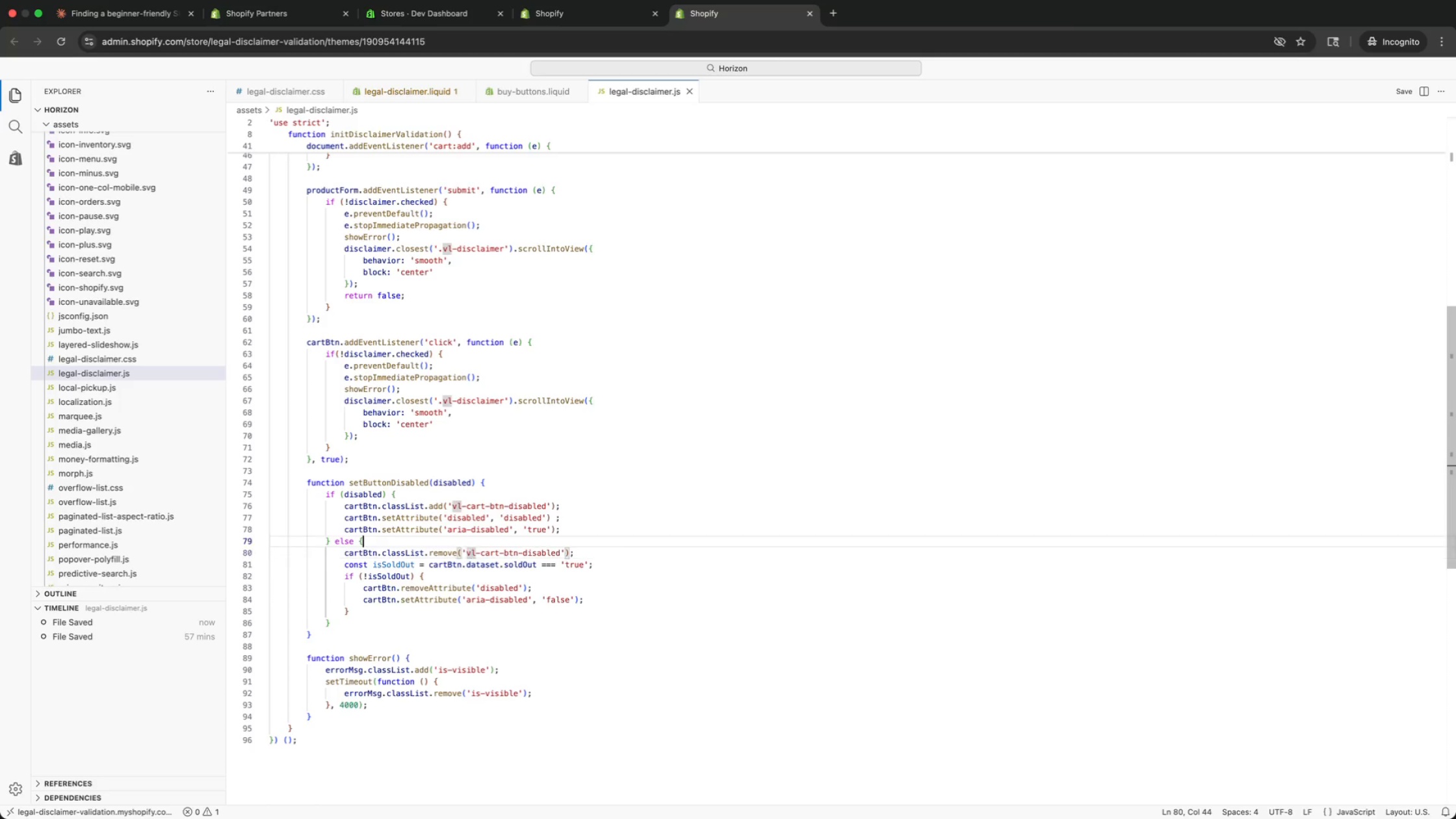 
key(ArrowUp)
 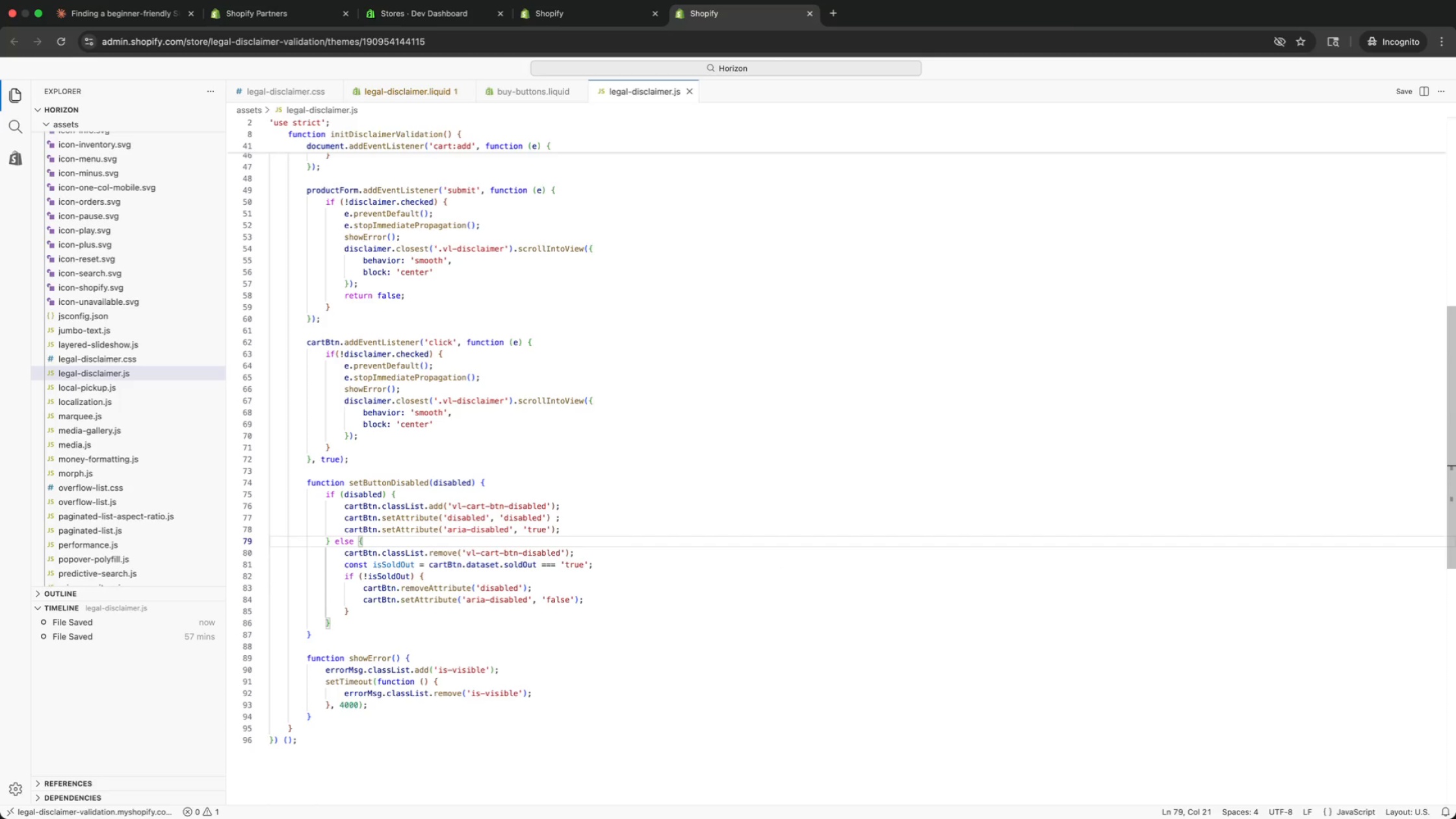 
key(ArrowUp)
 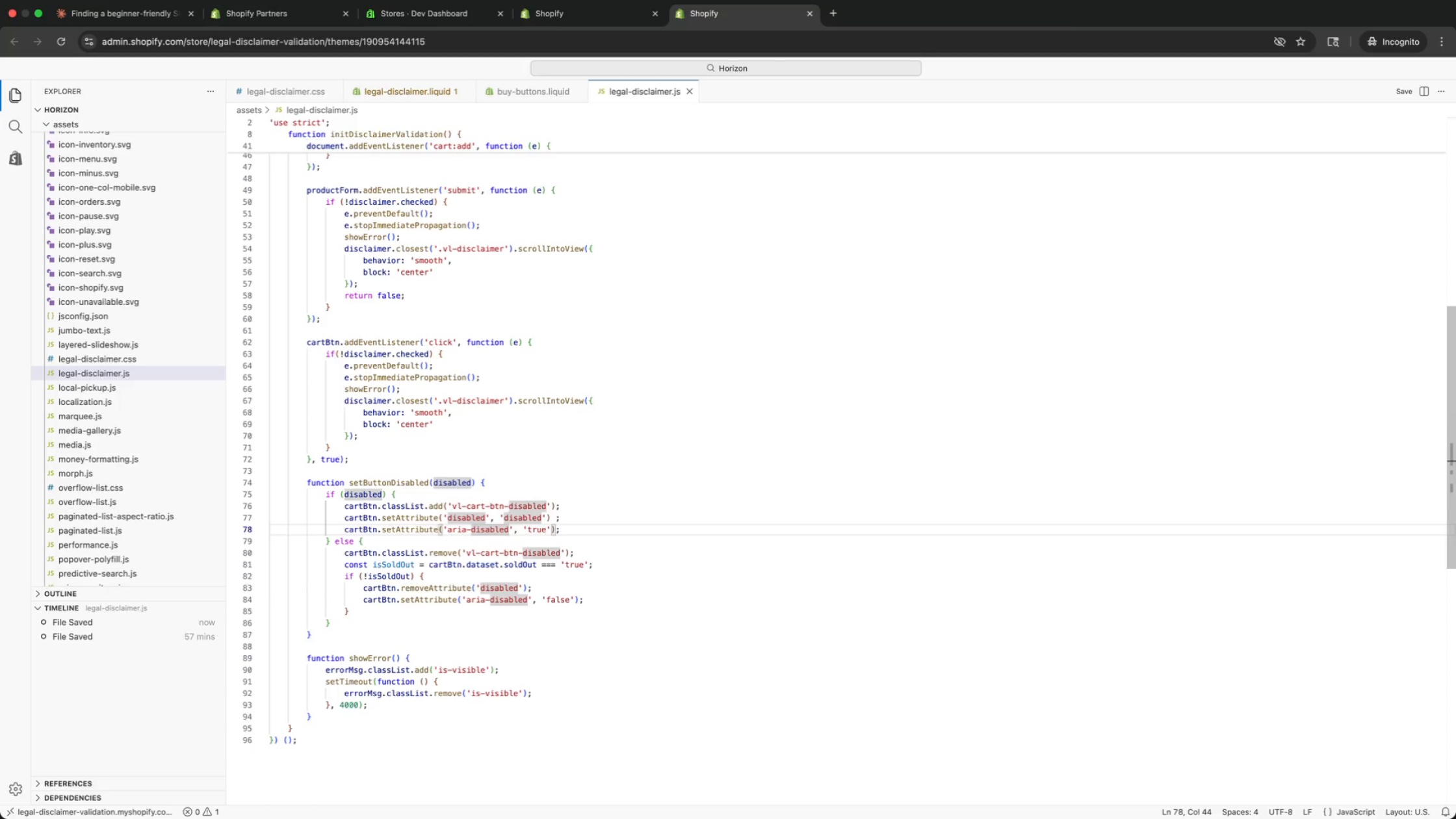 
key(ArrowUp)
 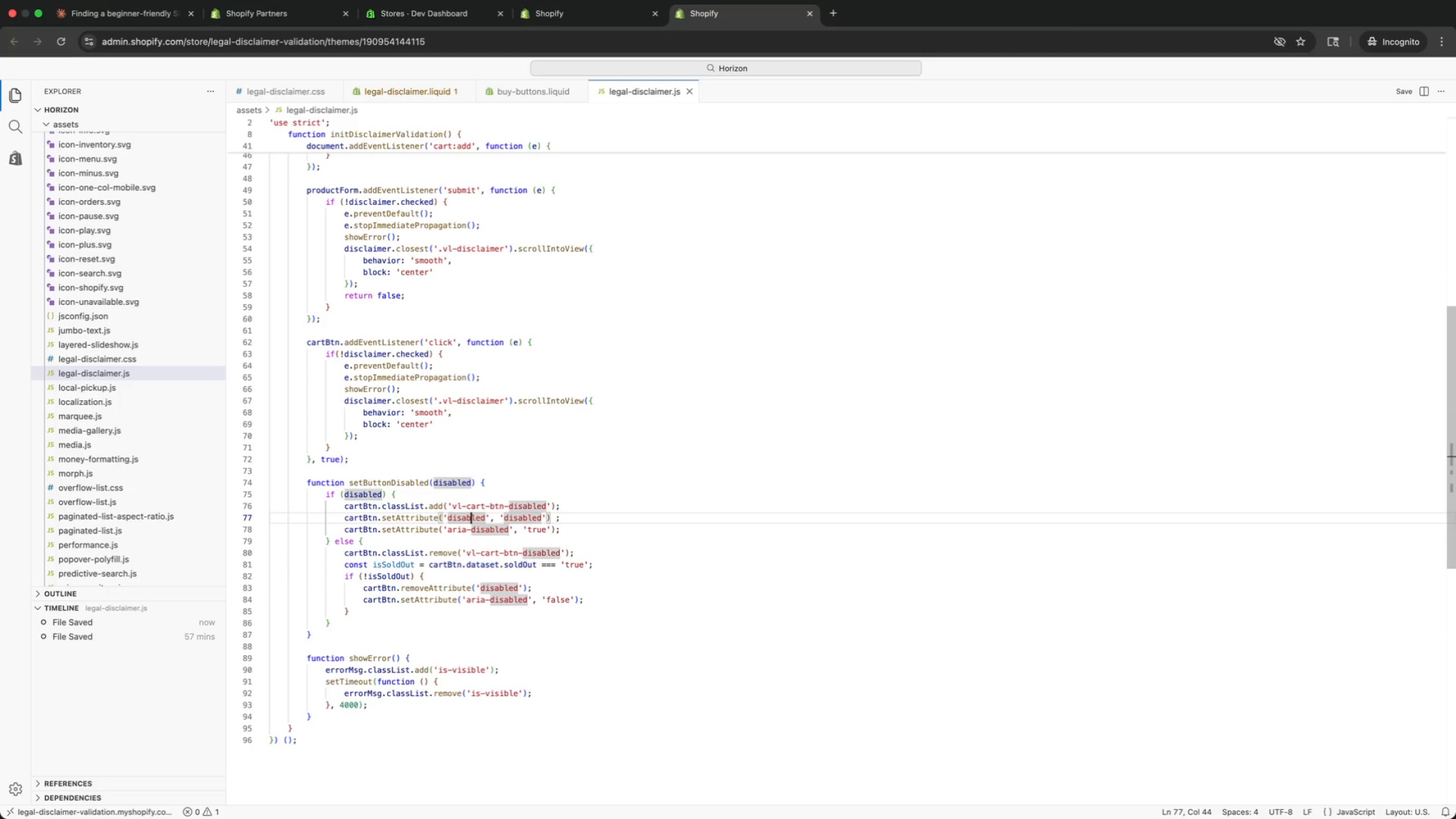 
key(ArrowUp)
 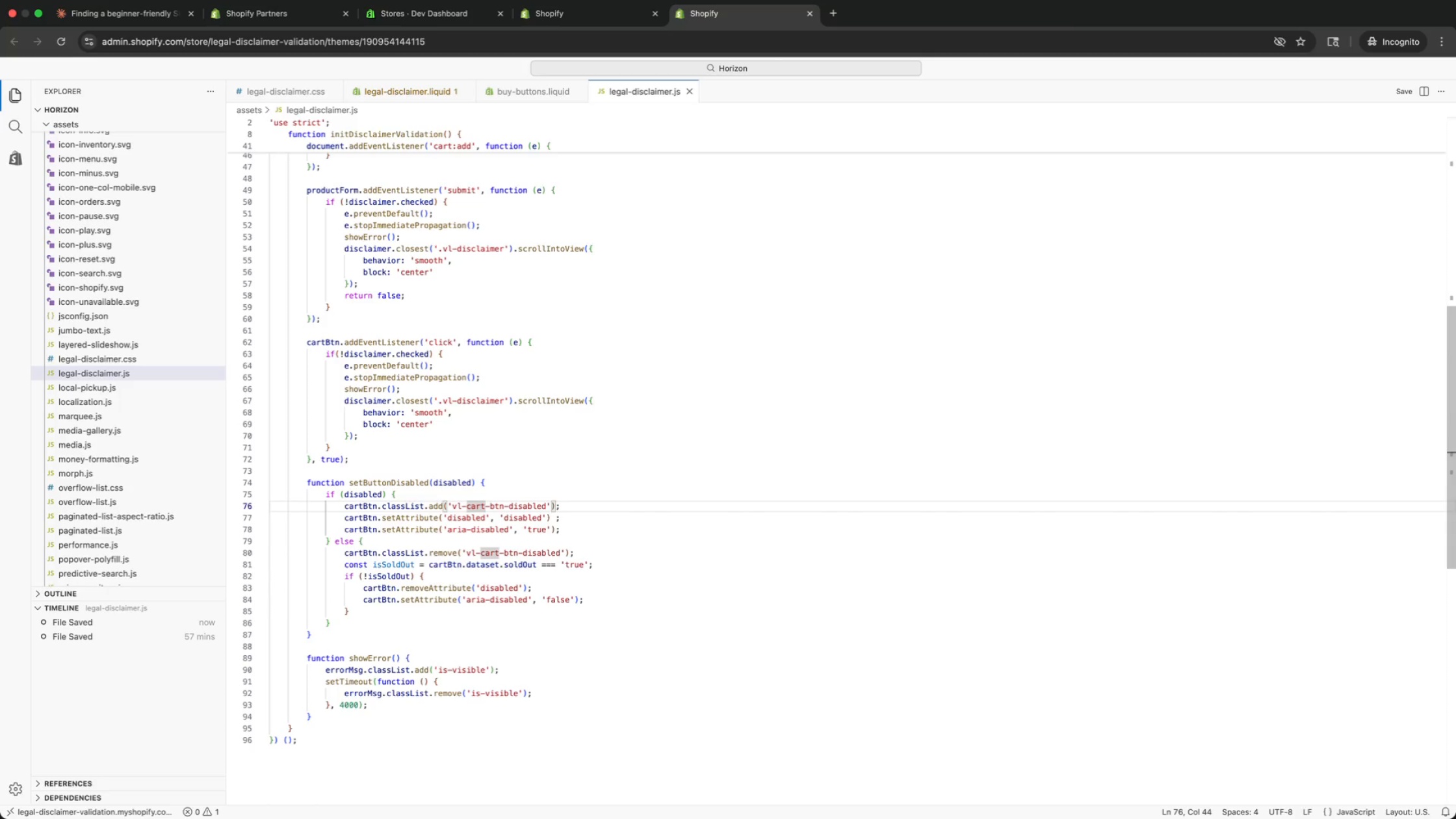 
key(ArrowUp)
 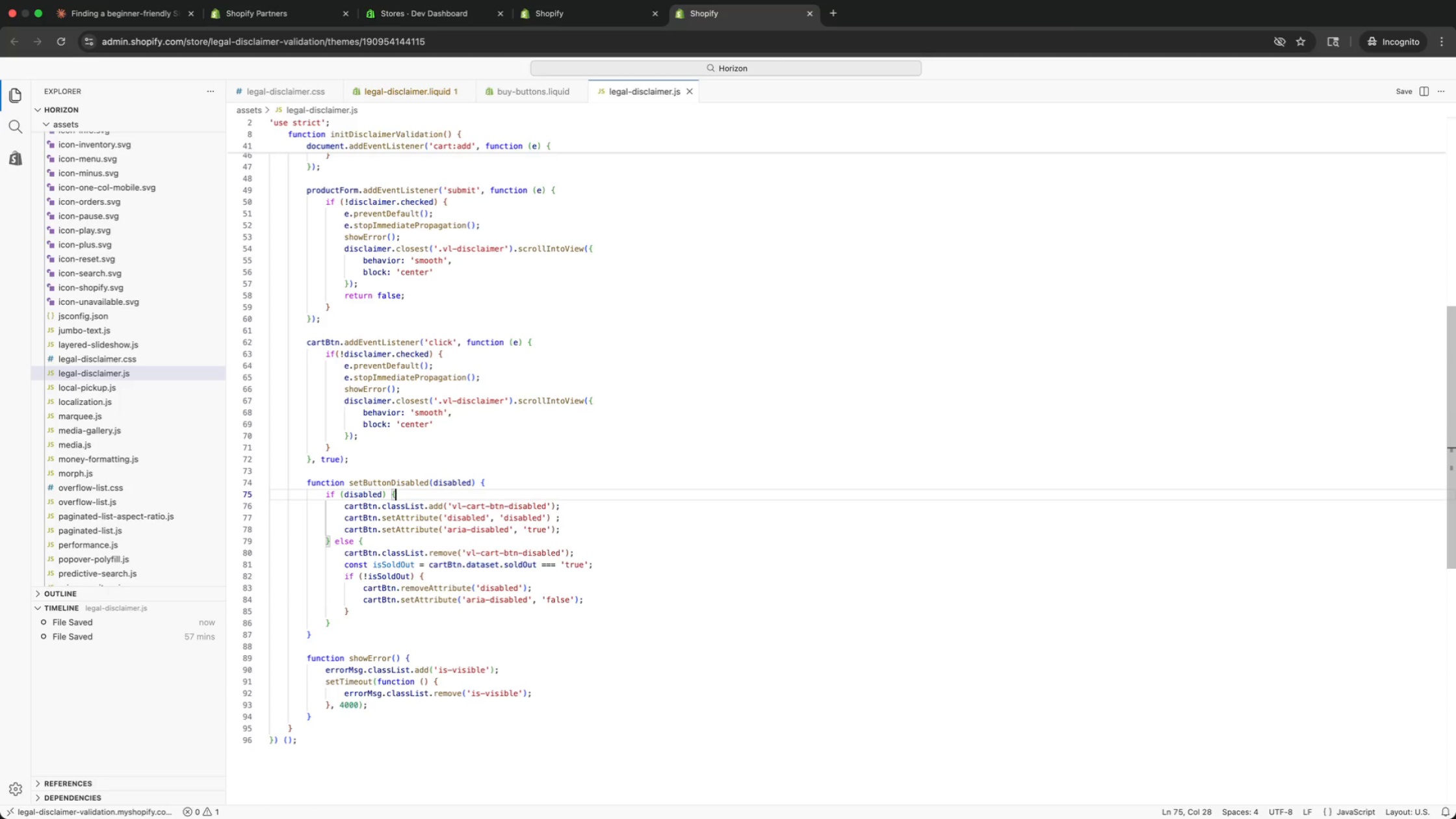 
key(ArrowUp)
 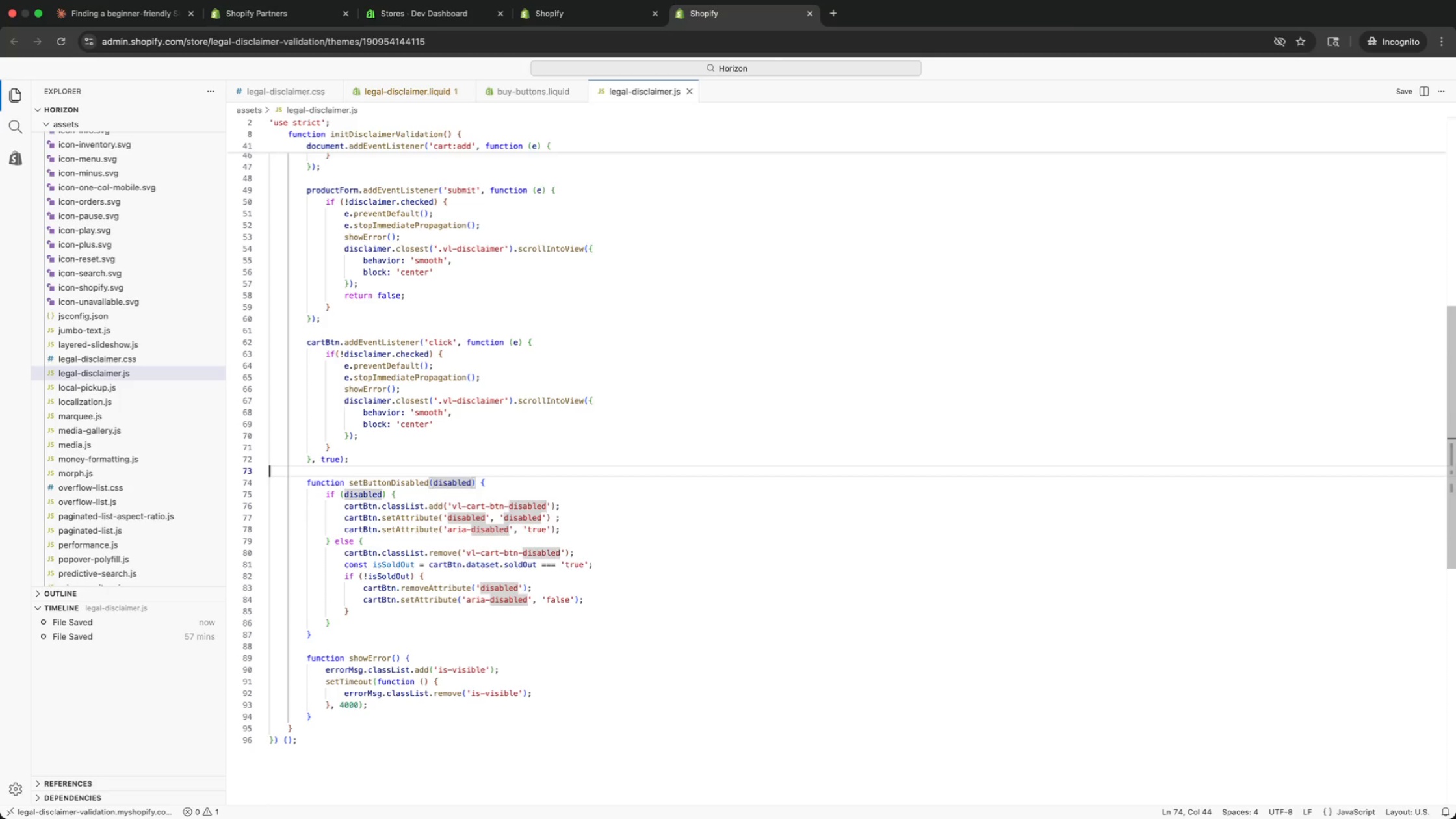 
key(ArrowUp)
 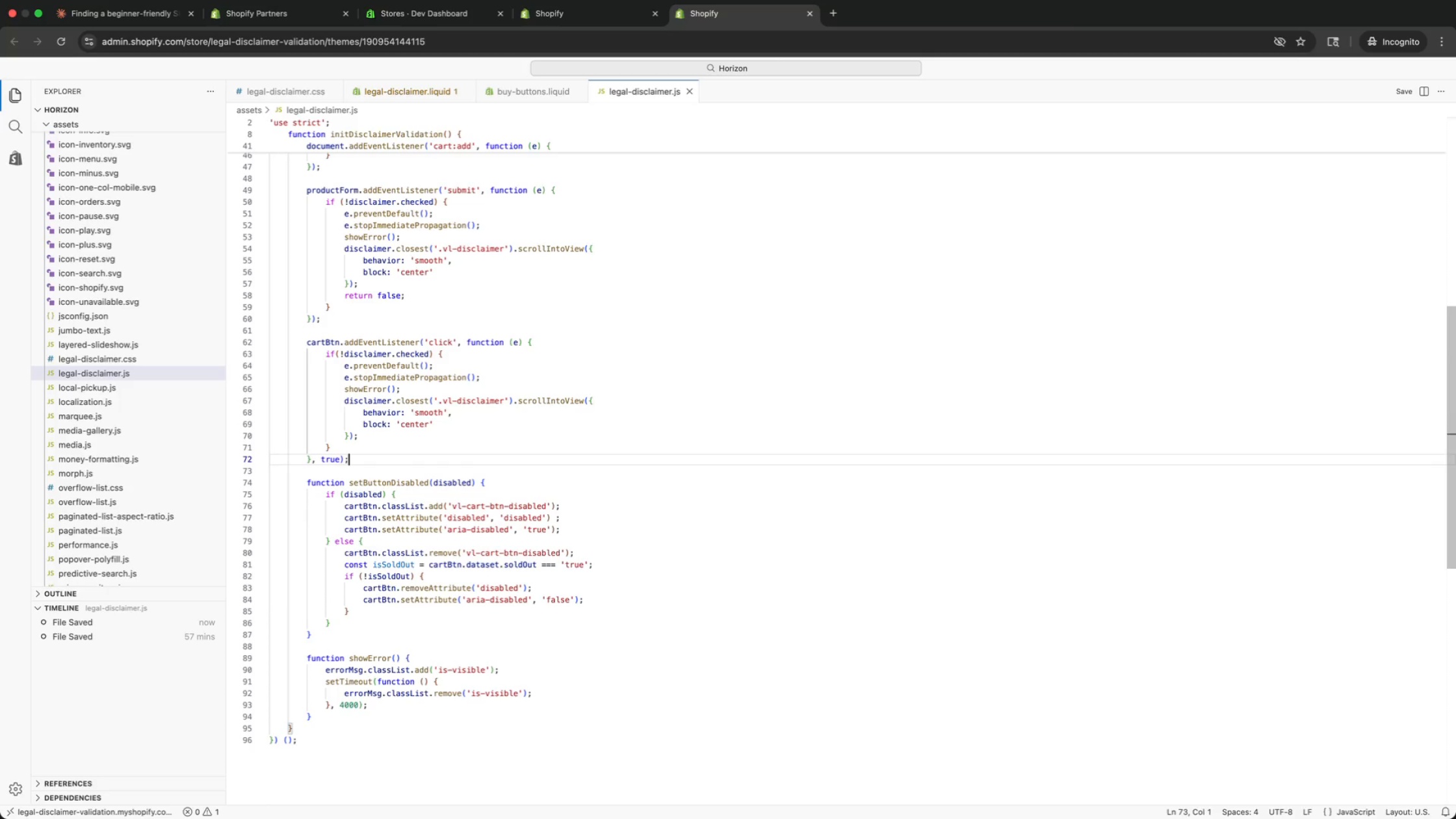 
key(ArrowUp)
 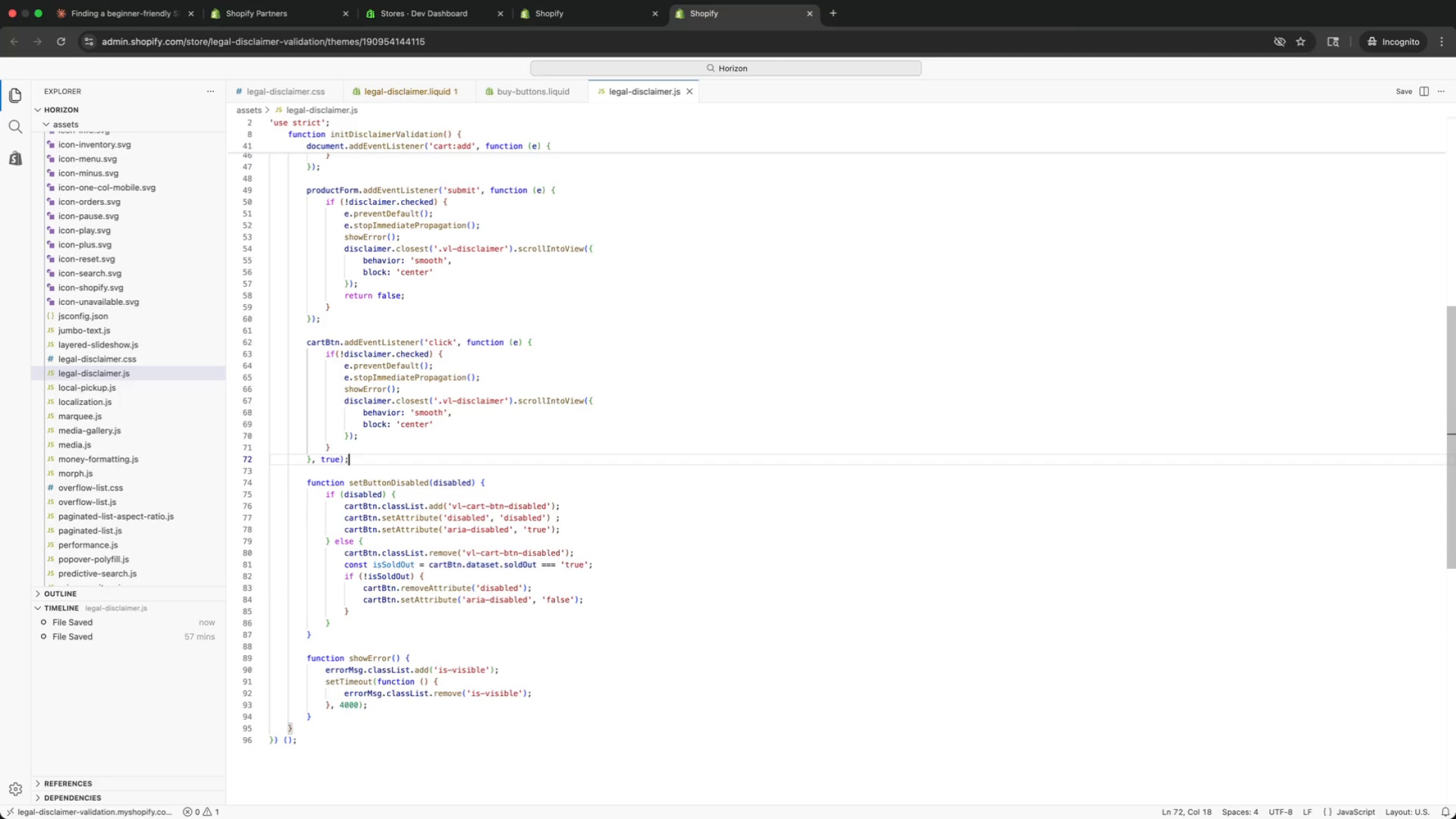 
key(ArrowUp)
 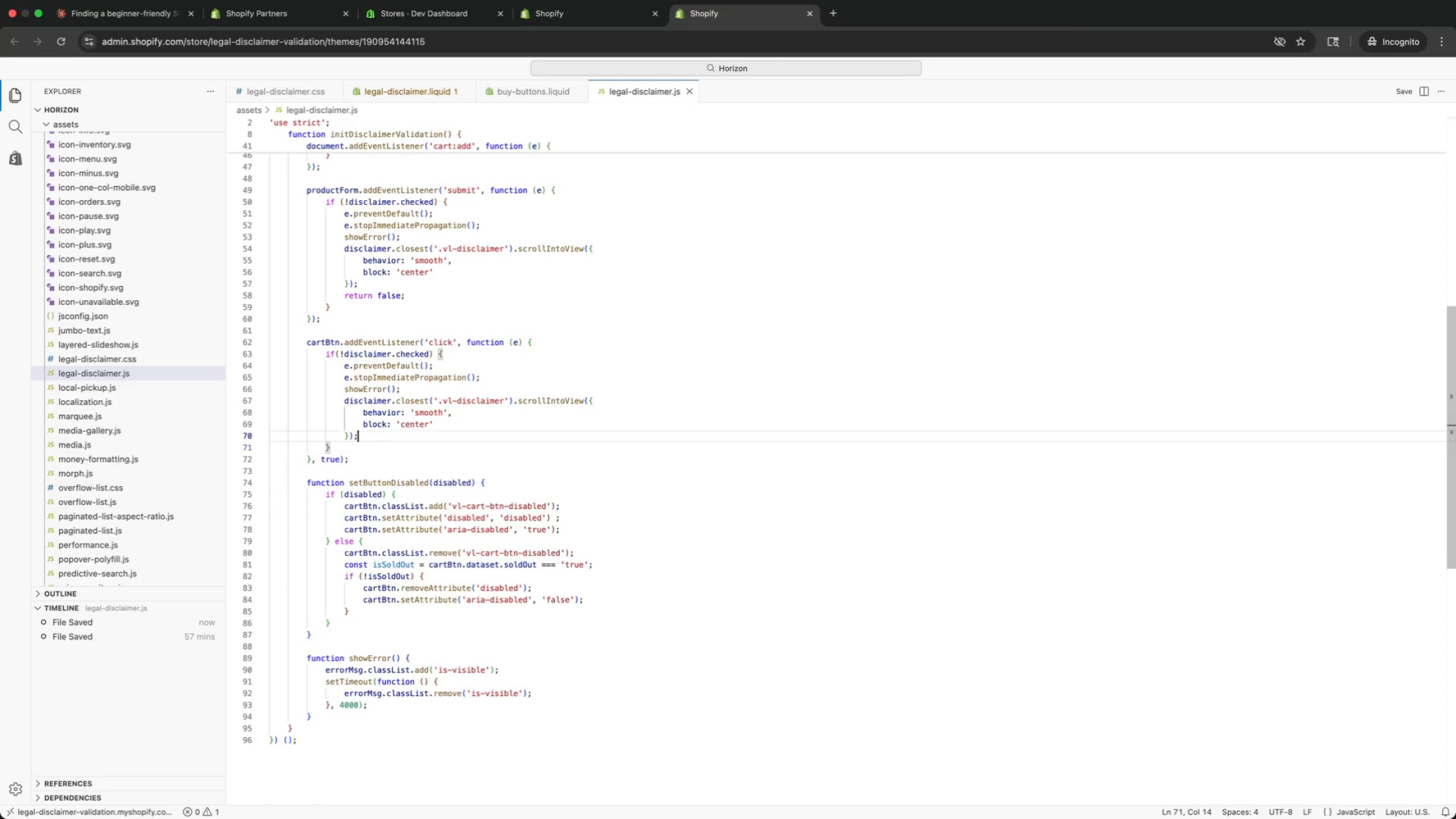 
key(ArrowUp)
 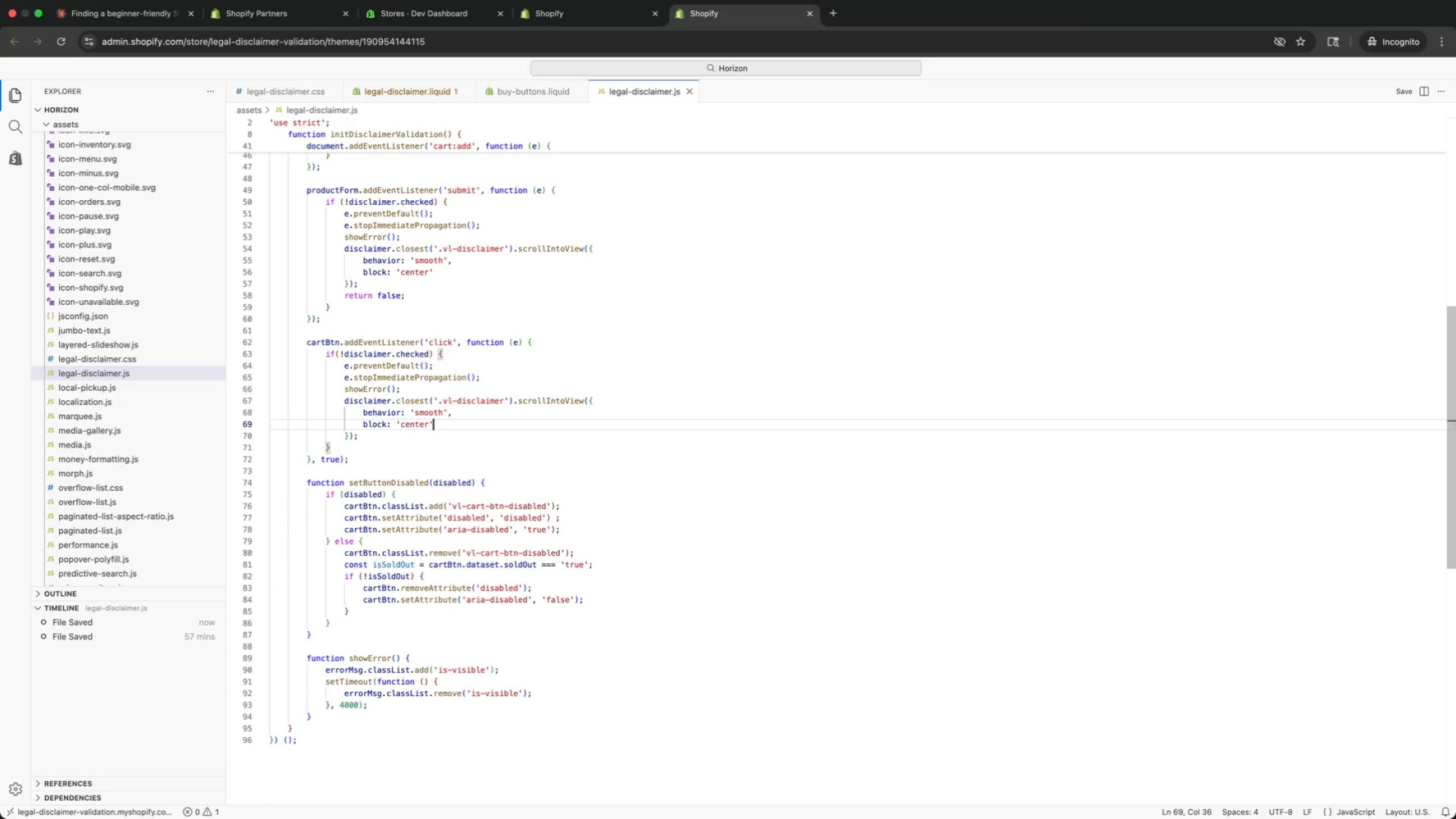 
key(ArrowUp)
 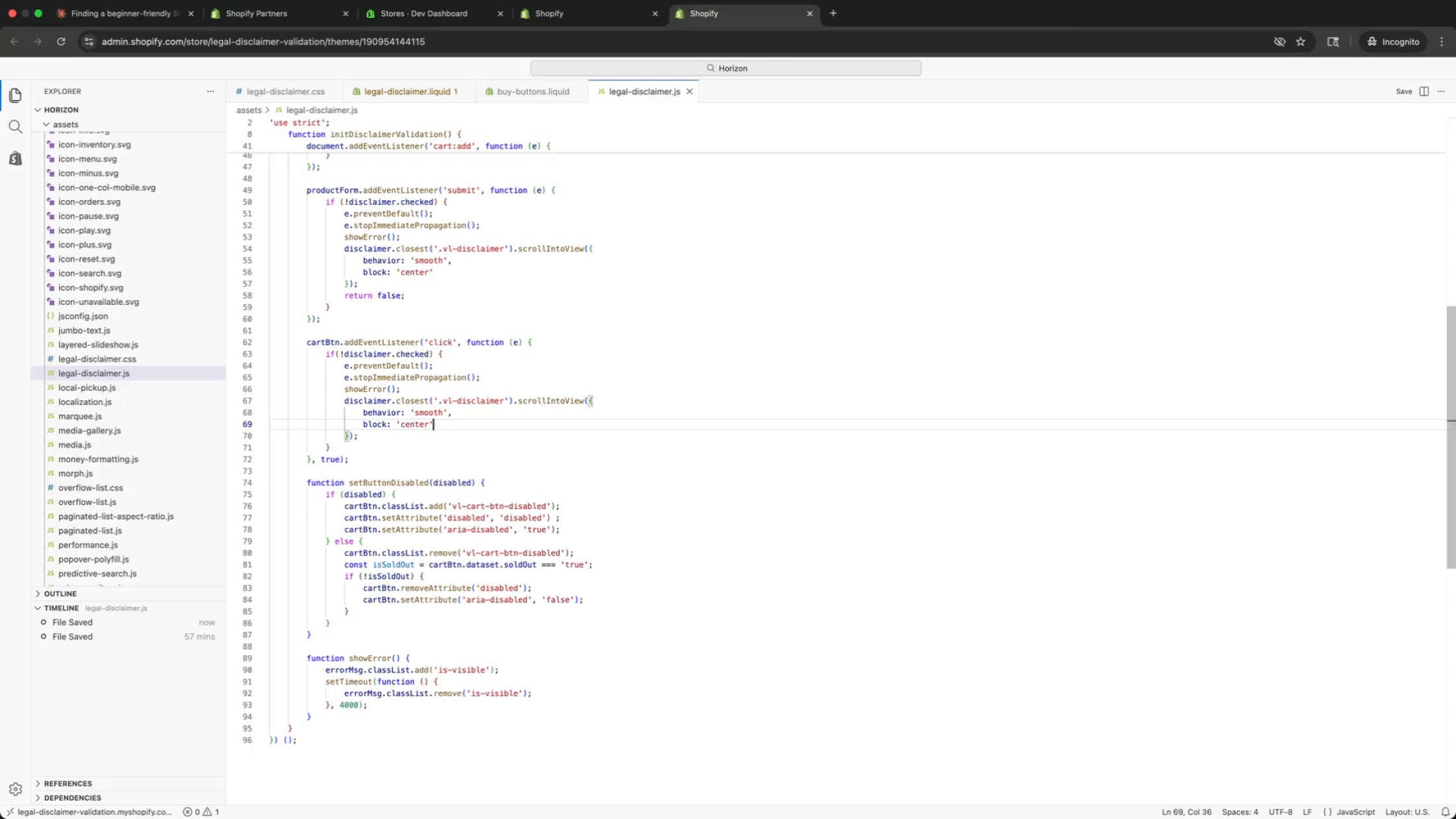 
key(ArrowUp)
 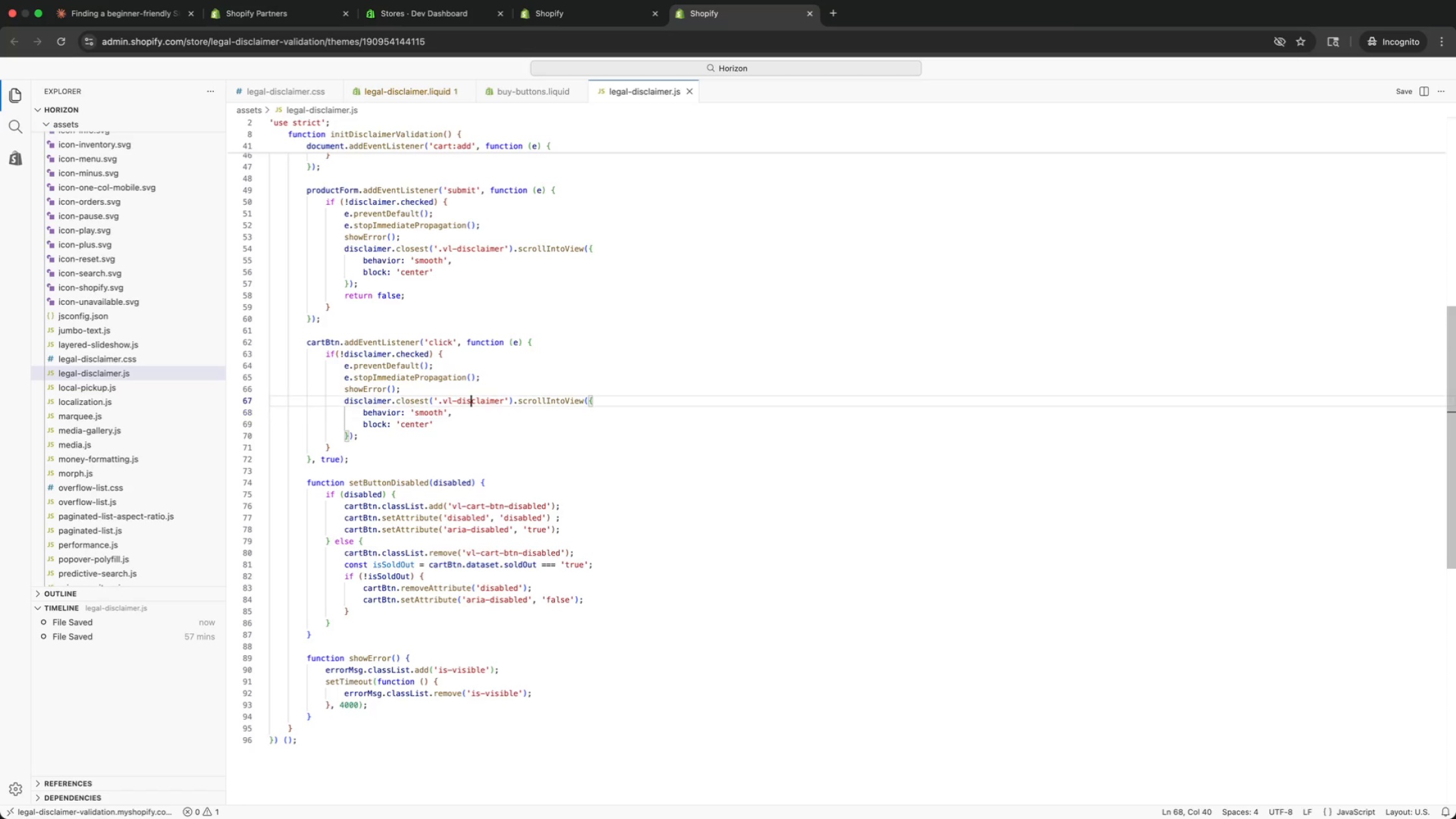 
key(ArrowUp)
 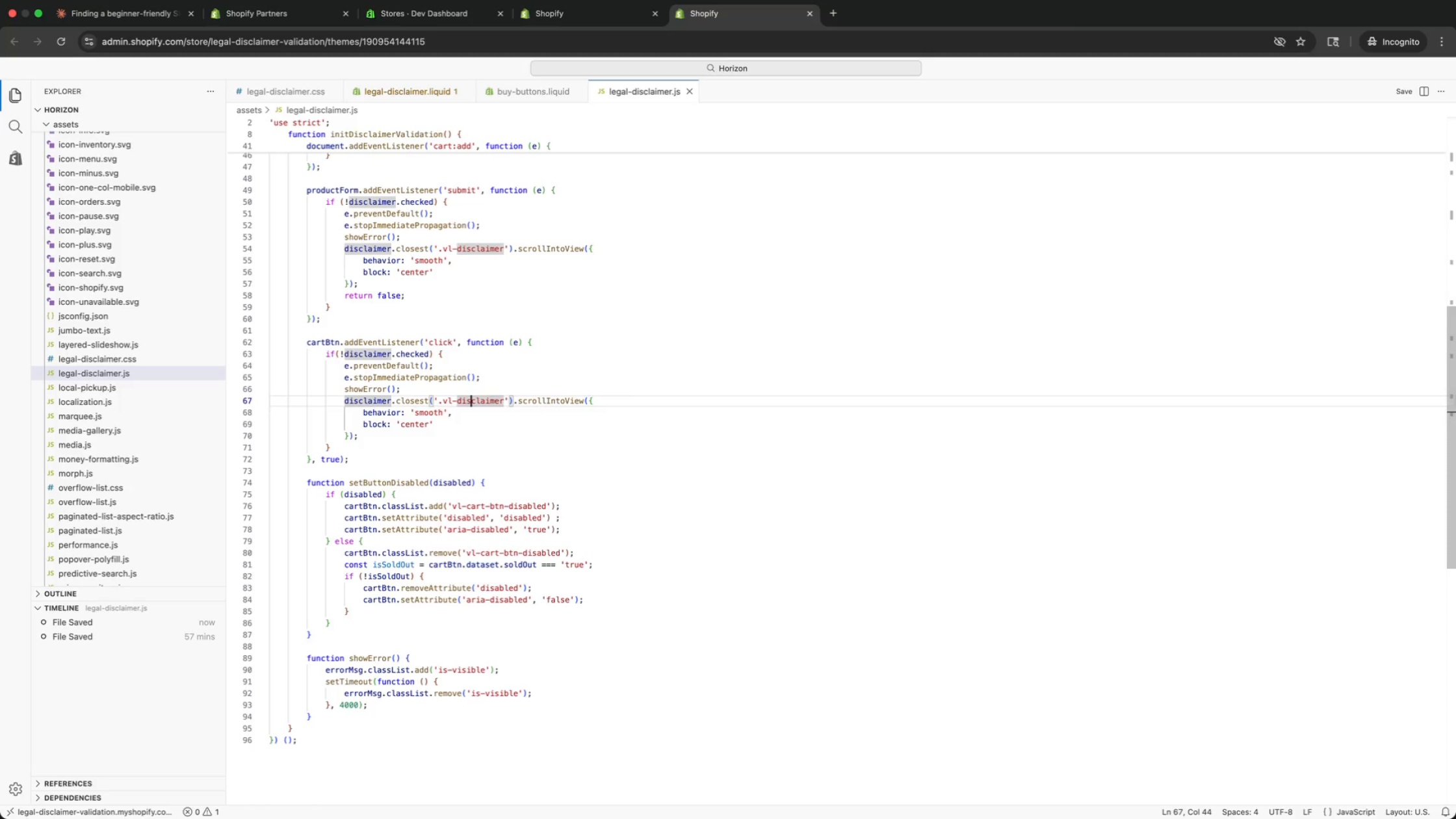 
key(ArrowUp)
 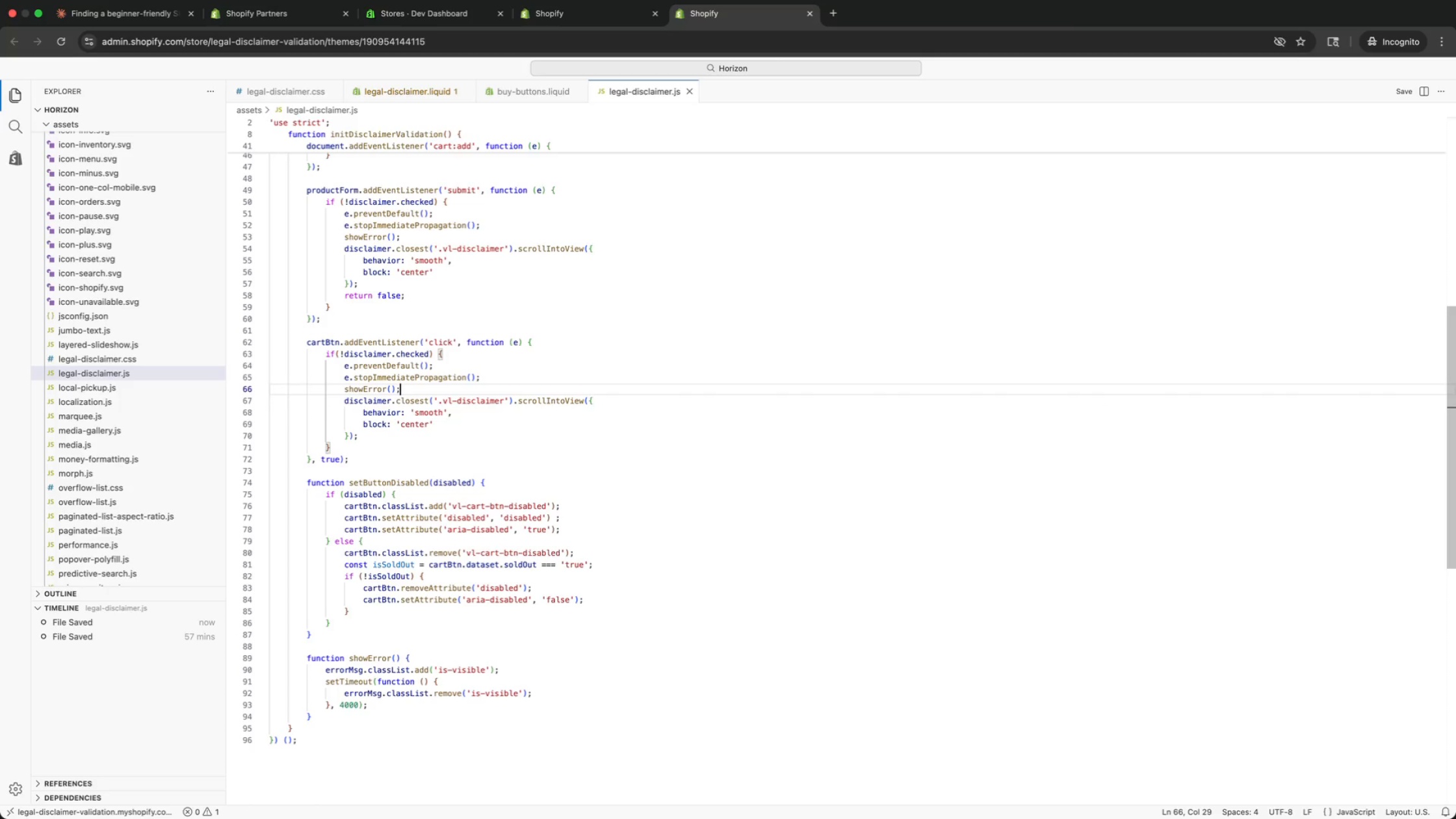 
key(ArrowUp)
 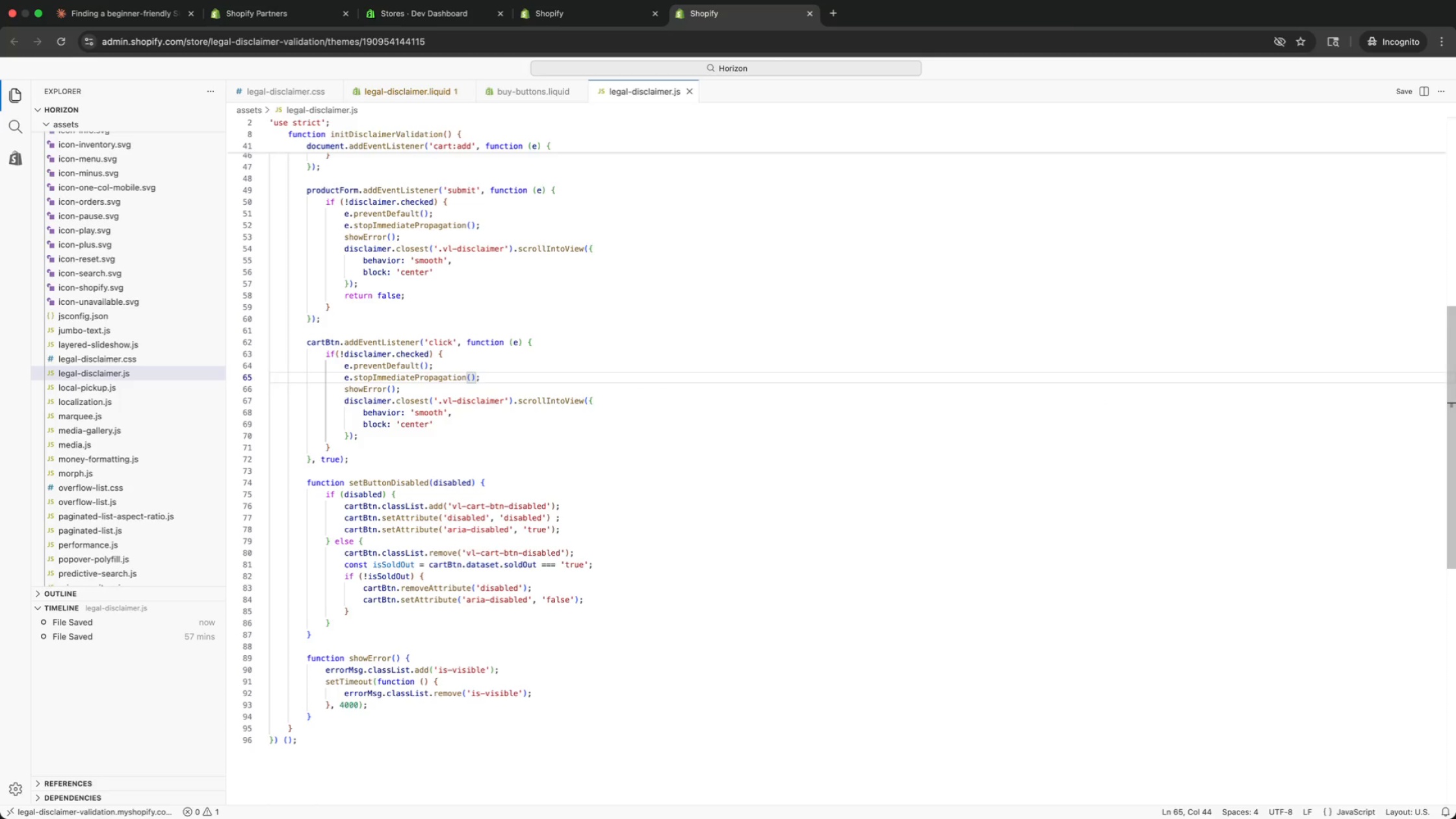 
key(ArrowUp)
 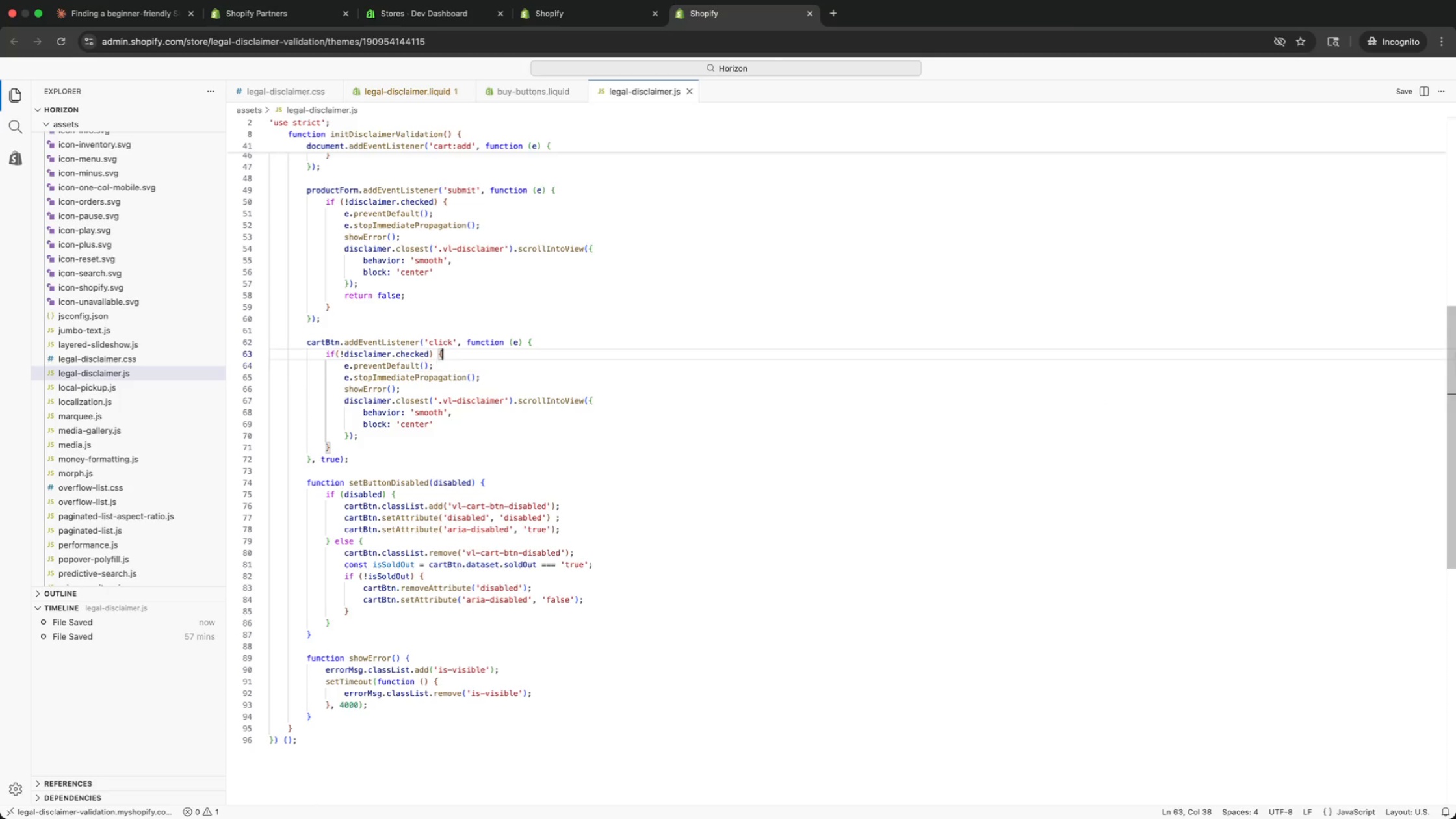 
key(ArrowUp)
 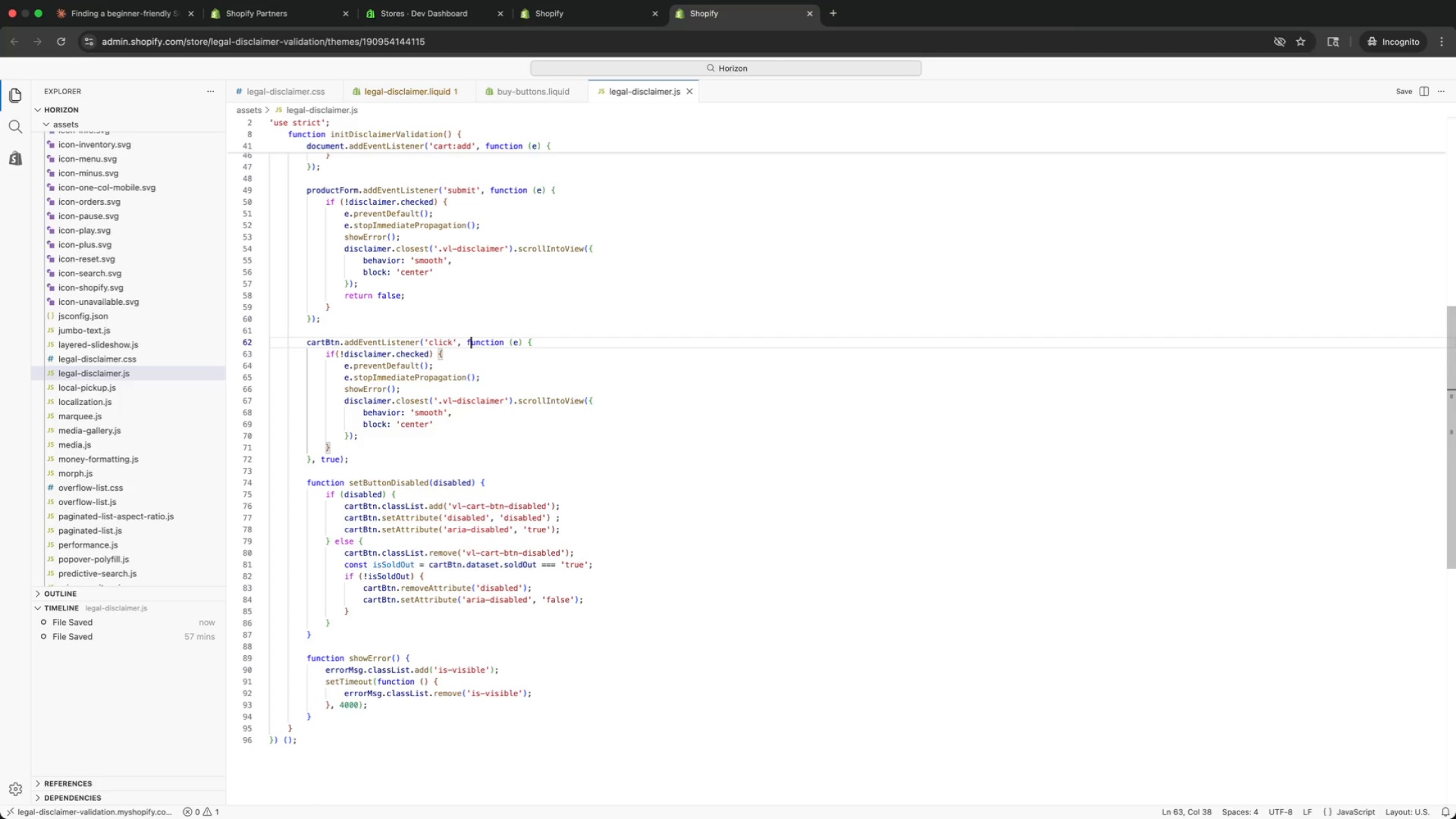 
key(ArrowUp)
 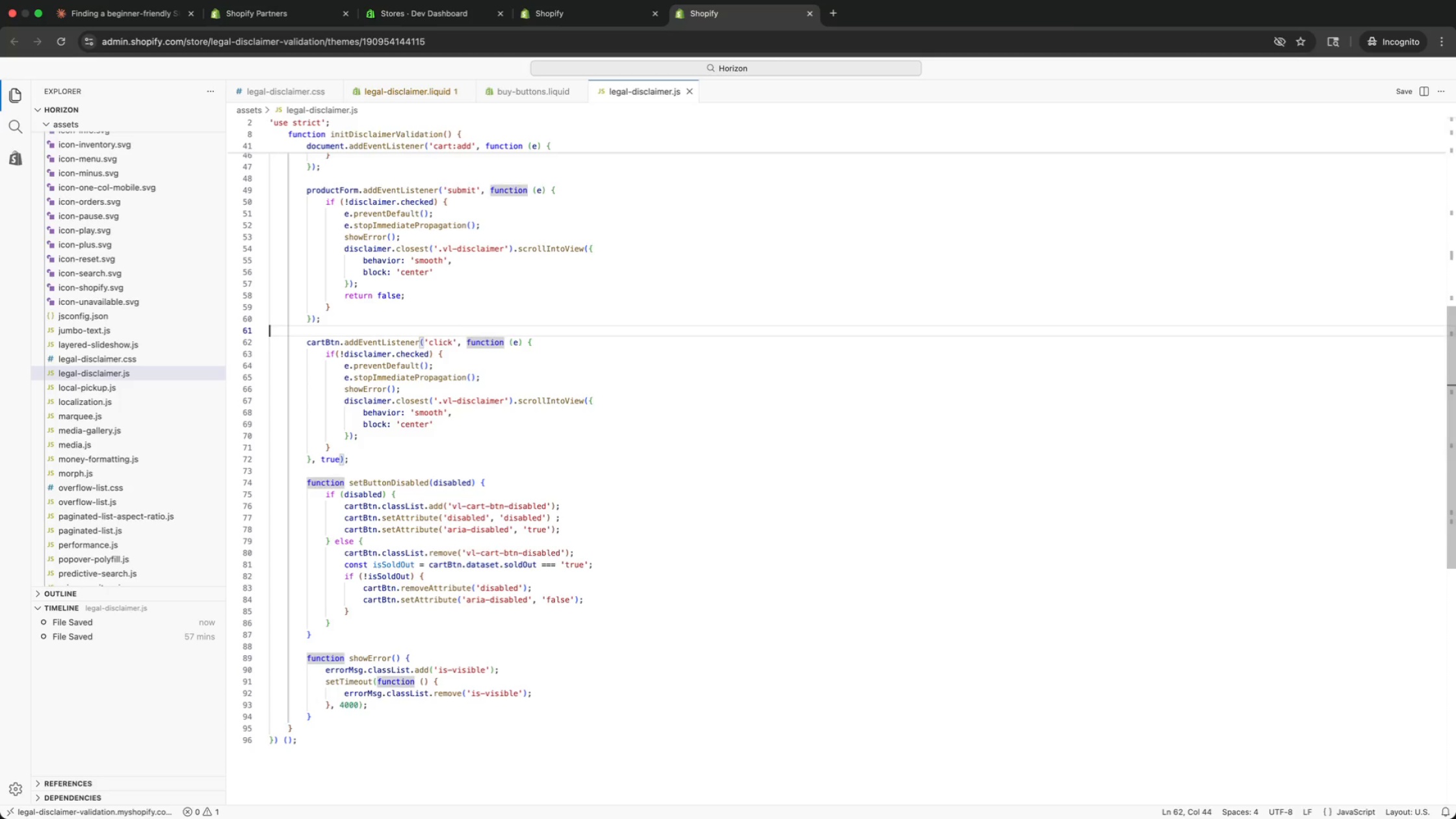 
key(ArrowUp)
 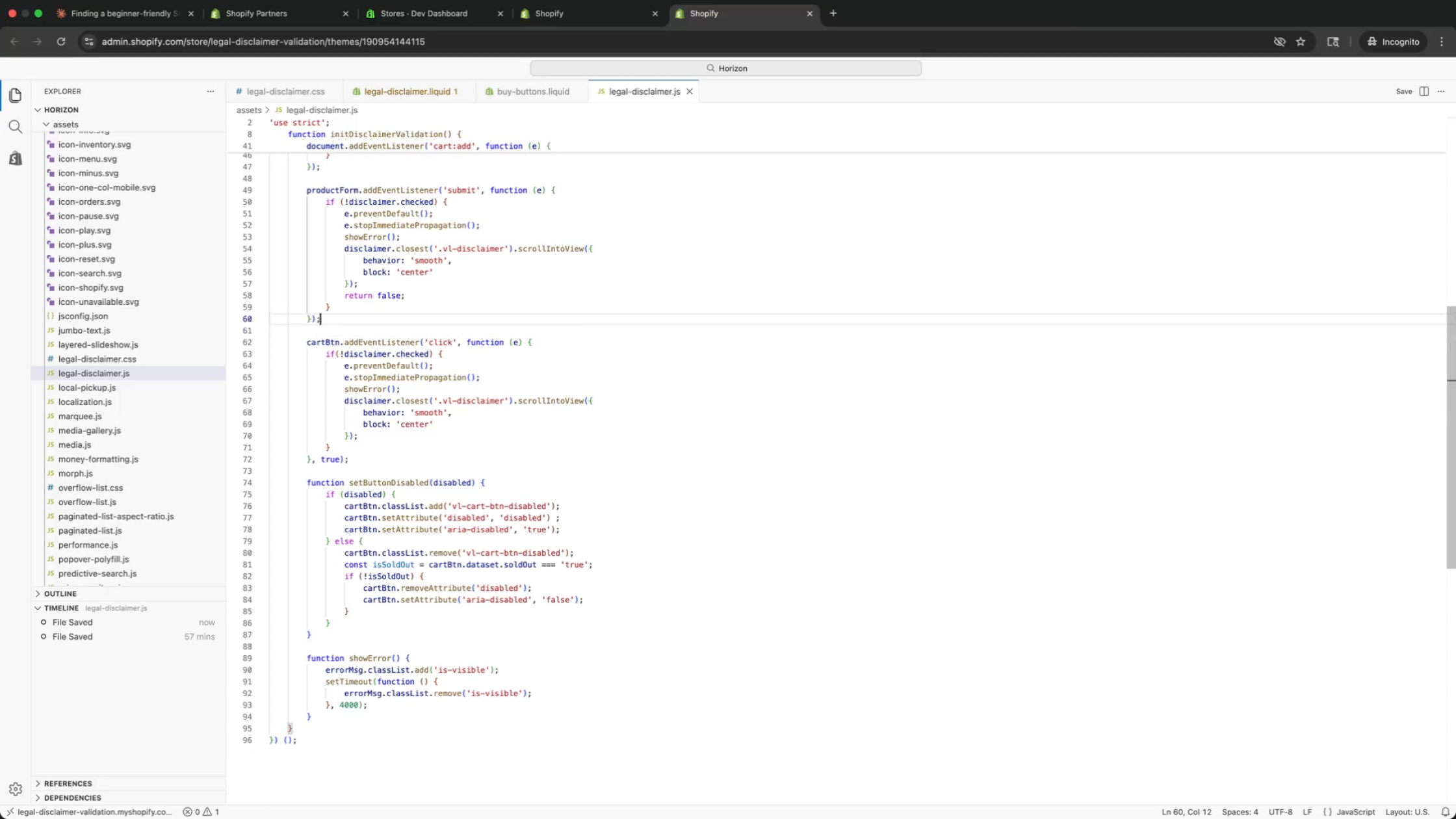 
key(ArrowUp)
 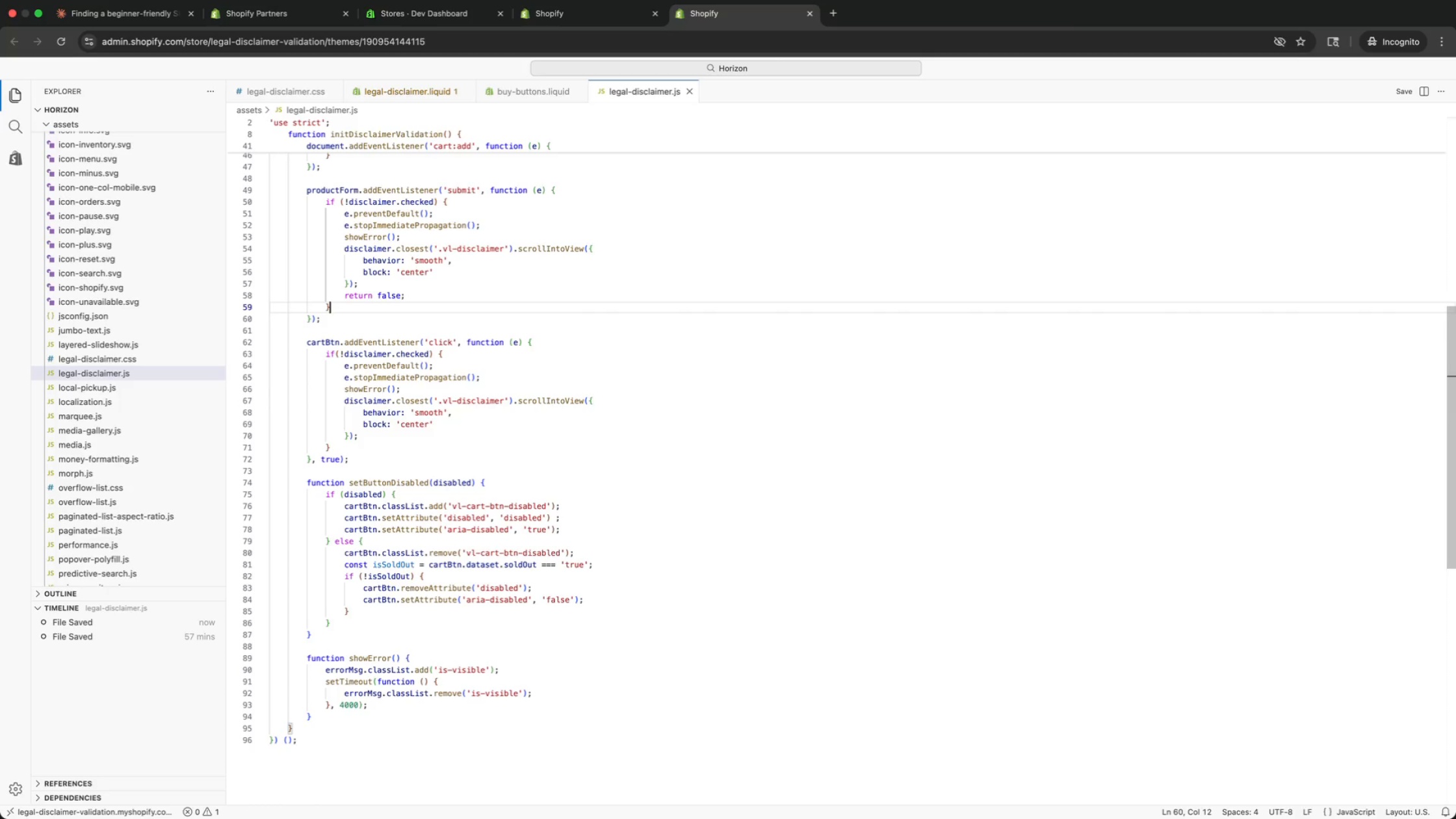 
key(ArrowUp)
 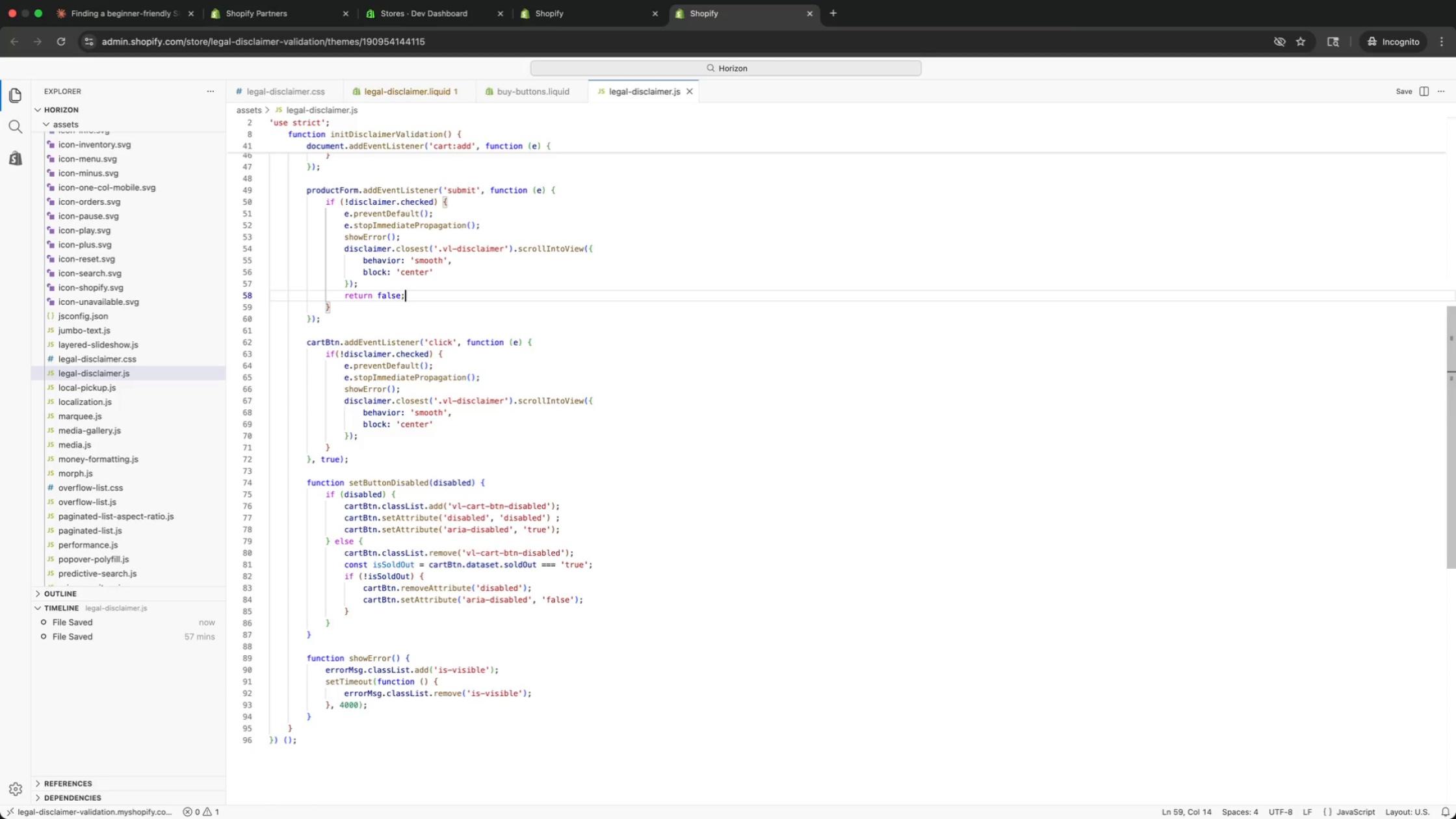 
key(ArrowUp)
 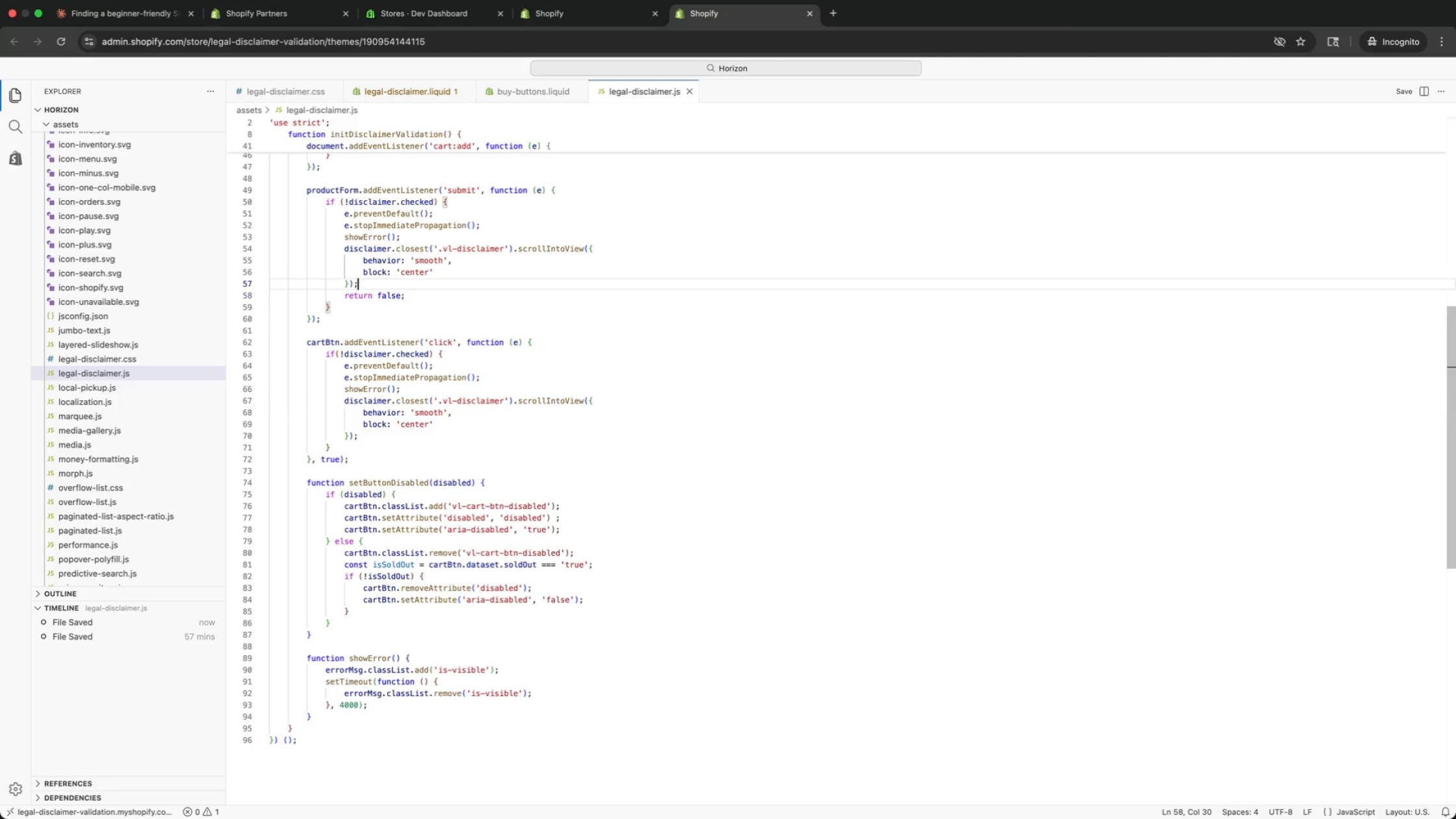 
key(ArrowUp)
 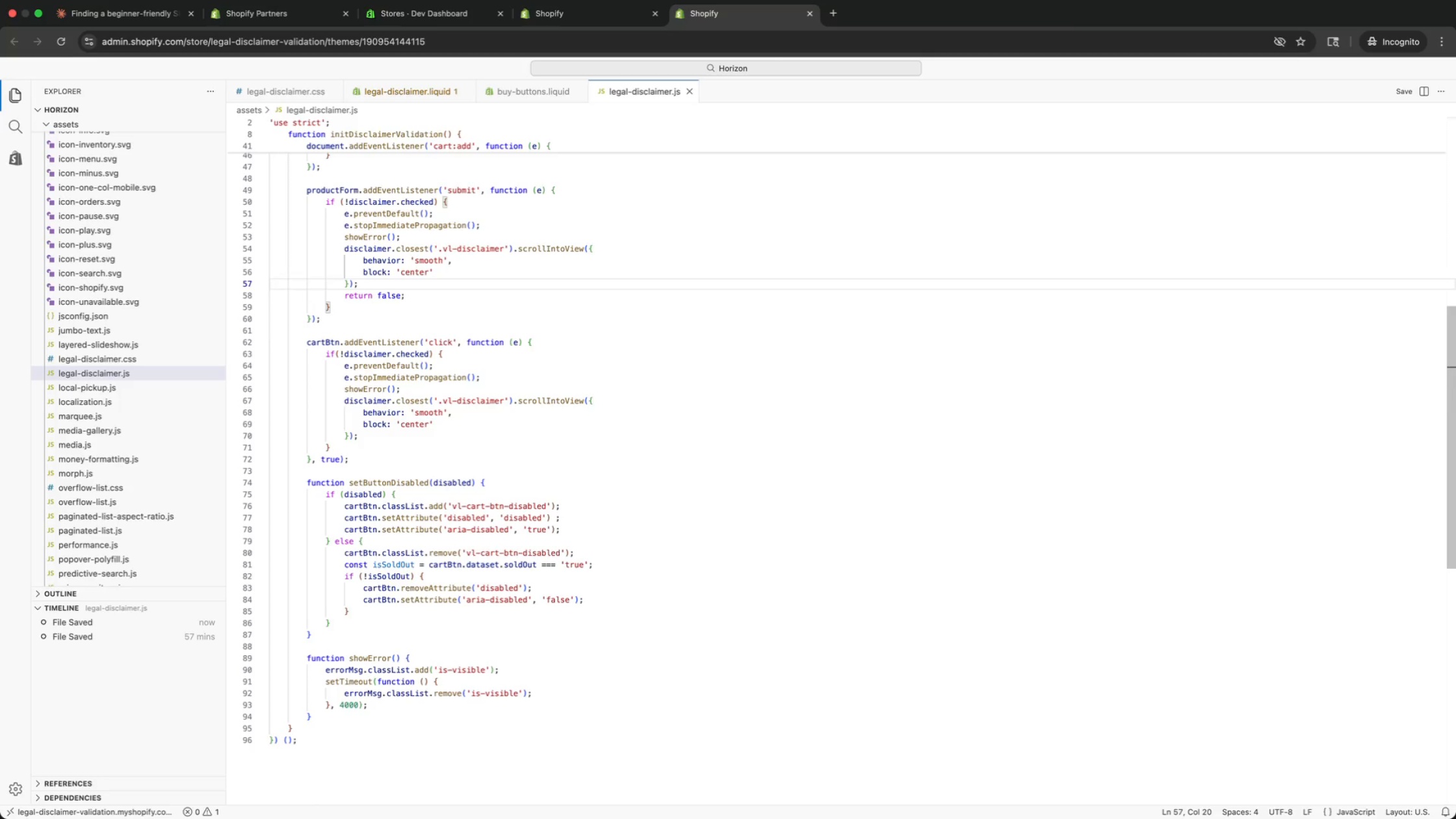 
key(ArrowUp)
 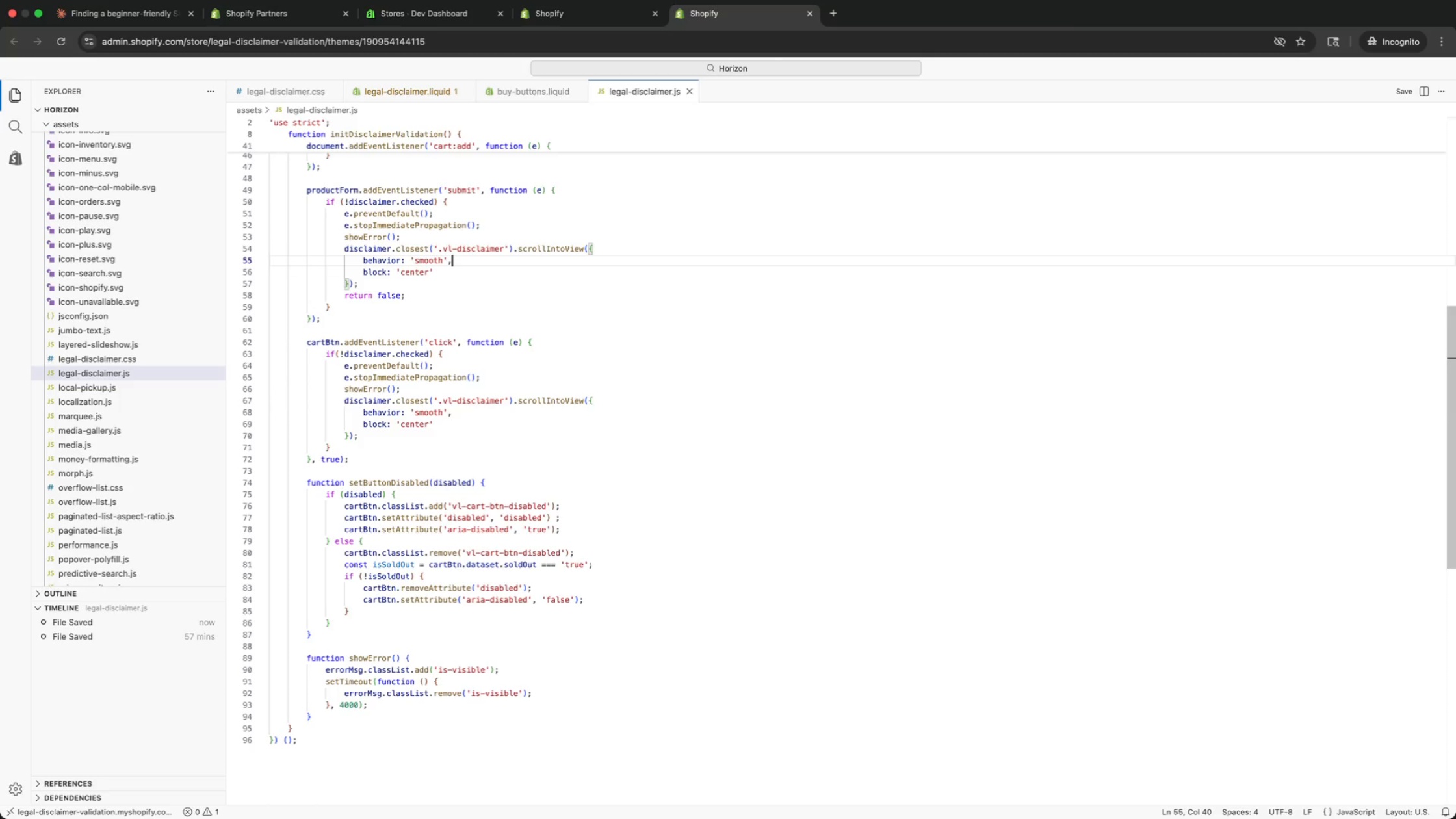 
key(ArrowUp)
 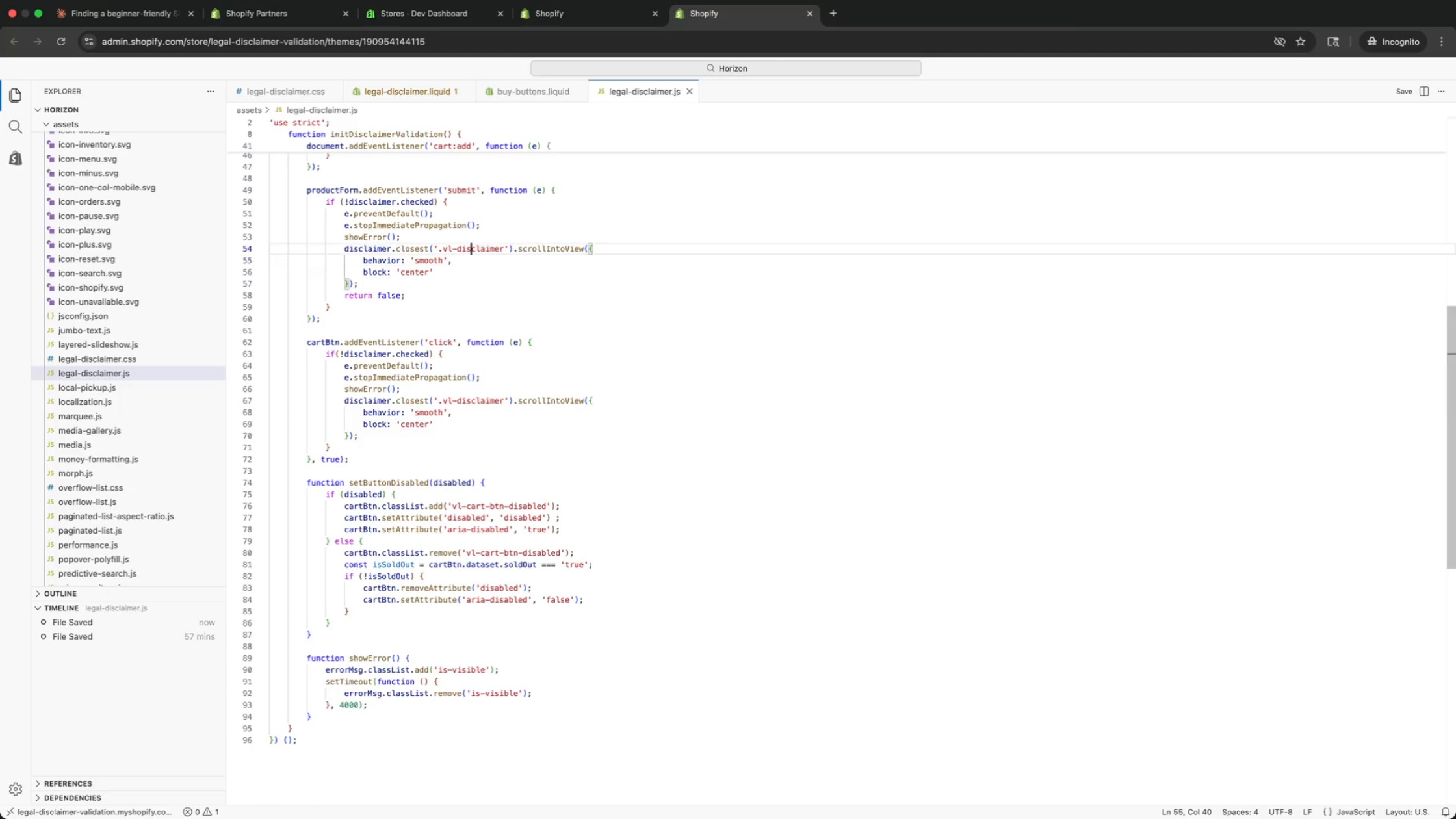 
key(ArrowUp)
 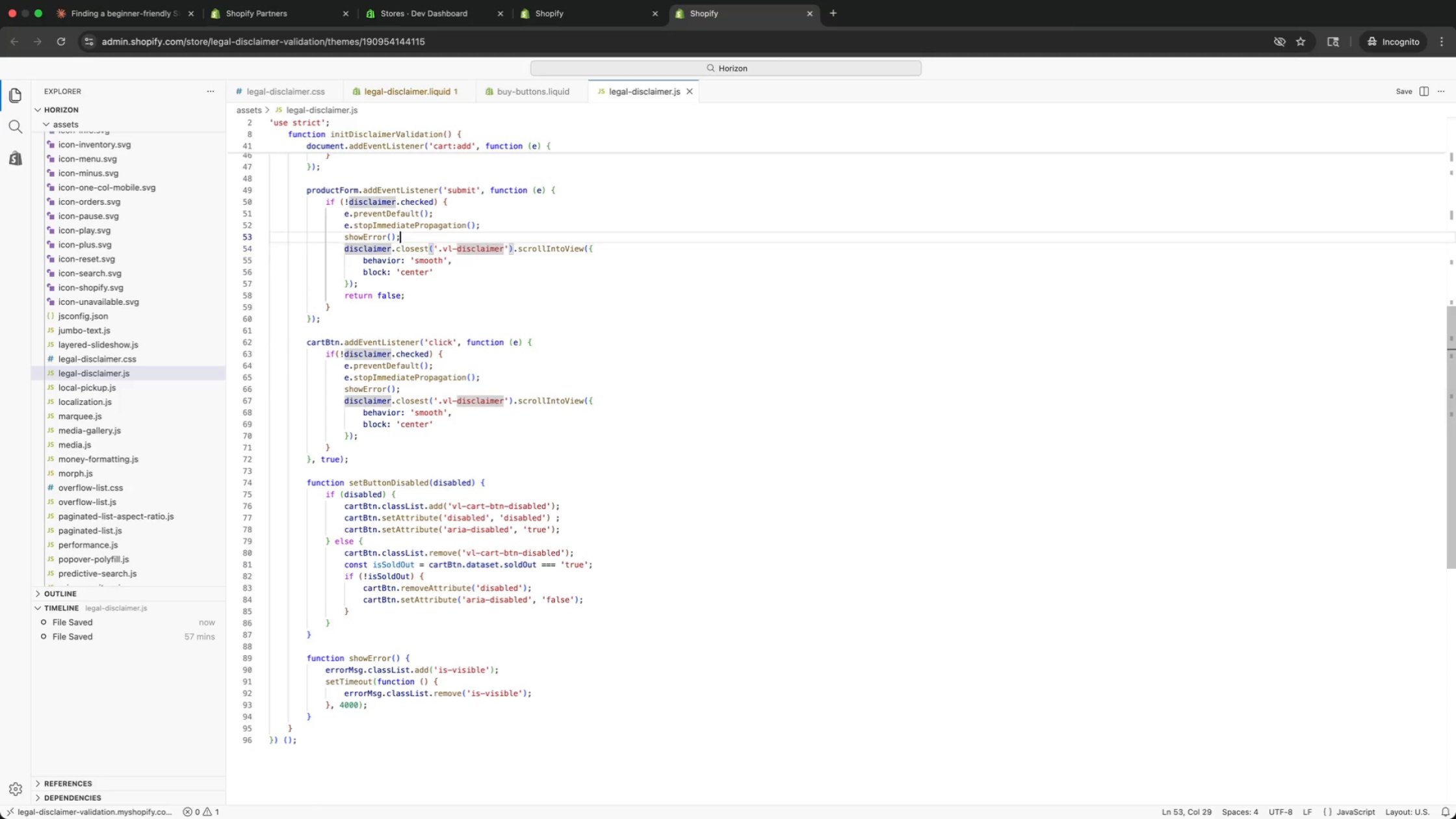 
key(ArrowUp)
 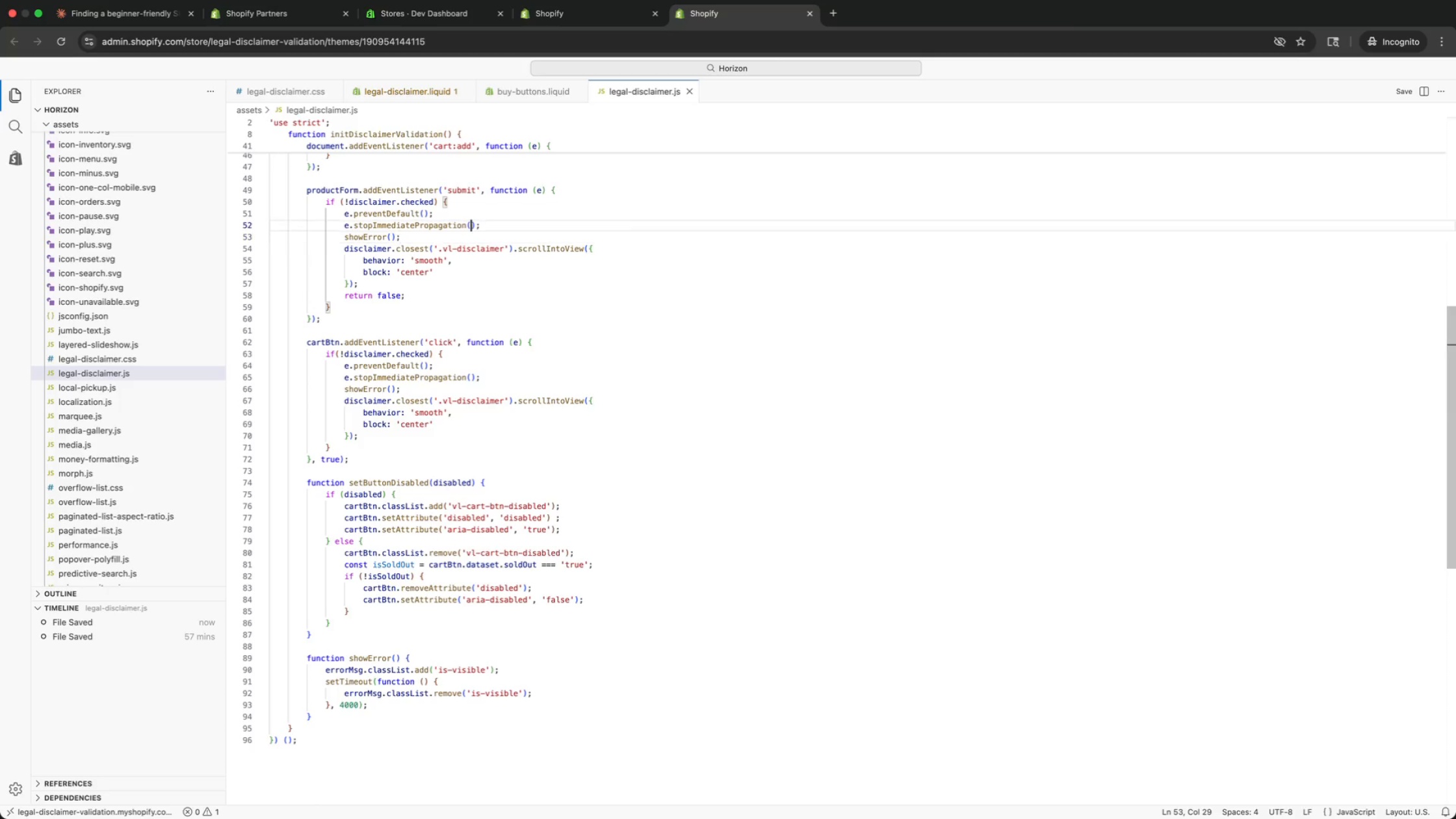 
key(ArrowUp)
 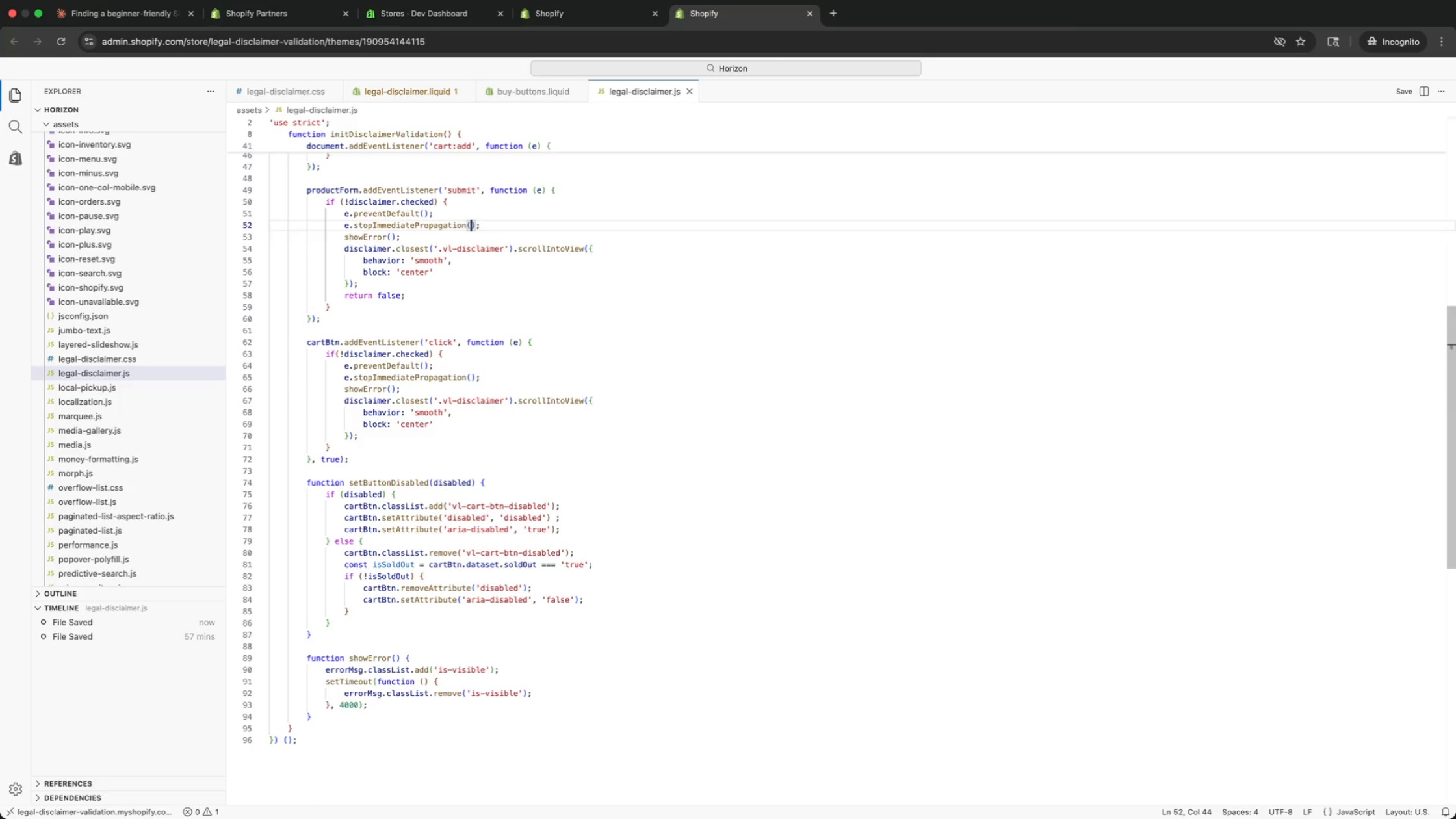 
key(ArrowUp)
 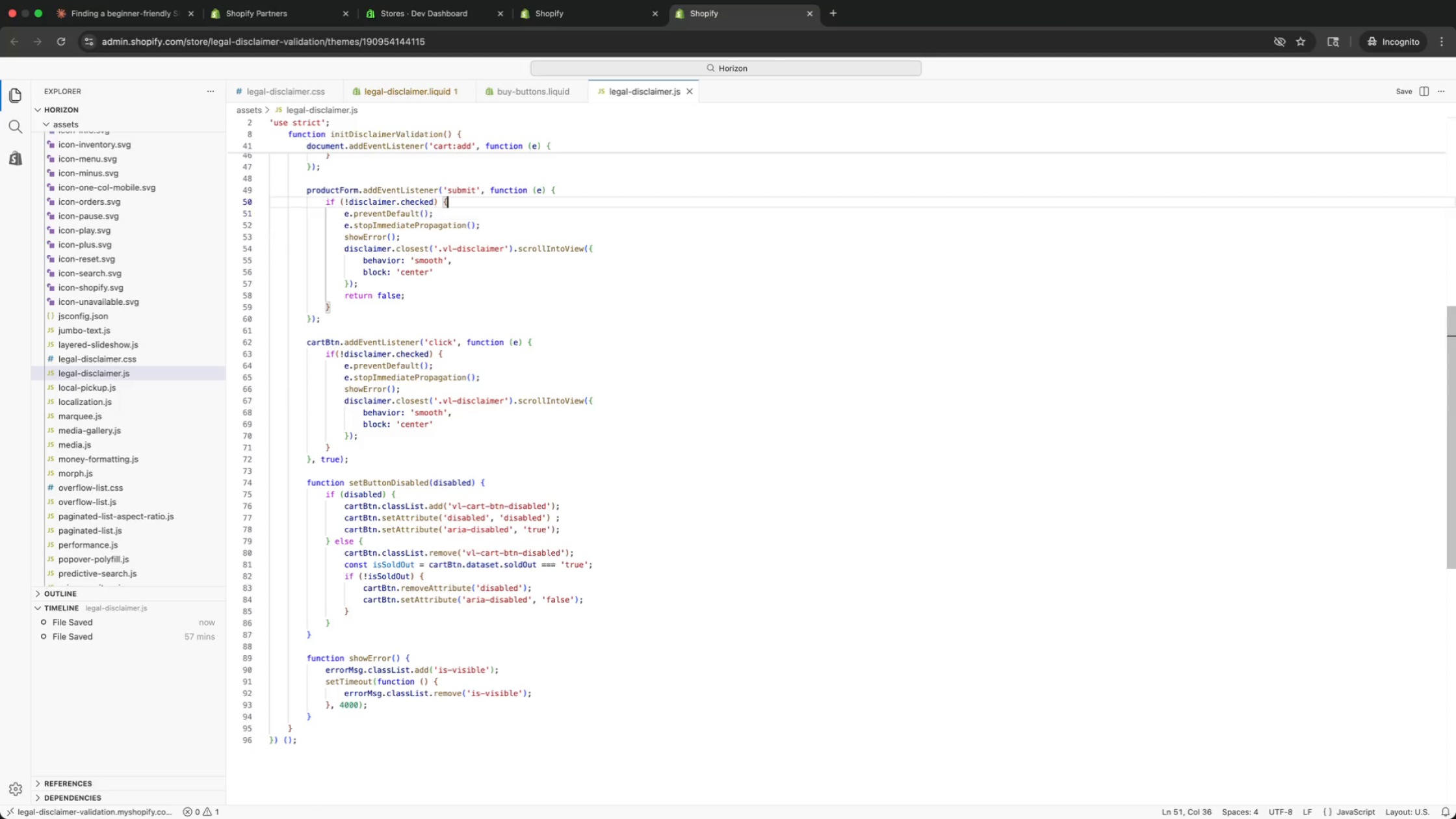 
key(ArrowUp)
 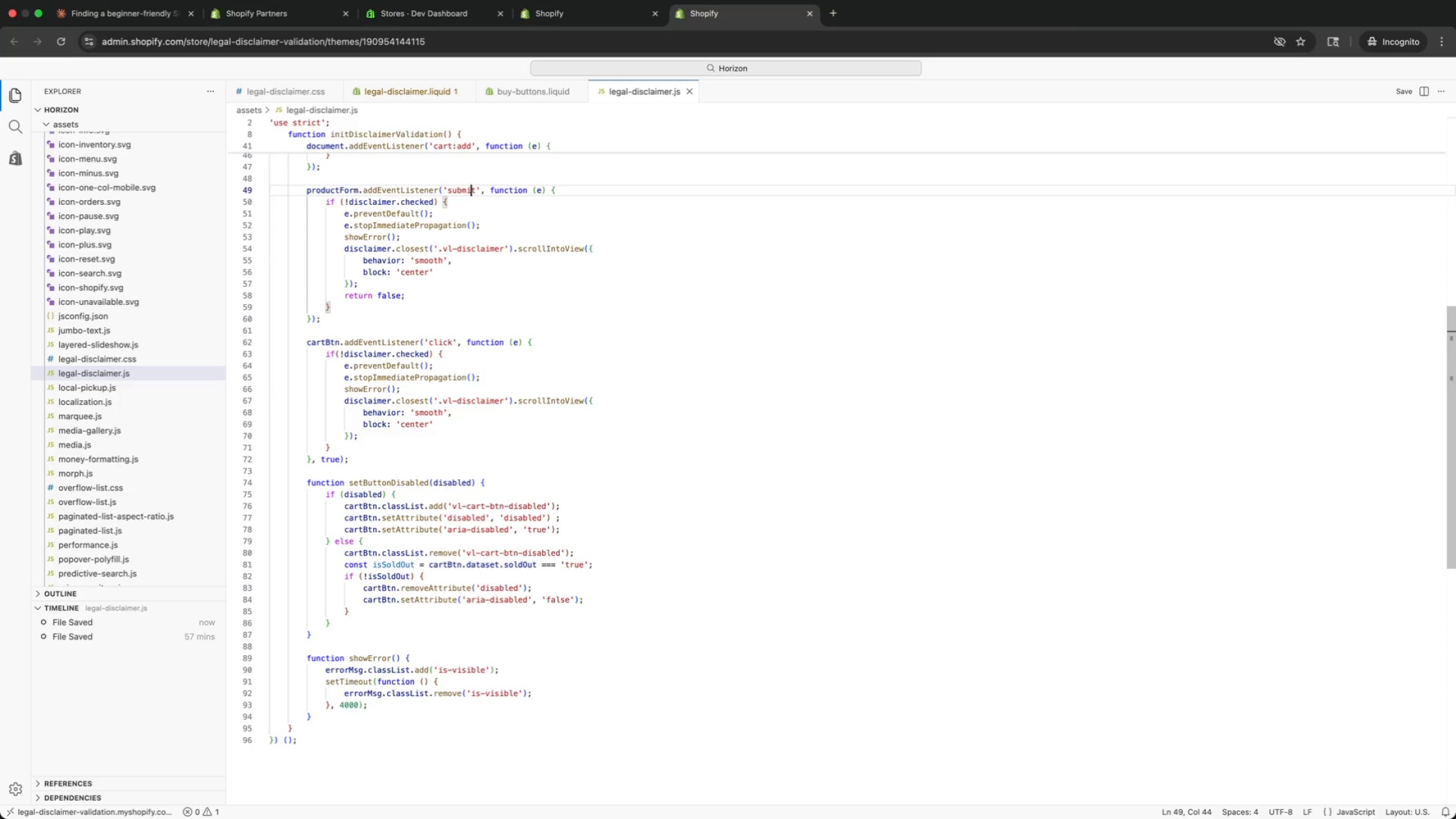 
key(ArrowUp)
 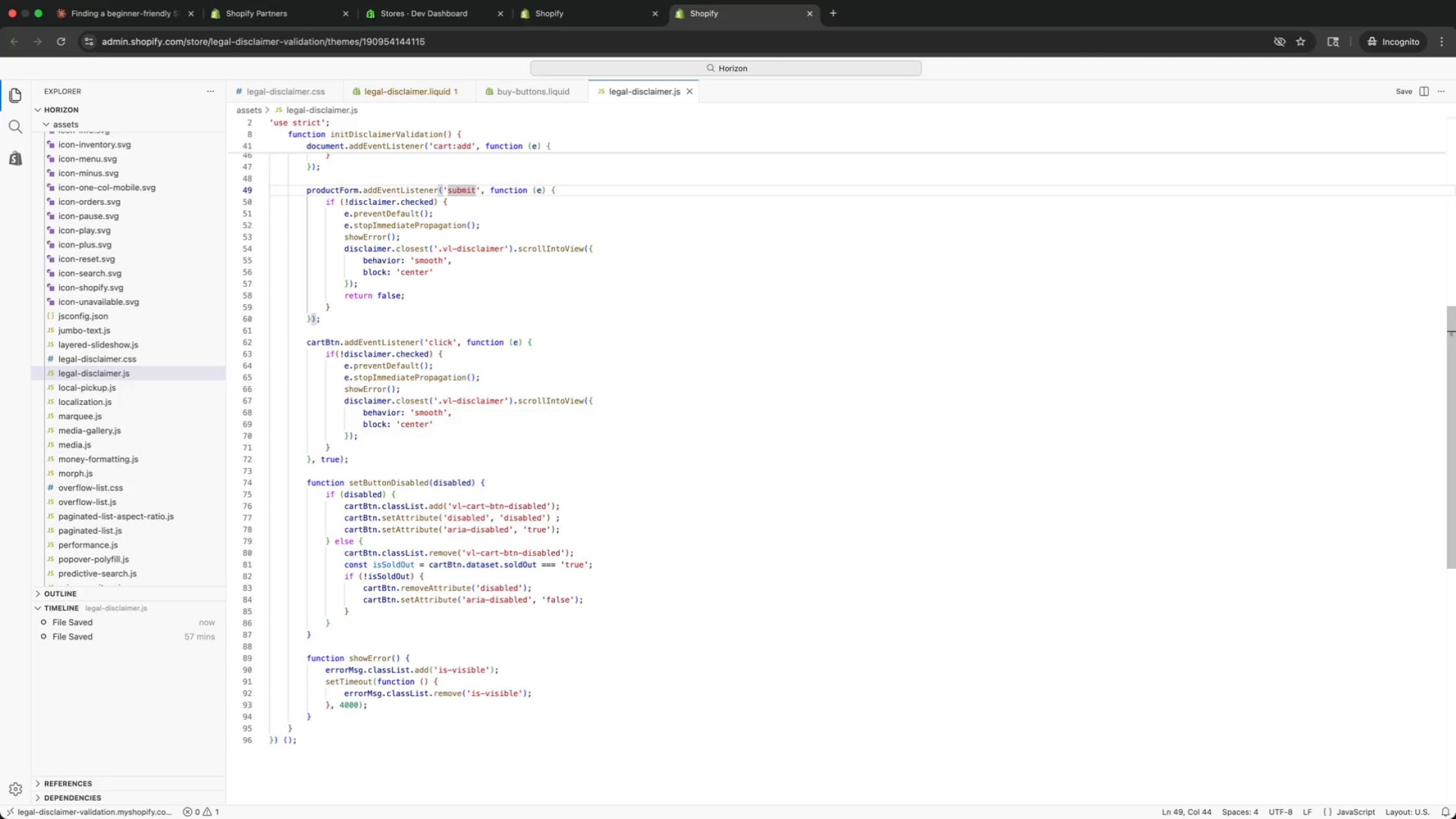 
key(ArrowUp)
 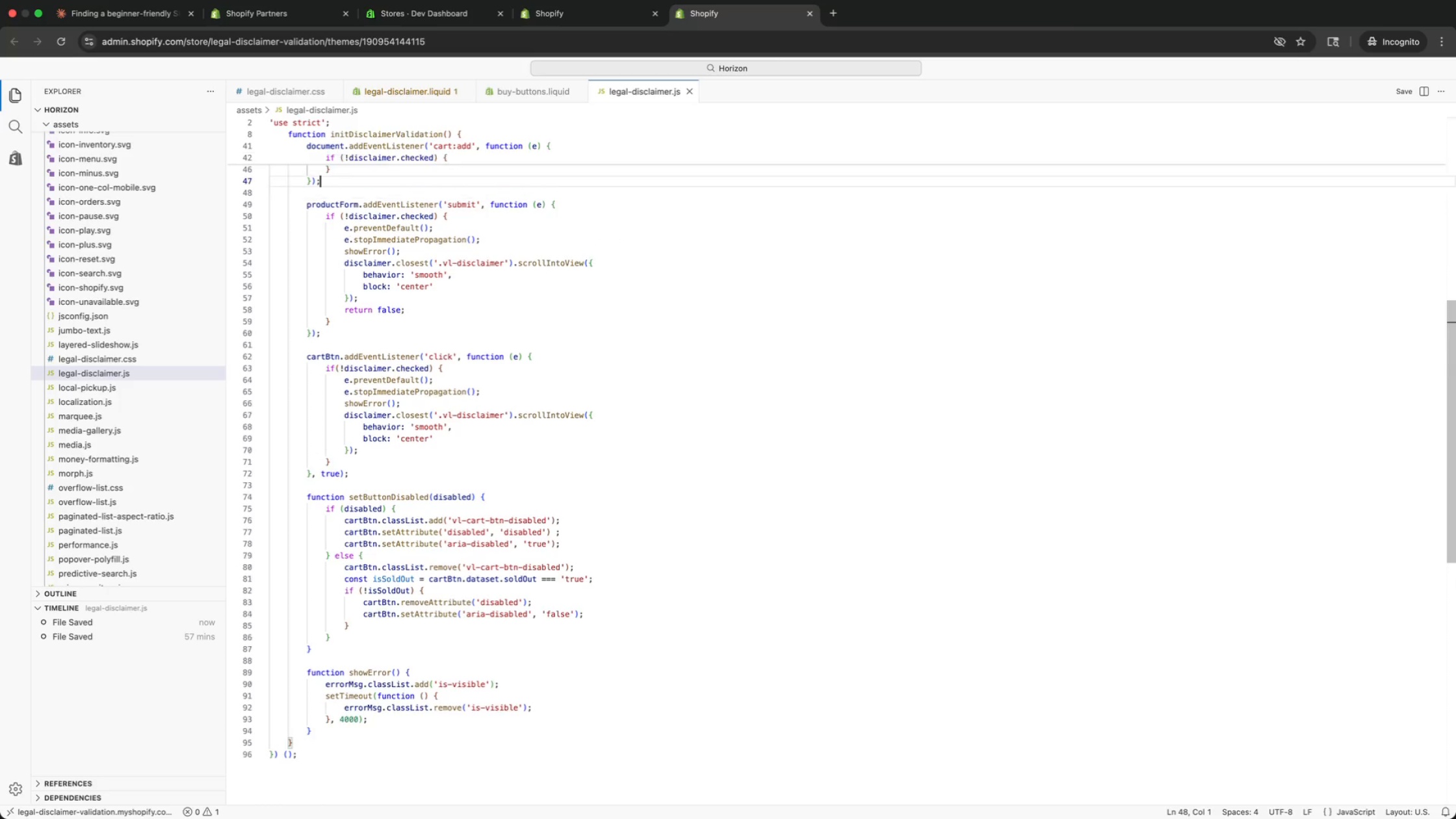 
key(ArrowUp)
 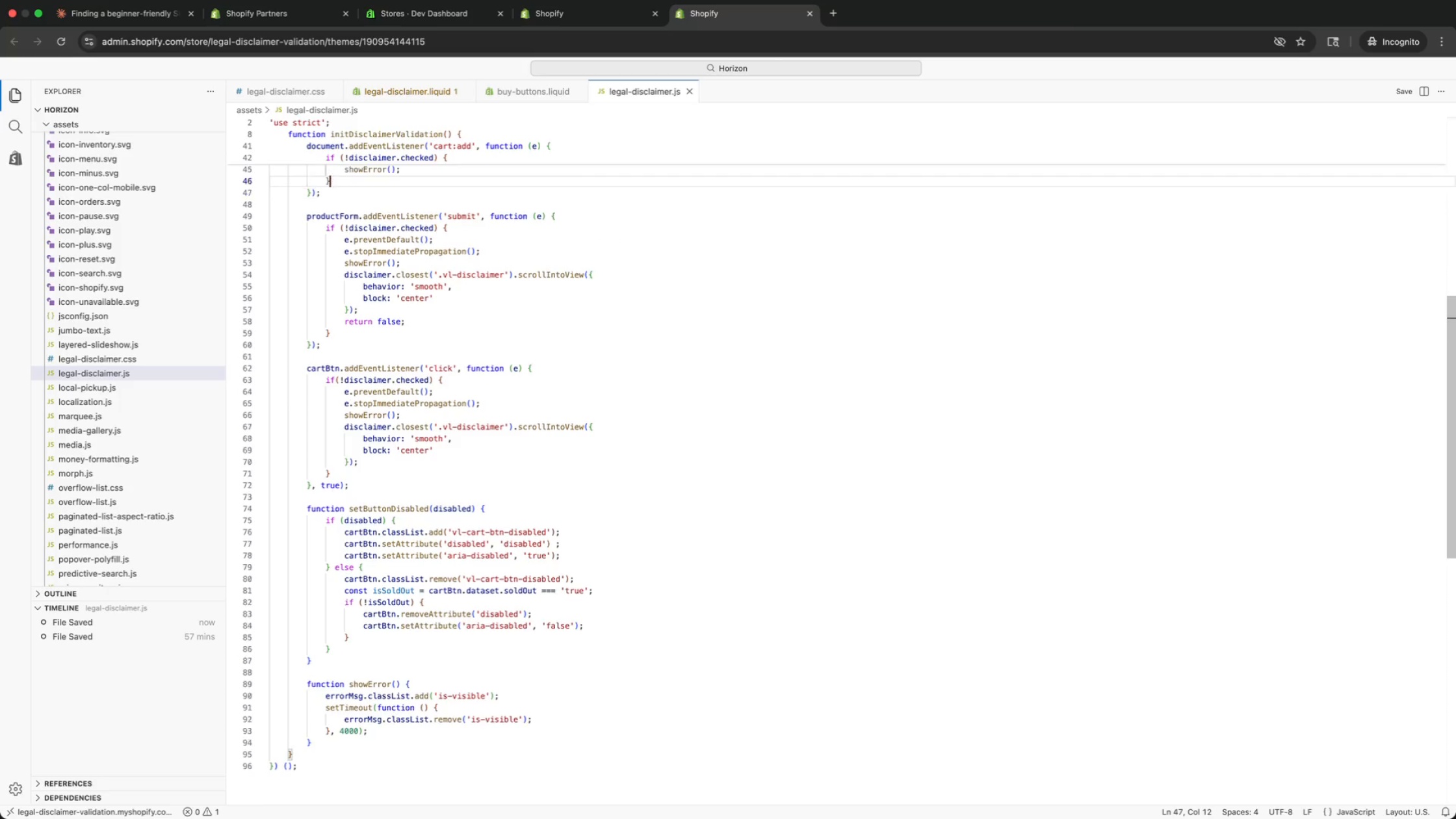 
key(ArrowUp)
 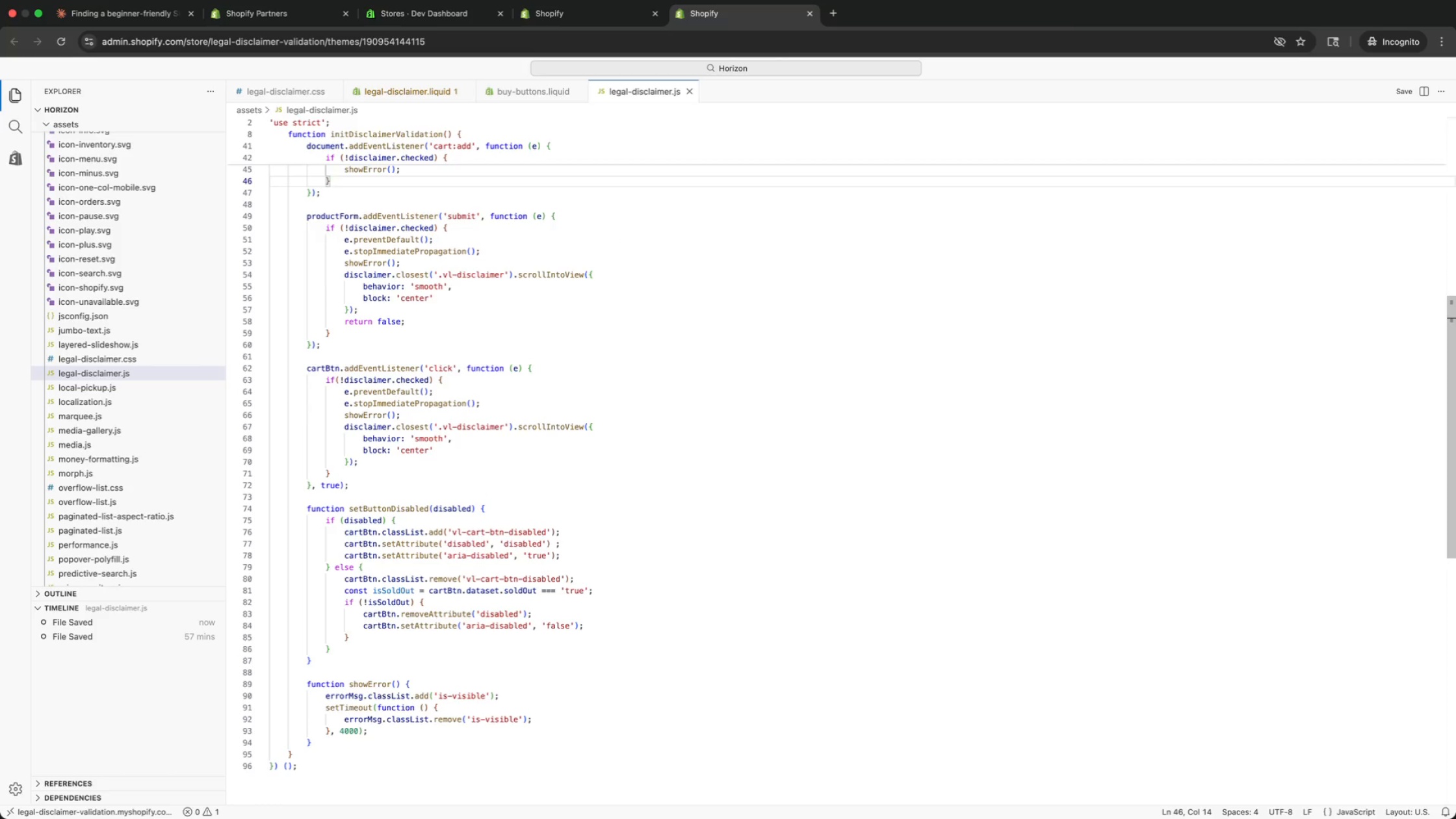 
key(ArrowUp)
 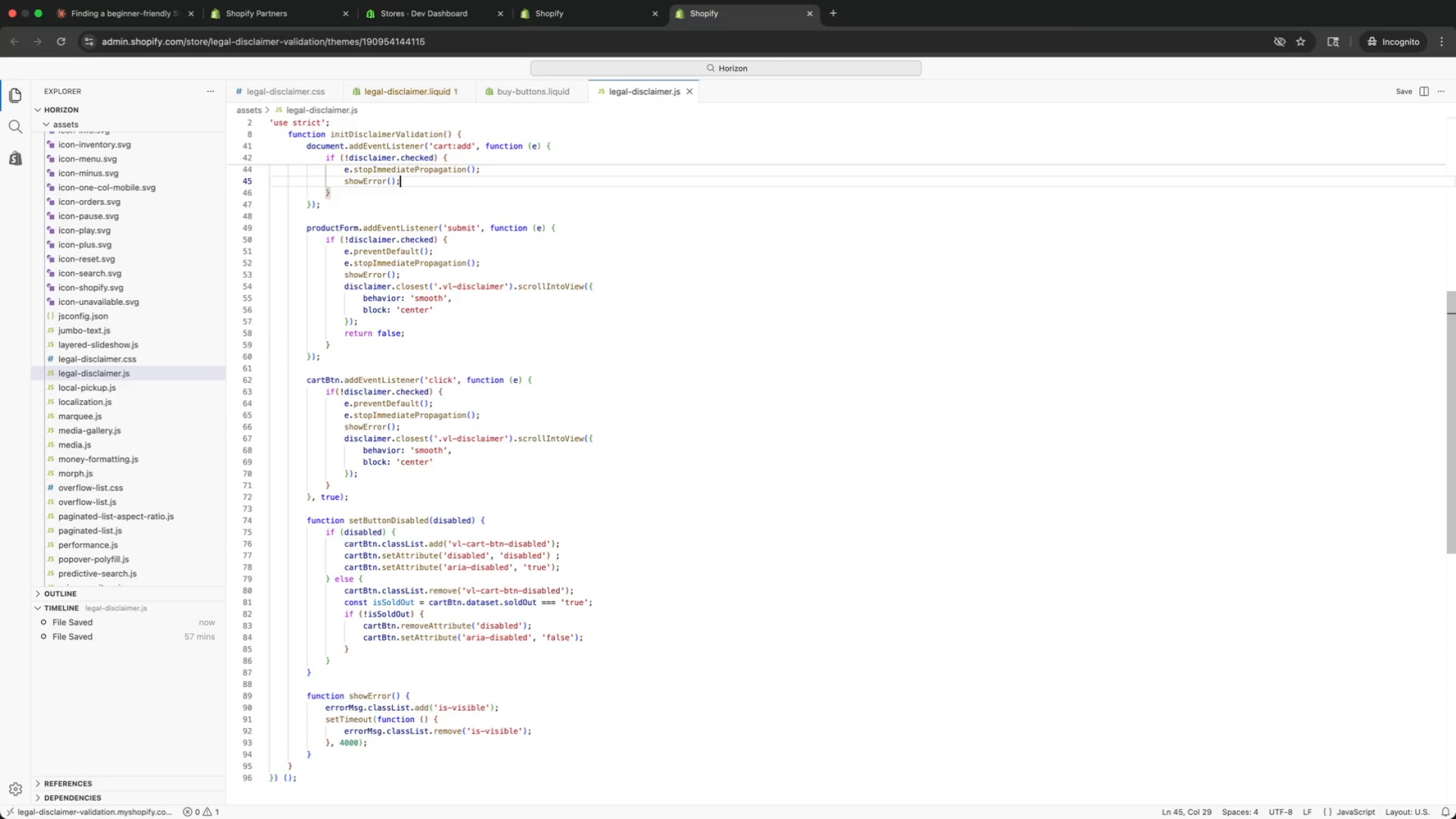 
key(ArrowUp)
 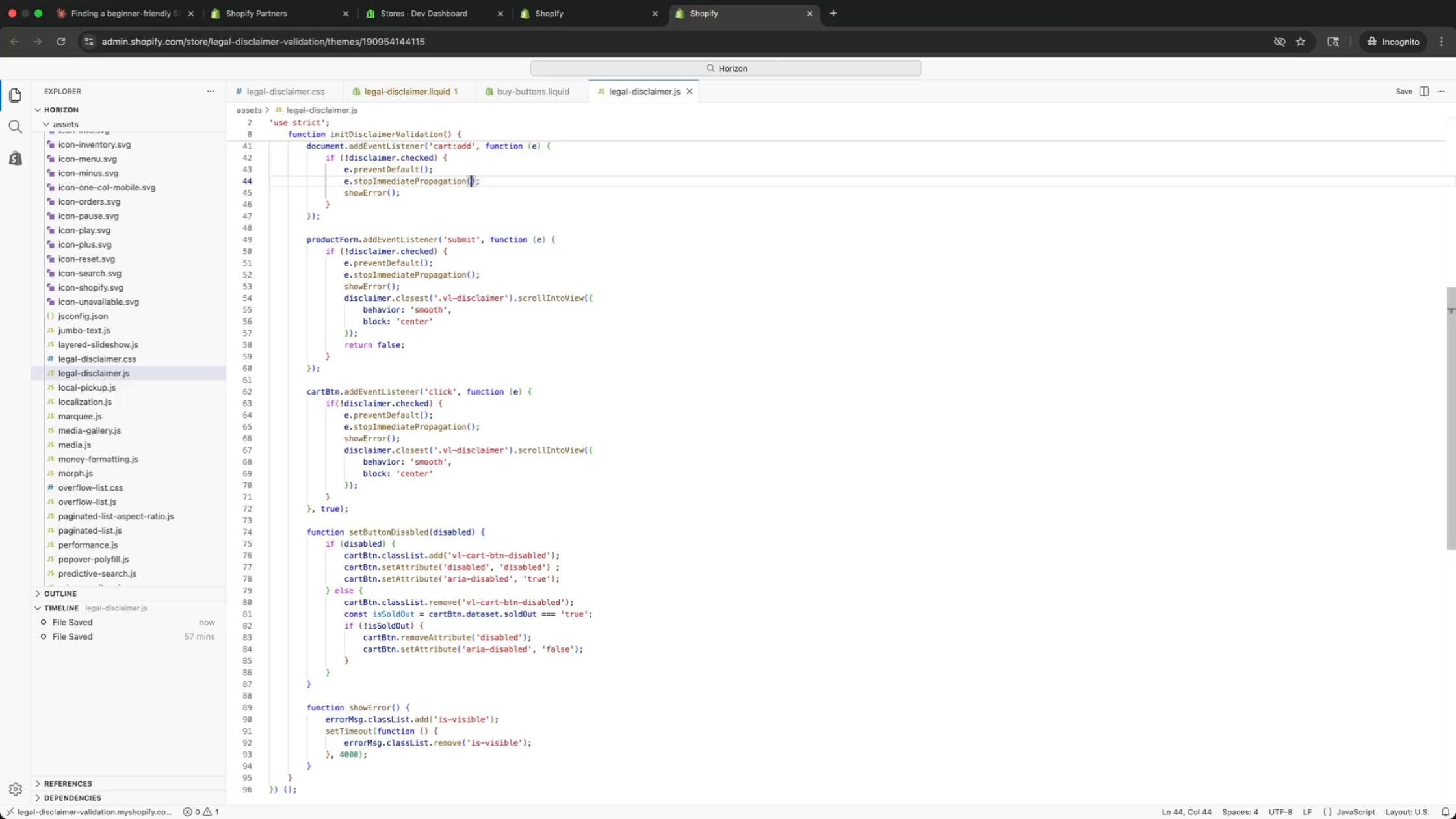 
key(ArrowUp)
 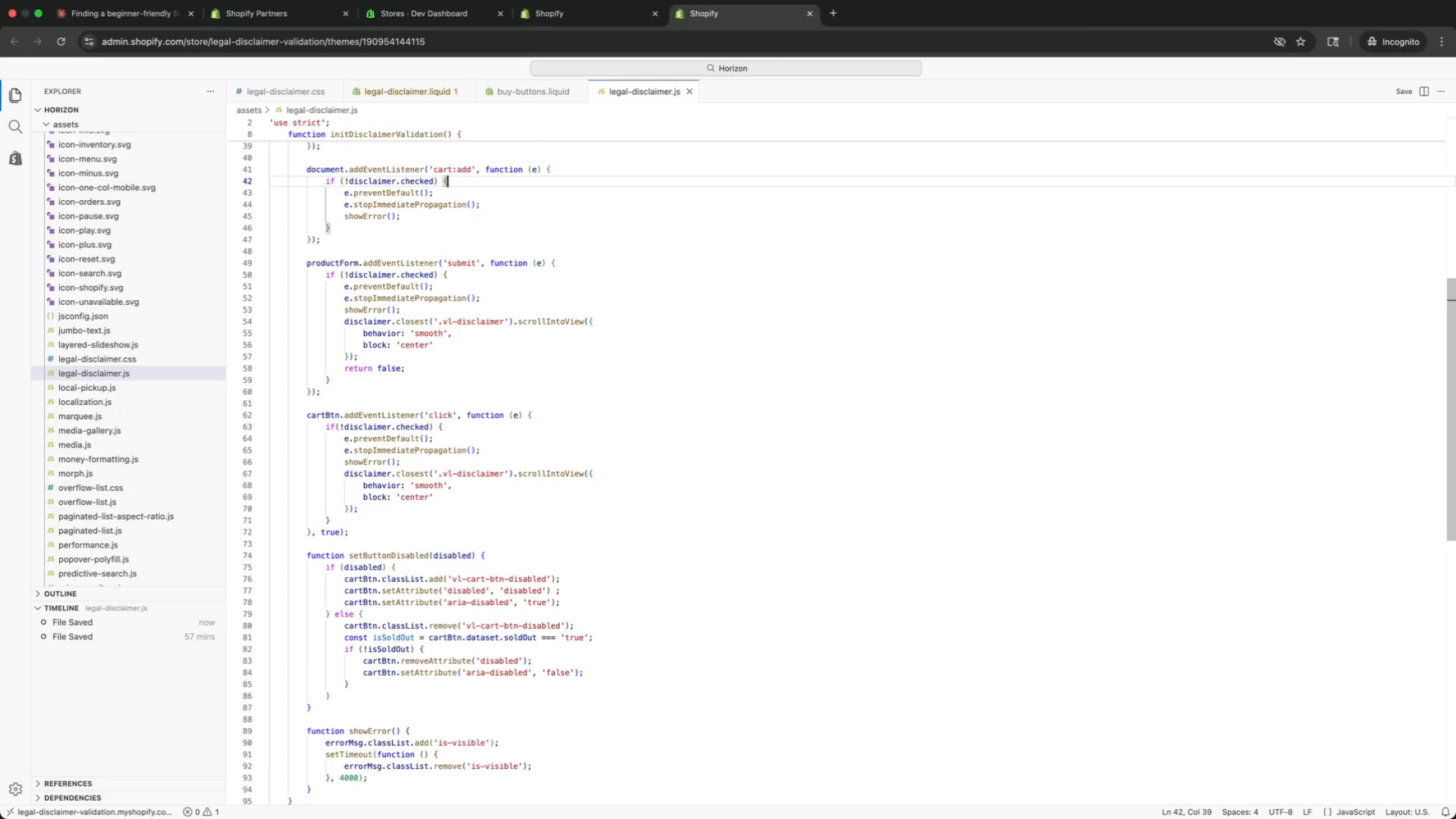 
key(ArrowUp)
 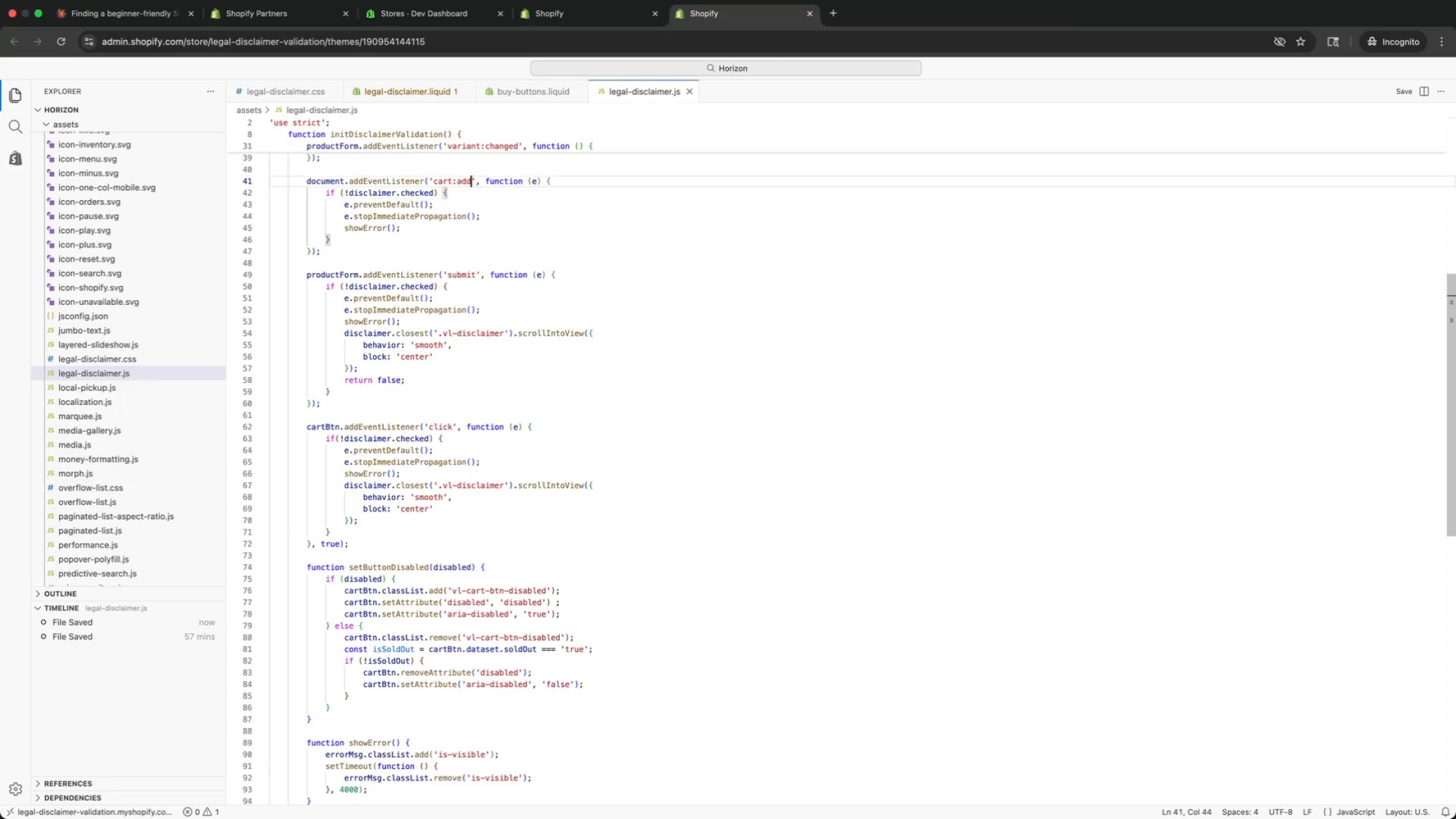 
key(ArrowUp)
 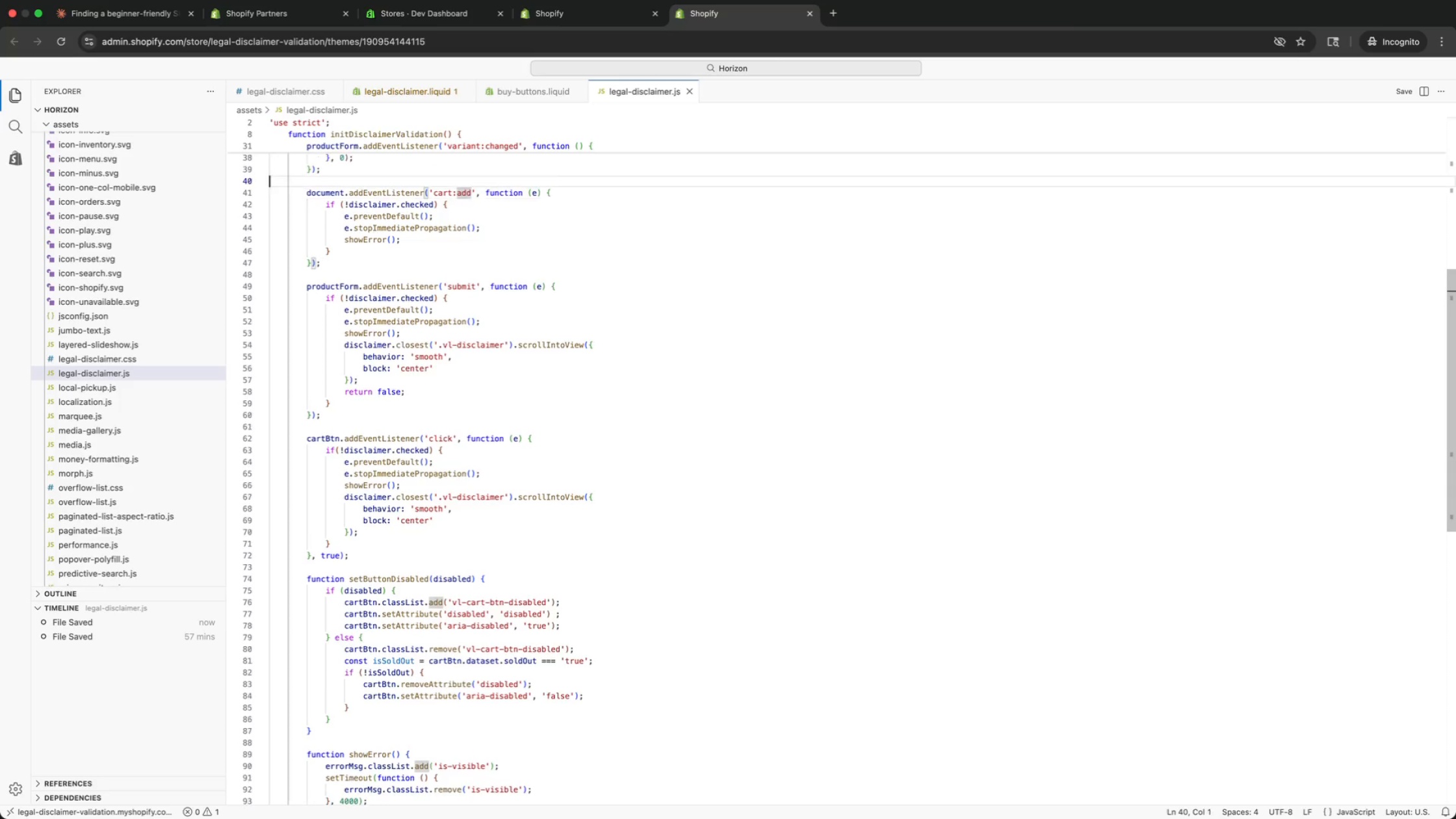 
key(ArrowUp)
 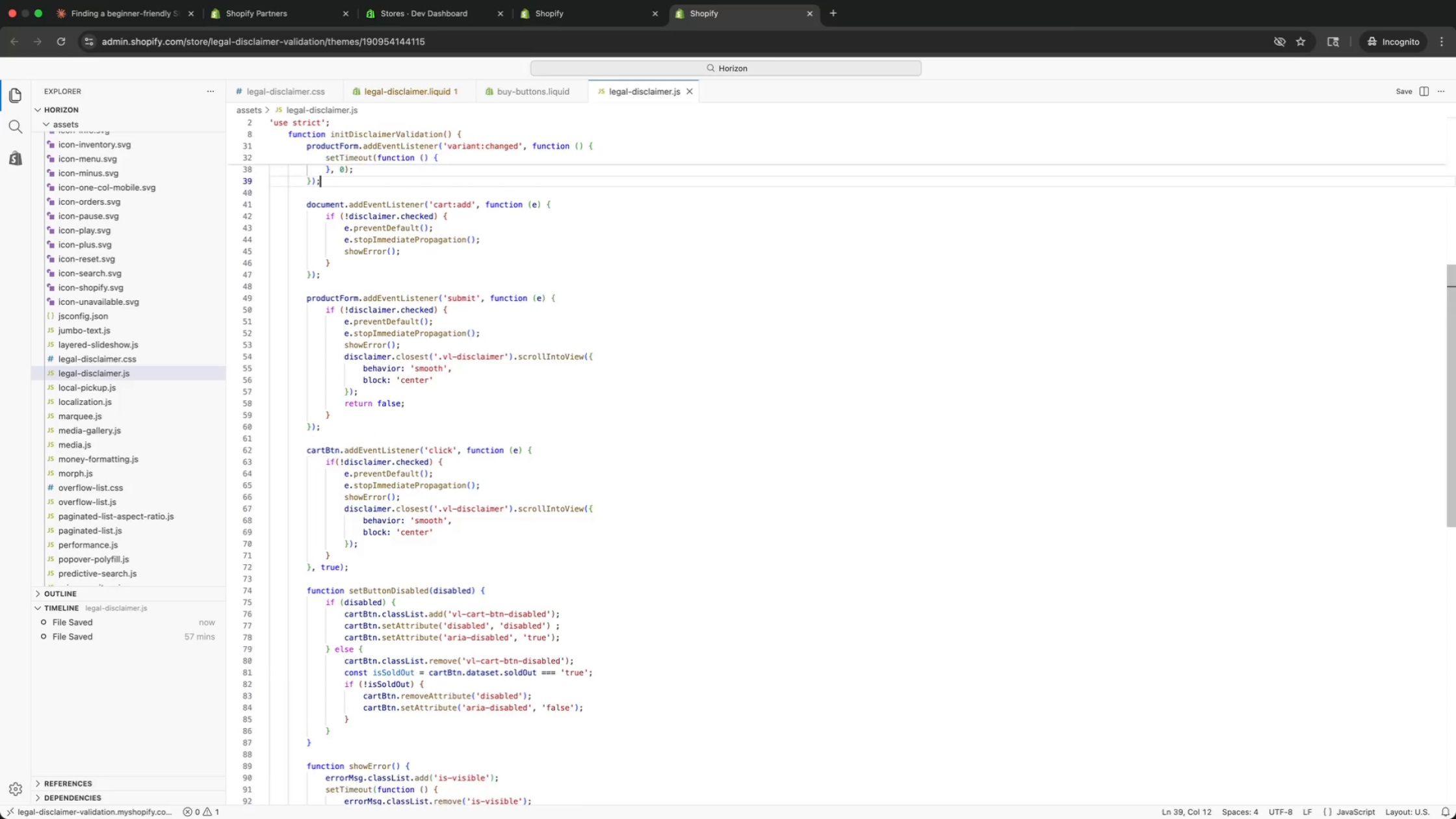 
key(ArrowUp)
 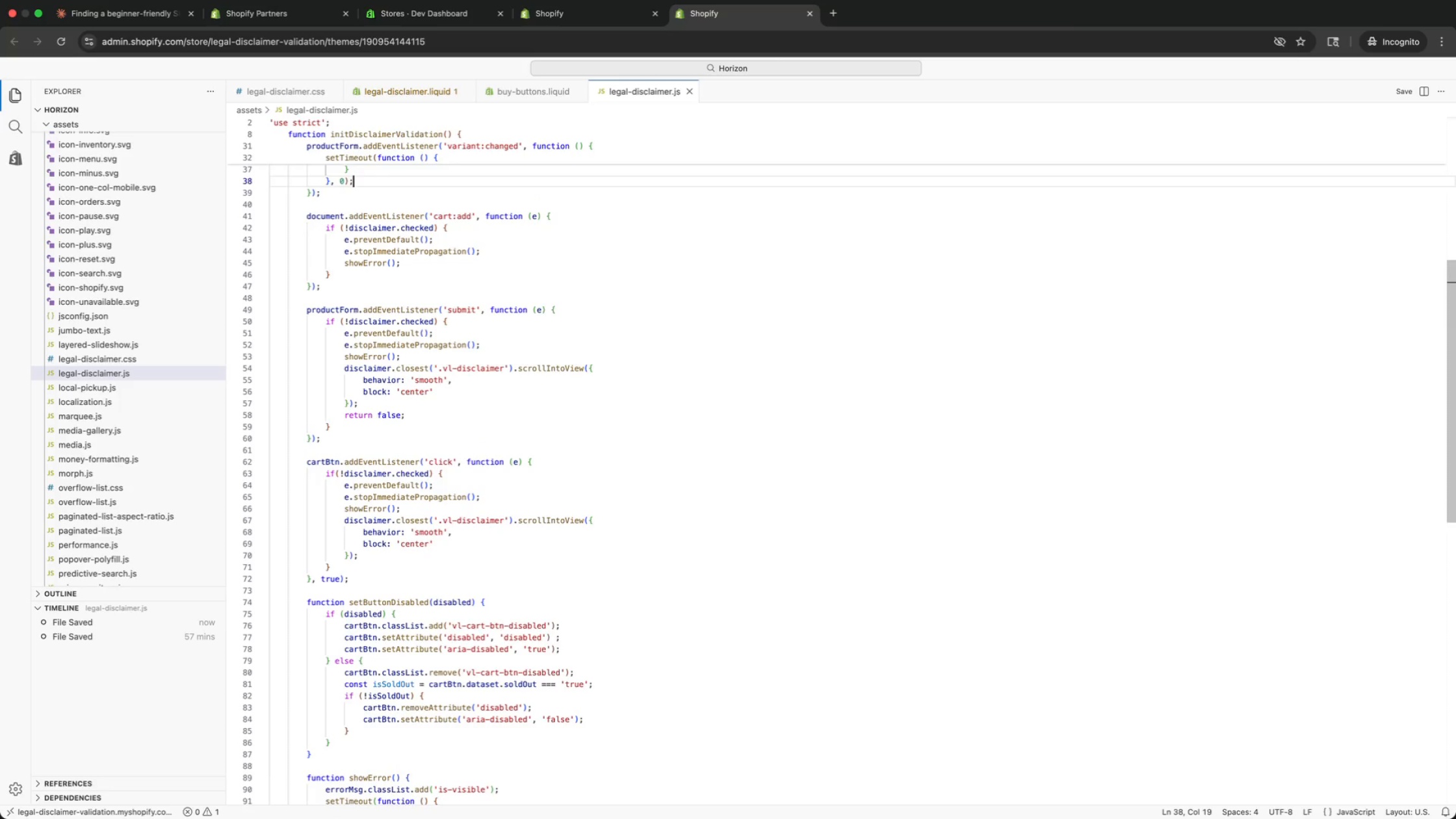 
key(ArrowUp)
 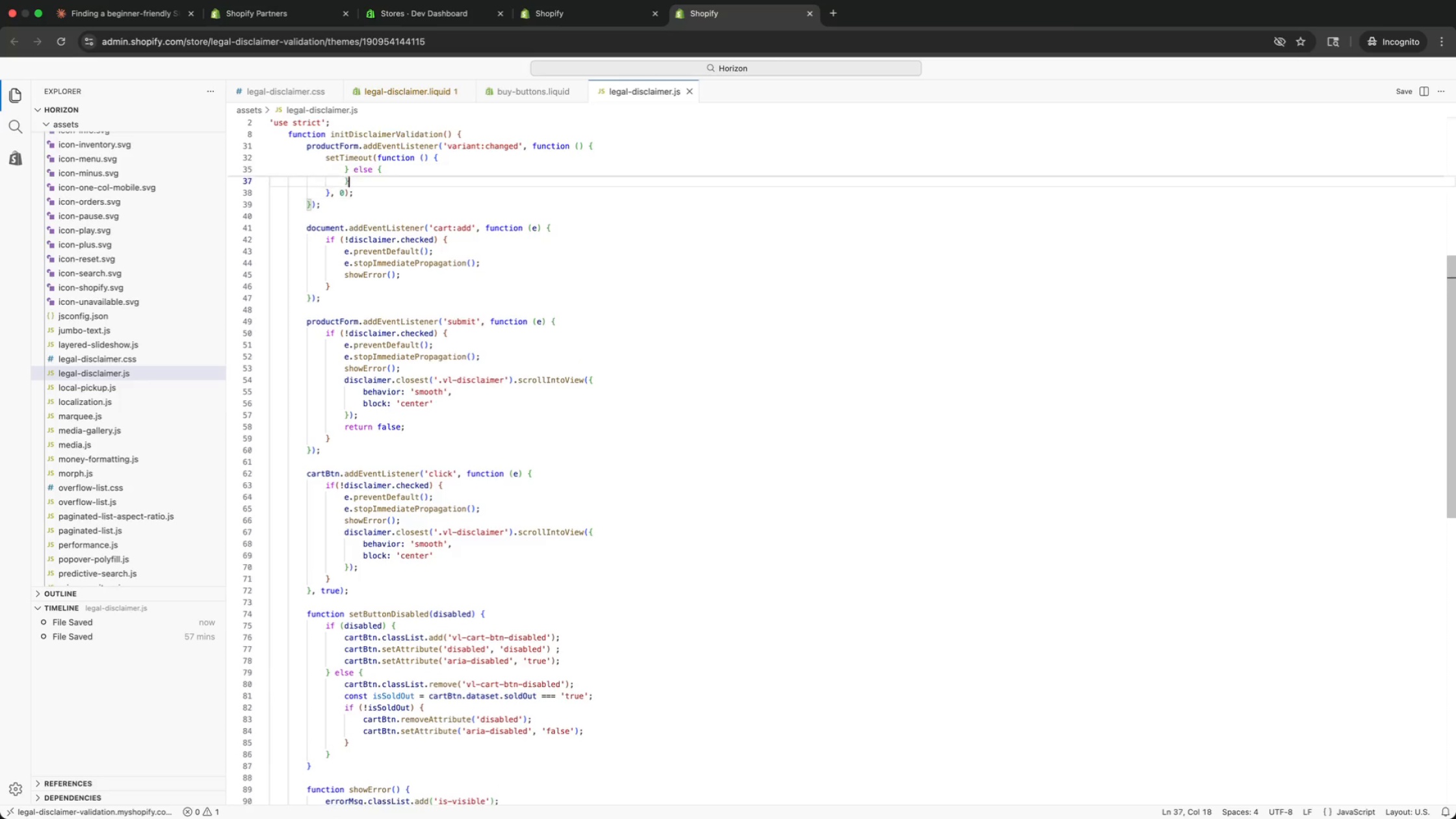 
key(ArrowUp)
 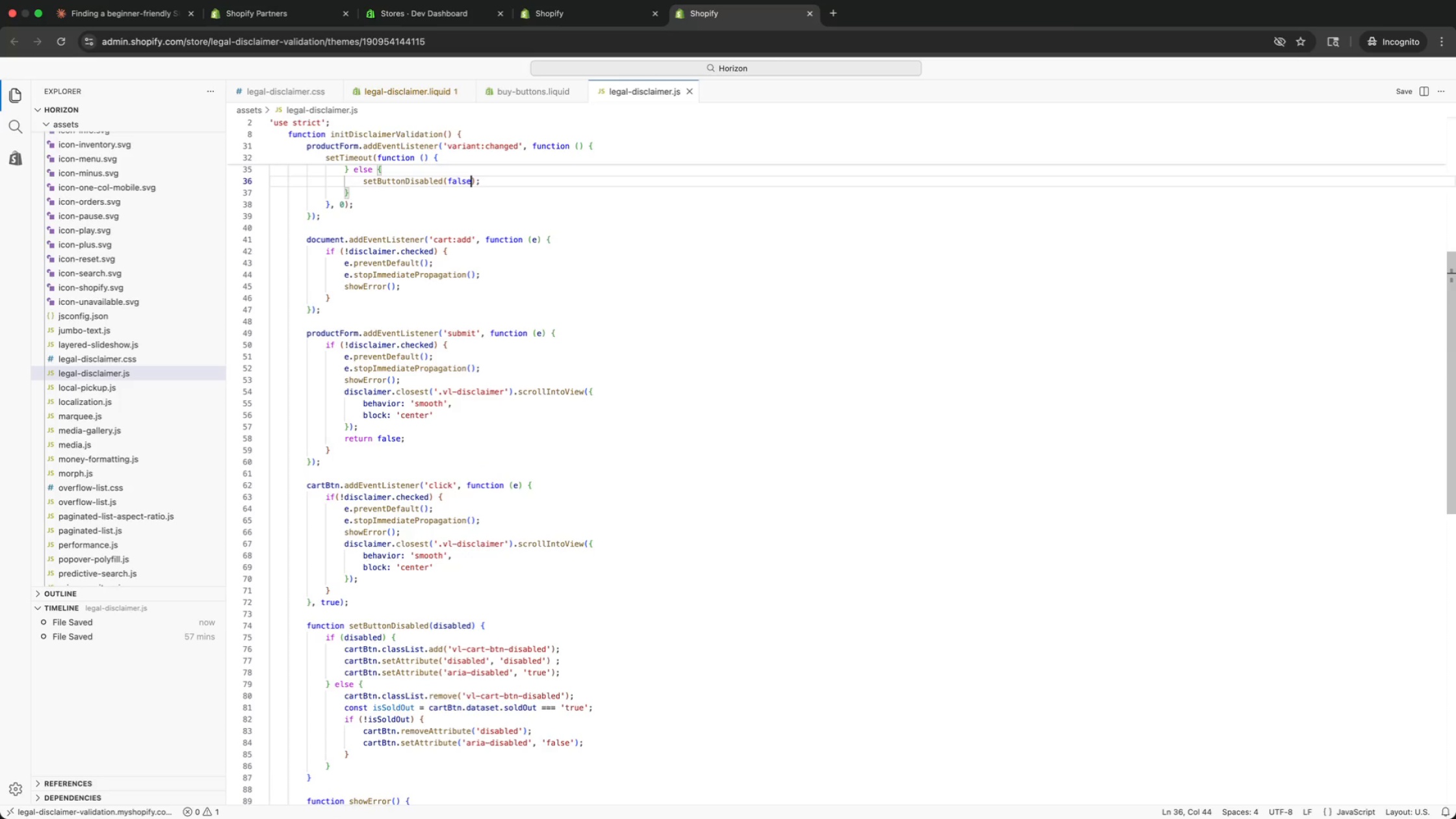 
key(ArrowUp)
 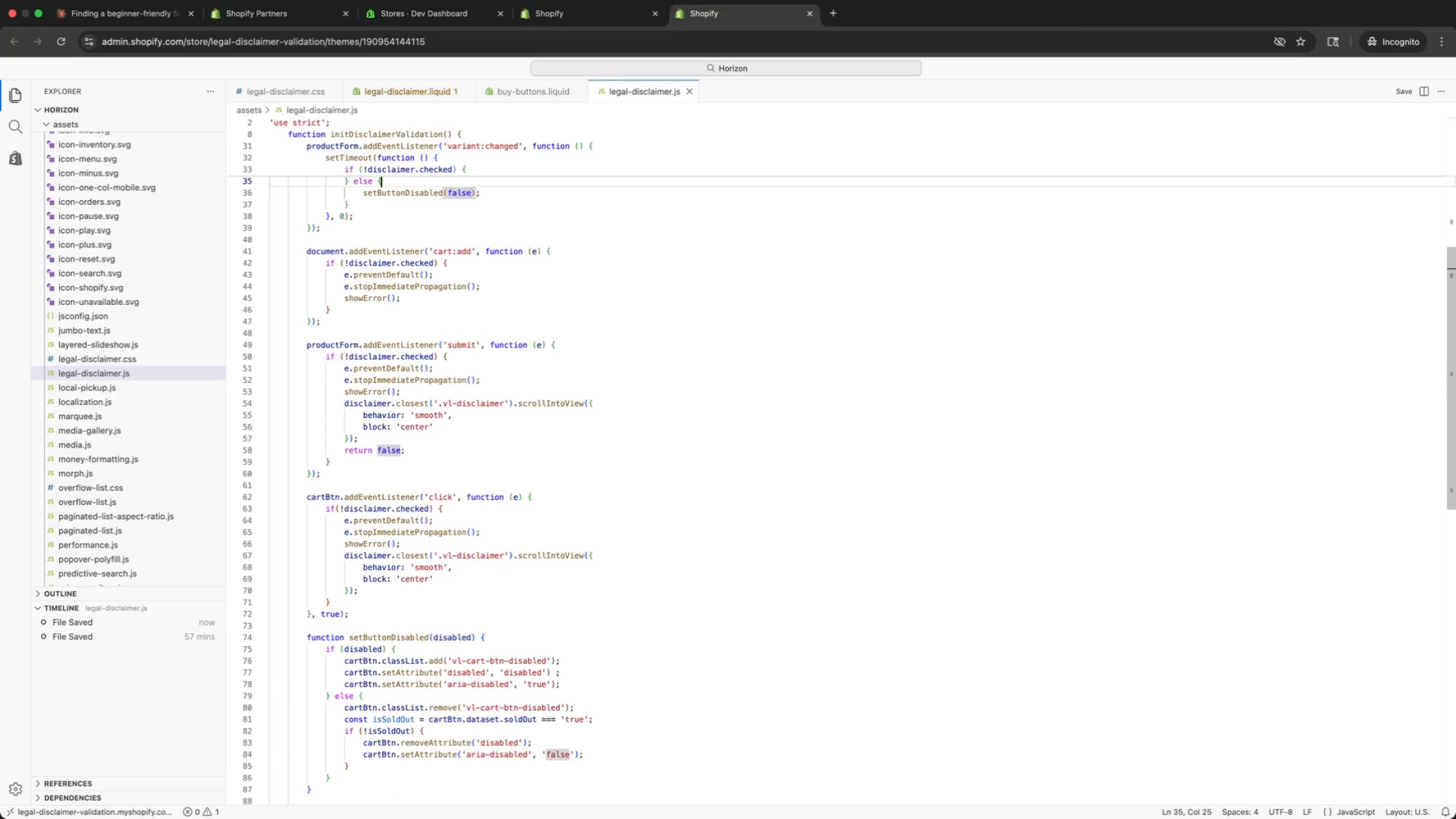 
key(ArrowUp)
 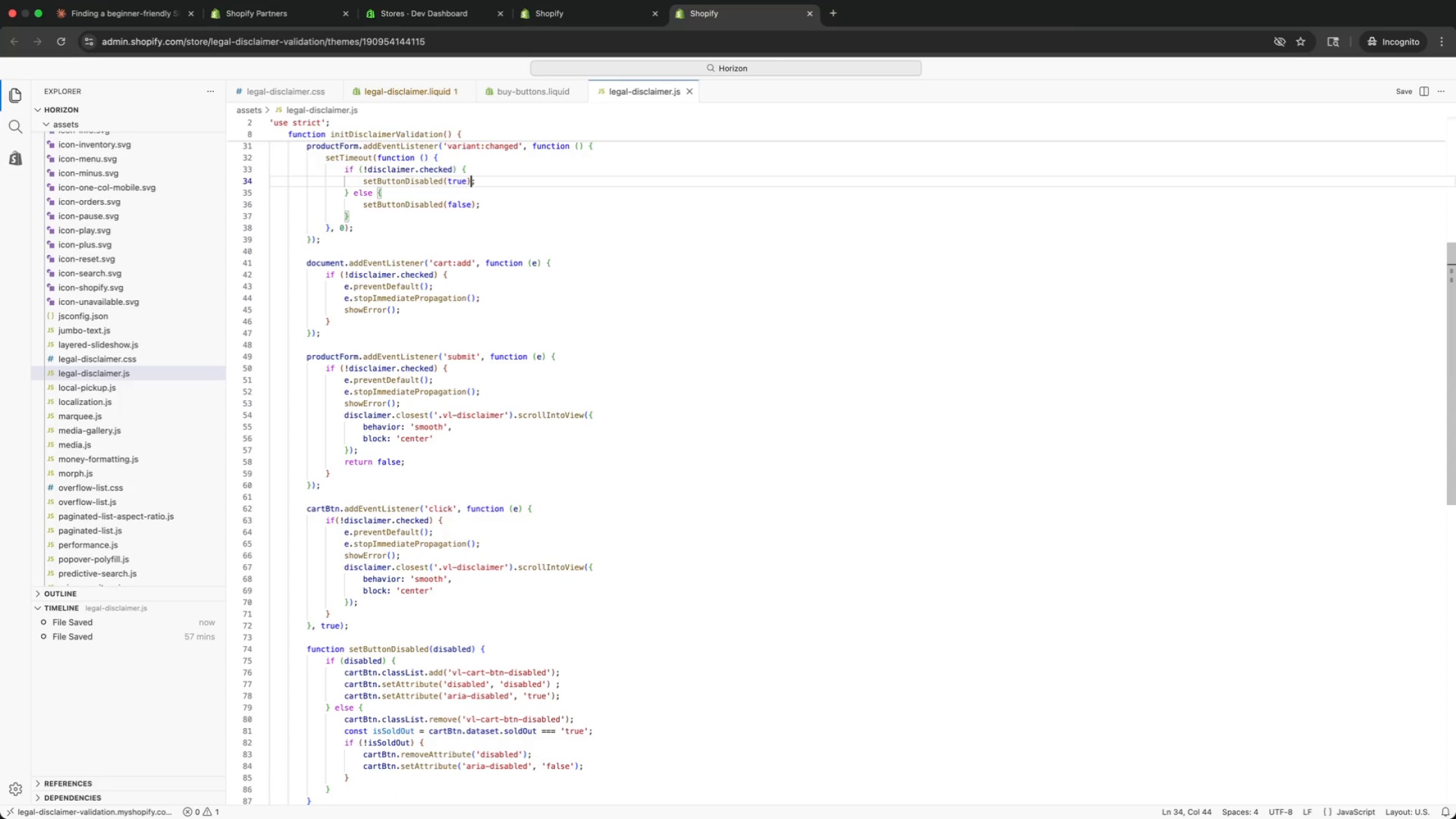 
key(ArrowUp)
 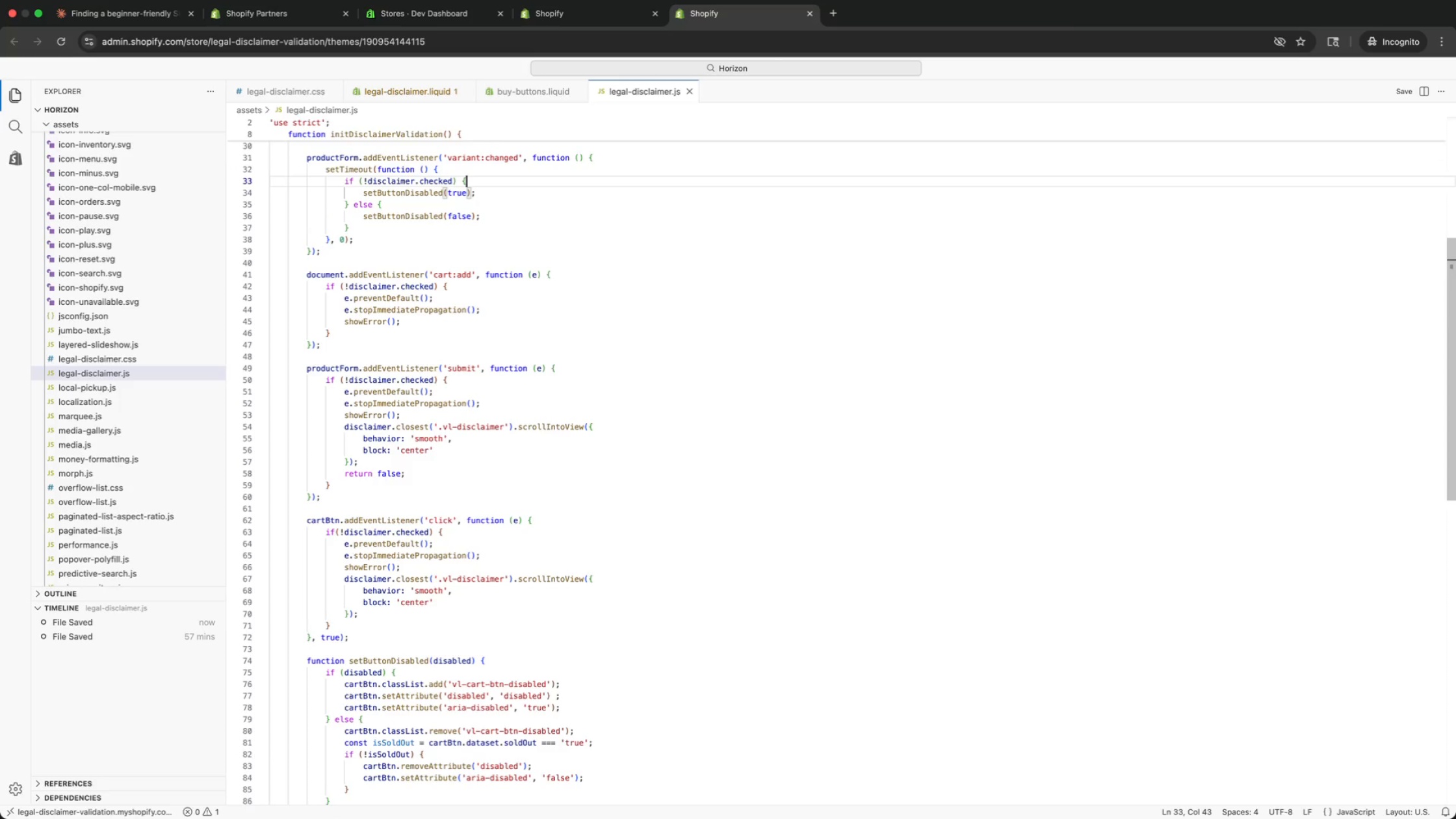 
key(ArrowUp)
 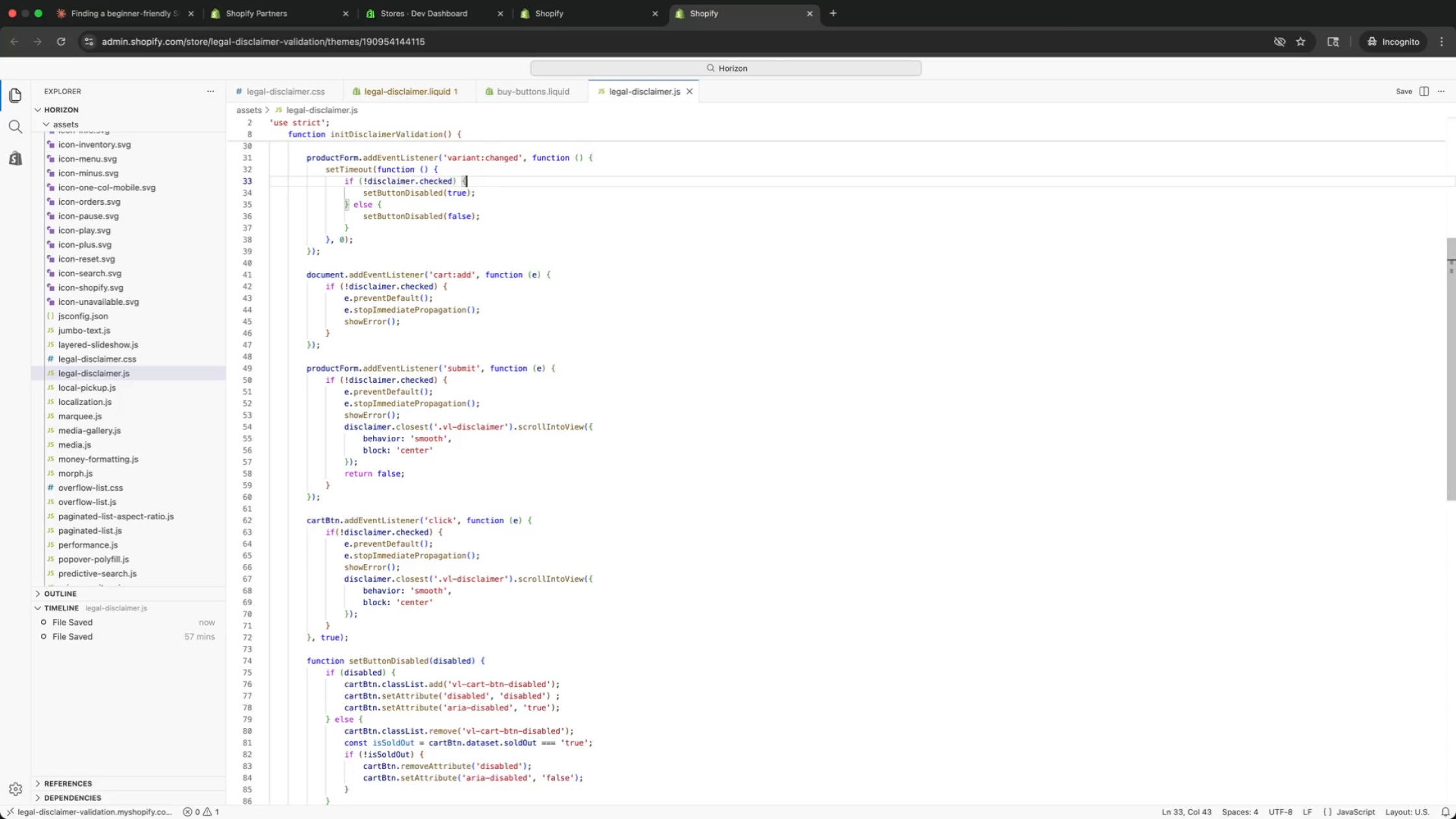 
key(ArrowUp)
 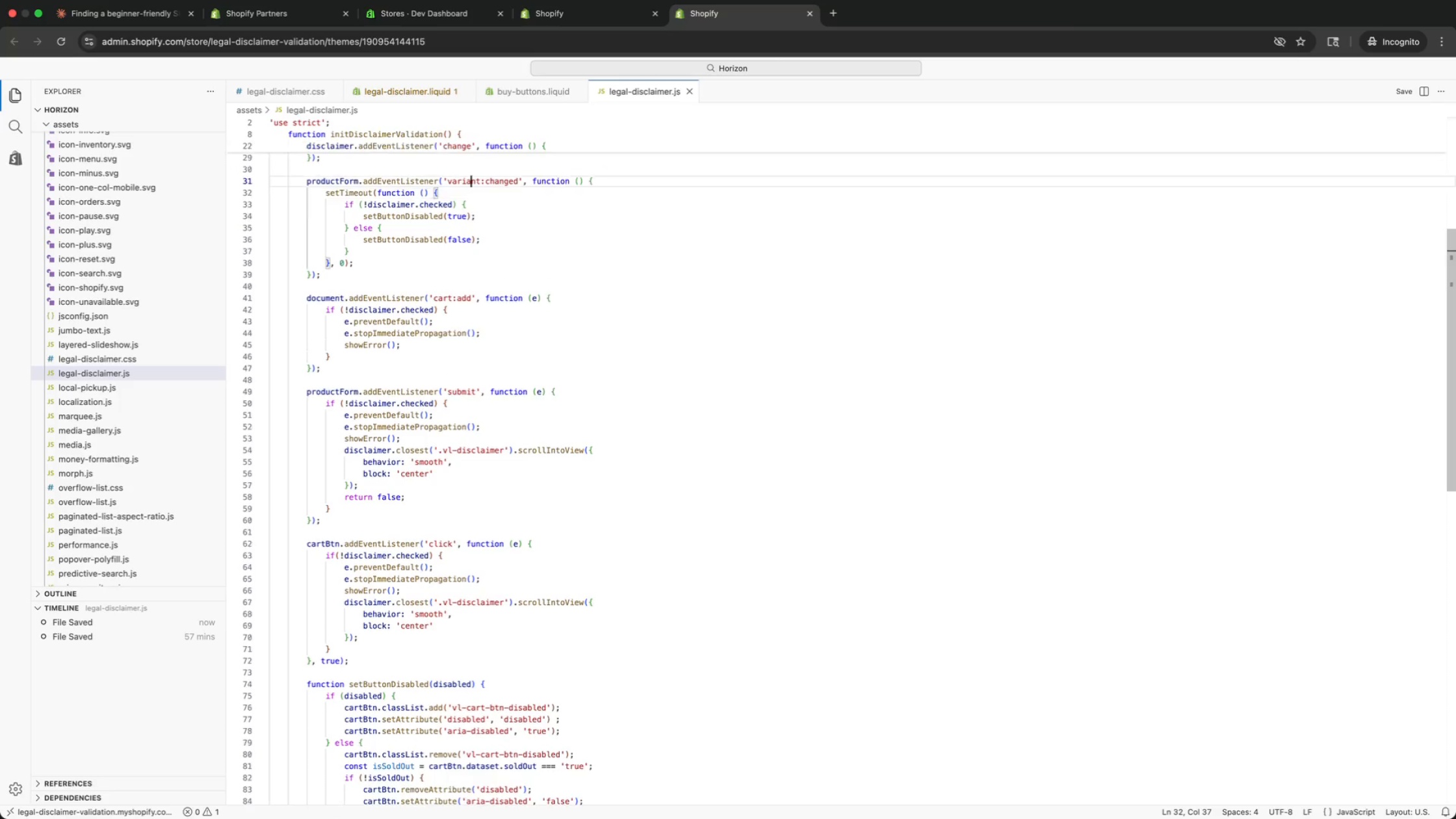 
key(ArrowUp)
 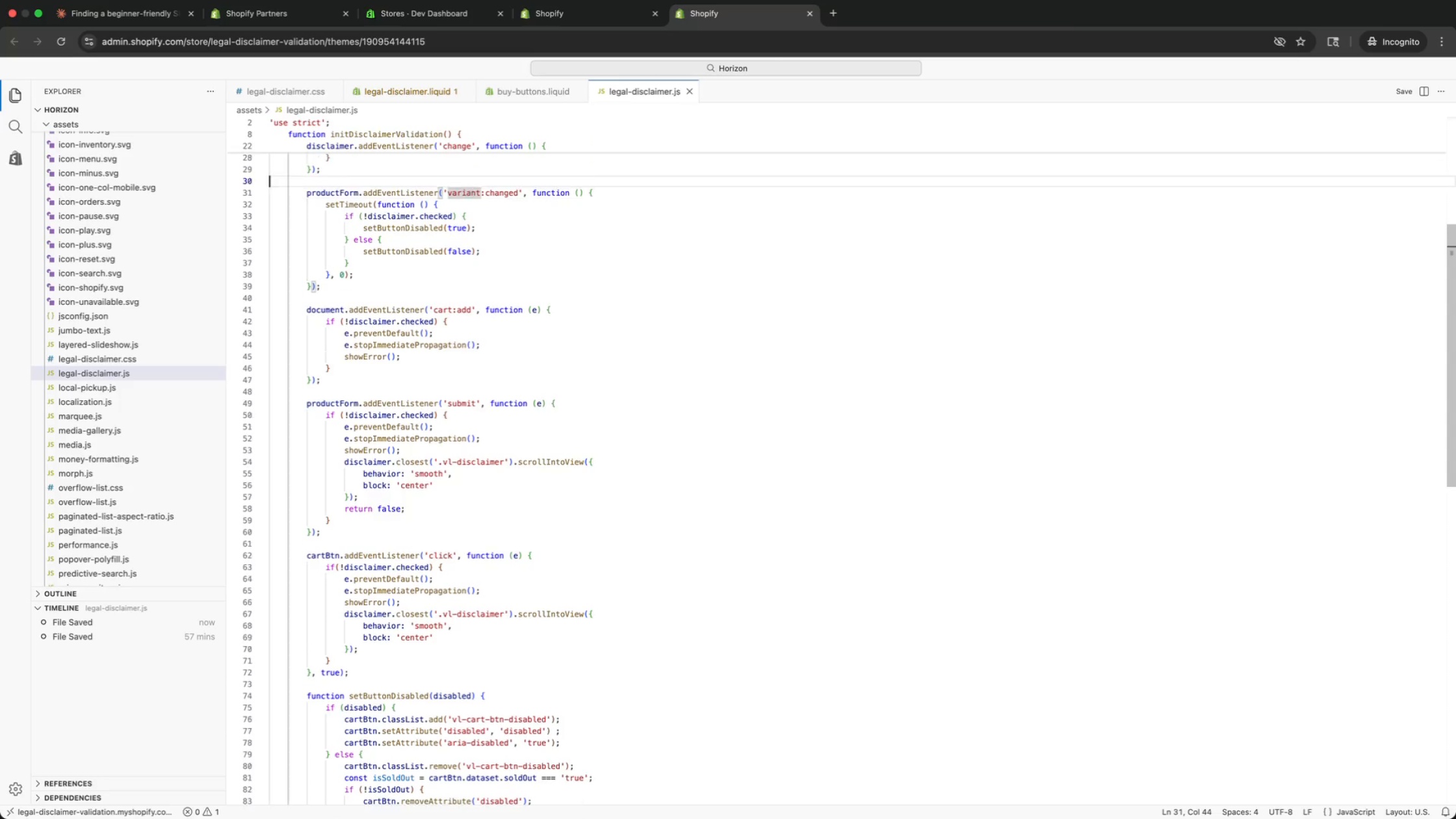 
key(ArrowUp)
 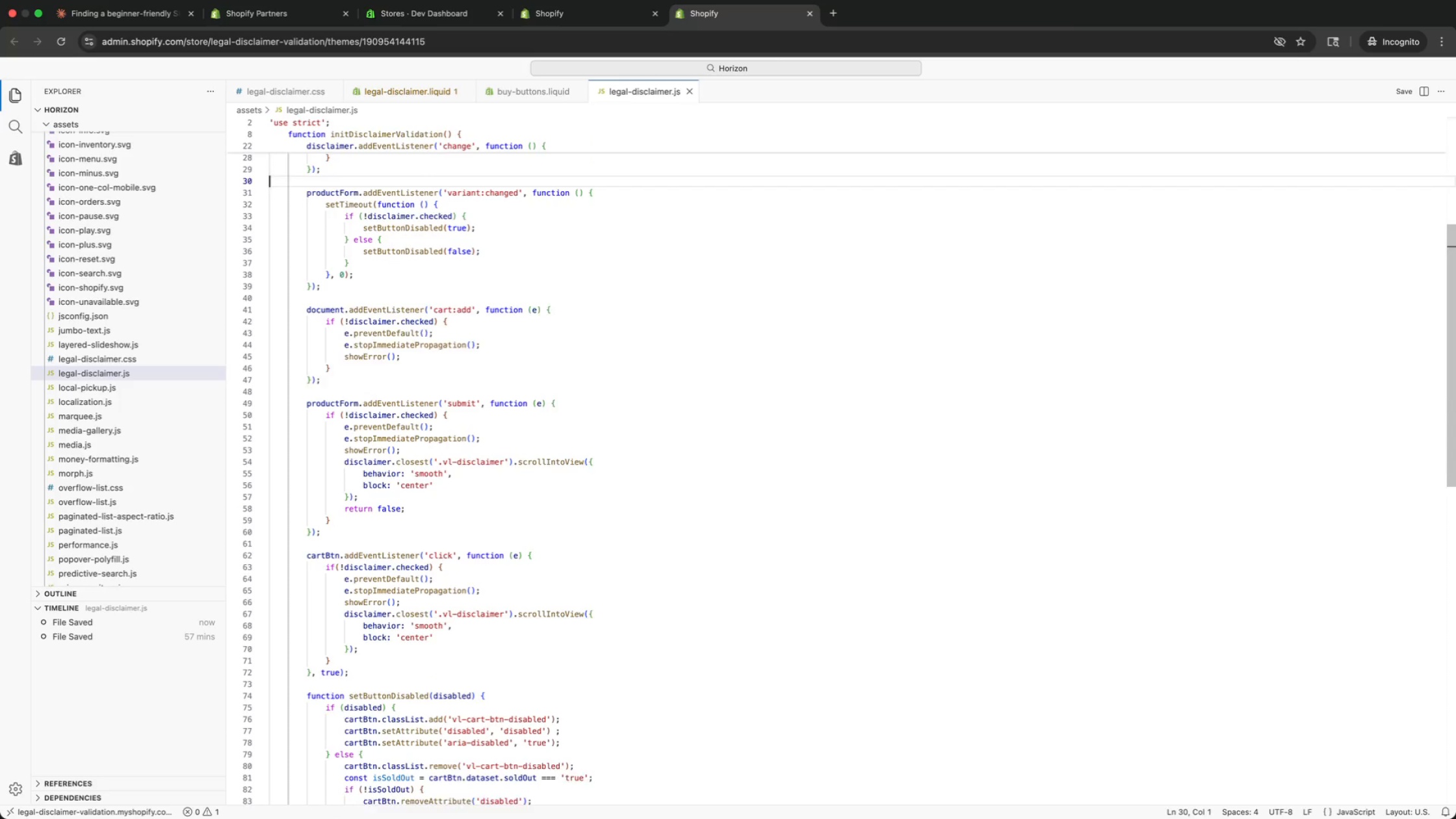 
key(ArrowUp)
 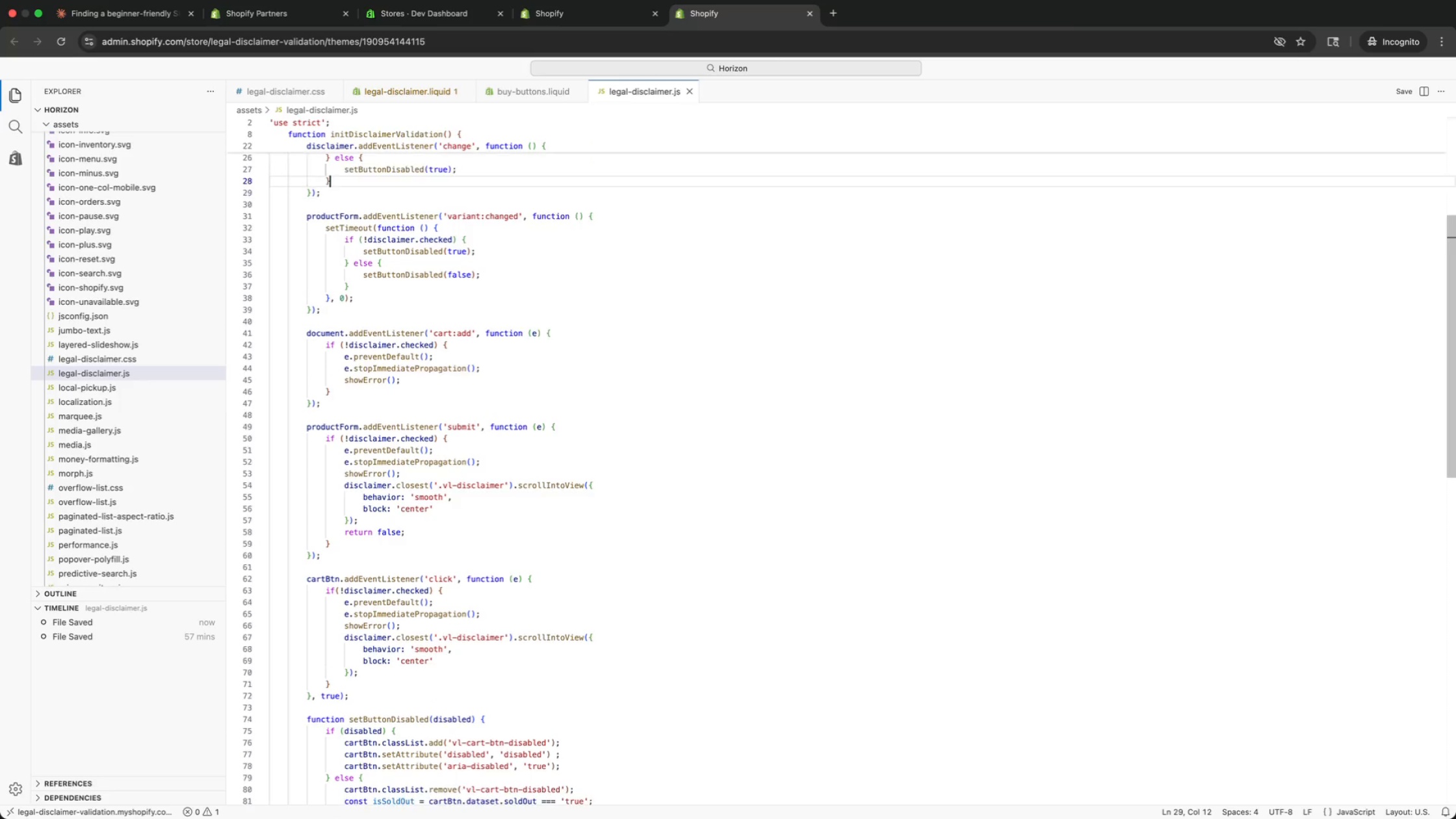 
key(ArrowUp)
 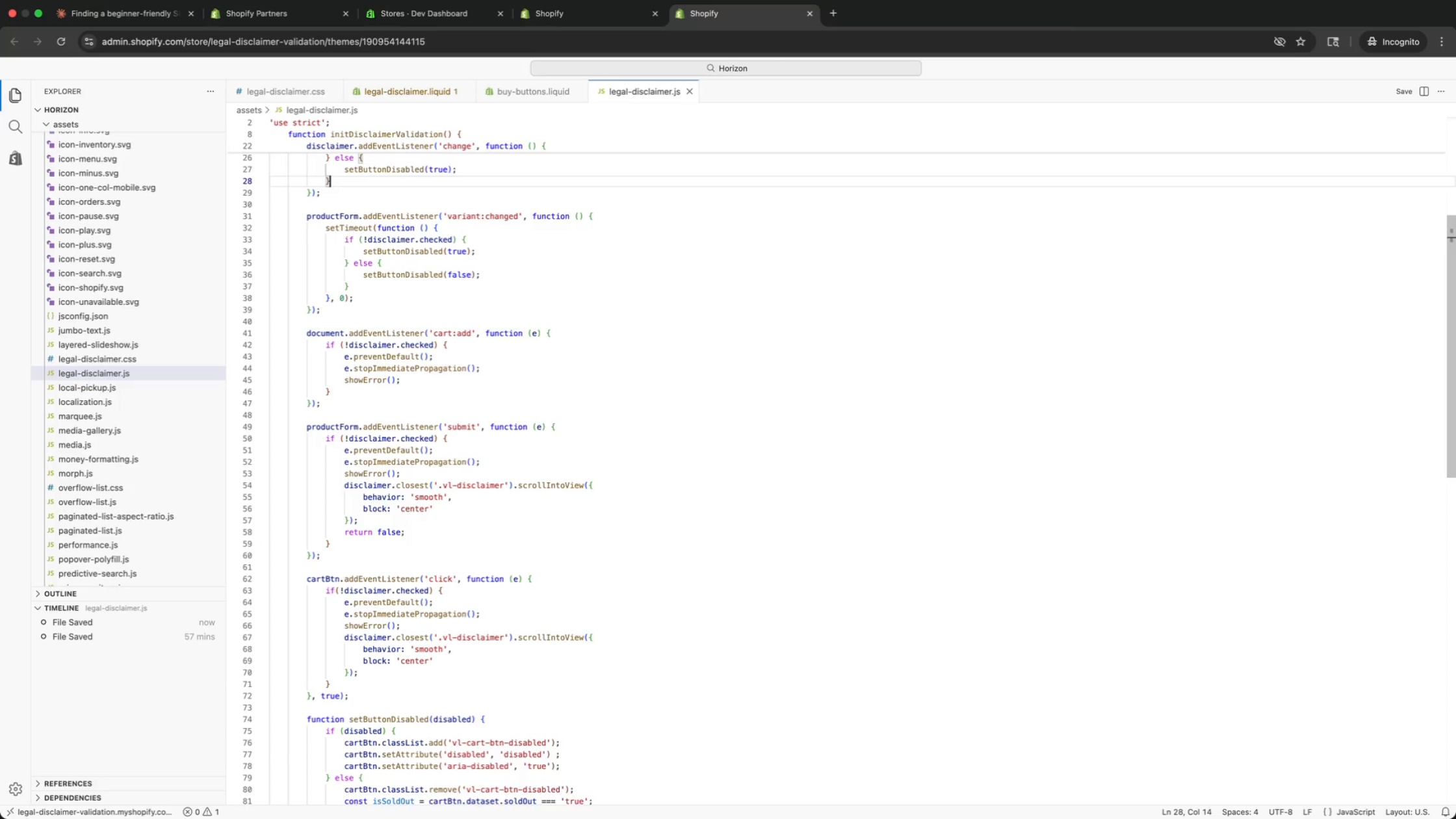 
key(ArrowUp)
 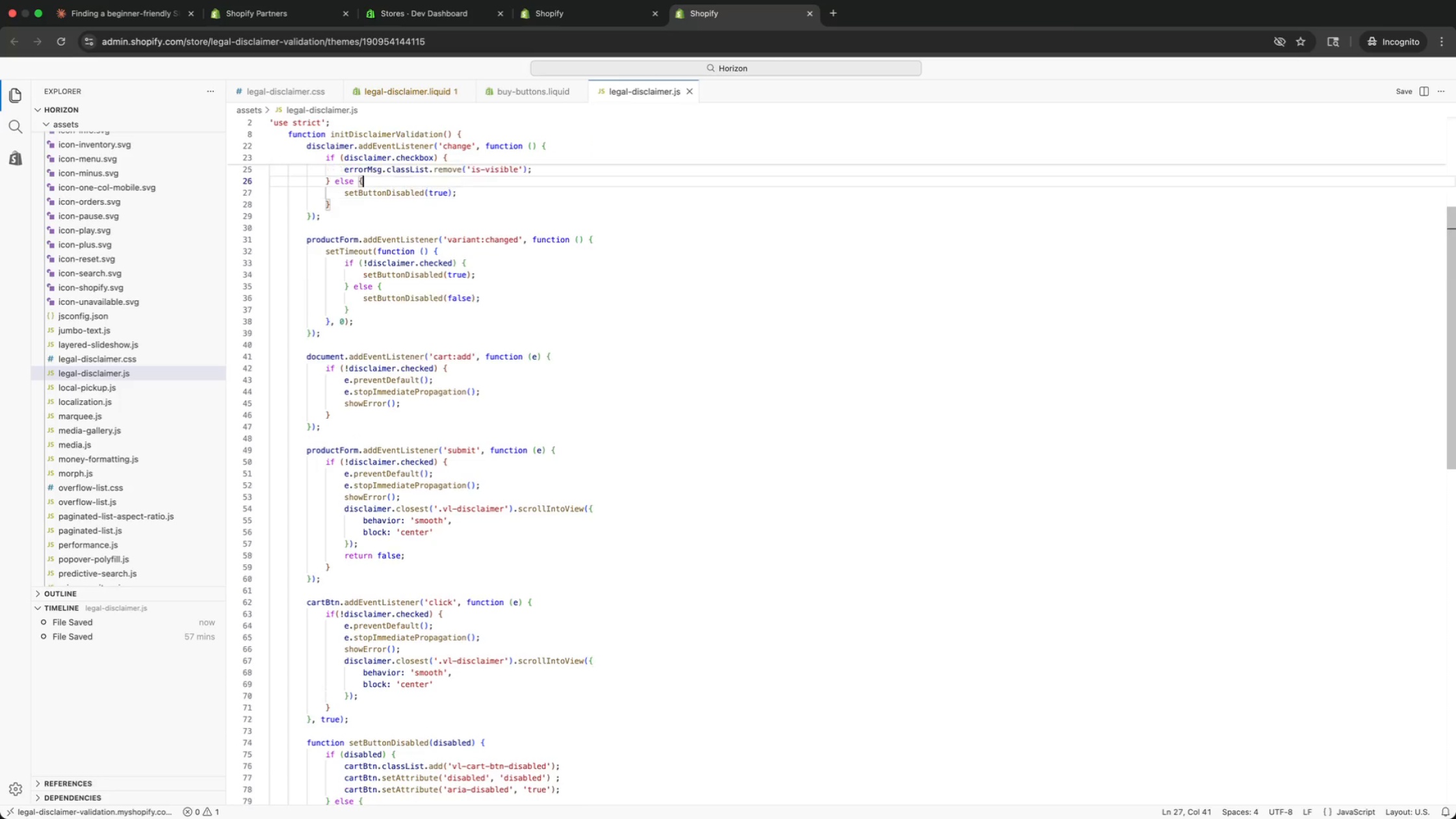 
key(ArrowUp)
 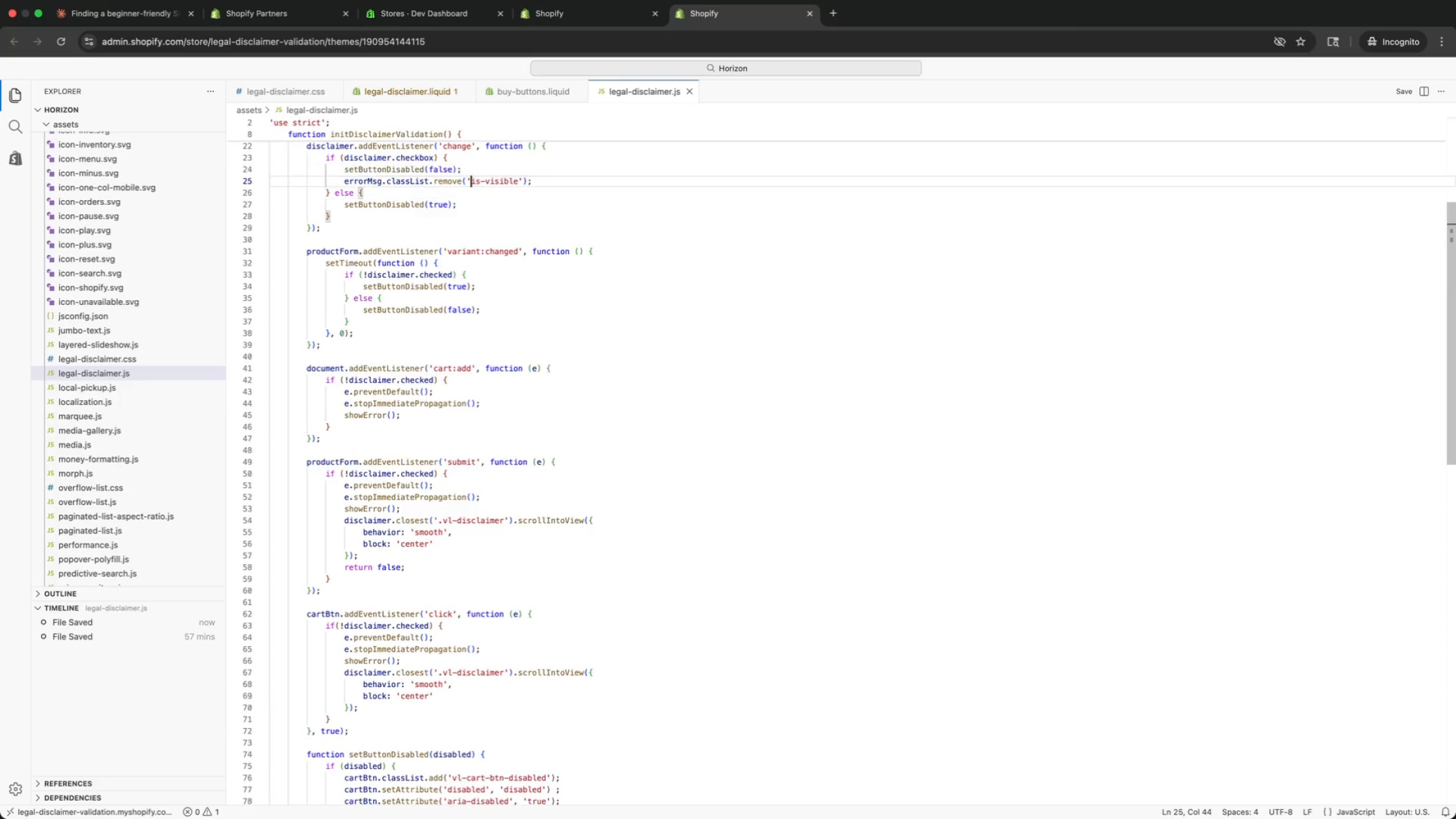 
key(ArrowUp)
 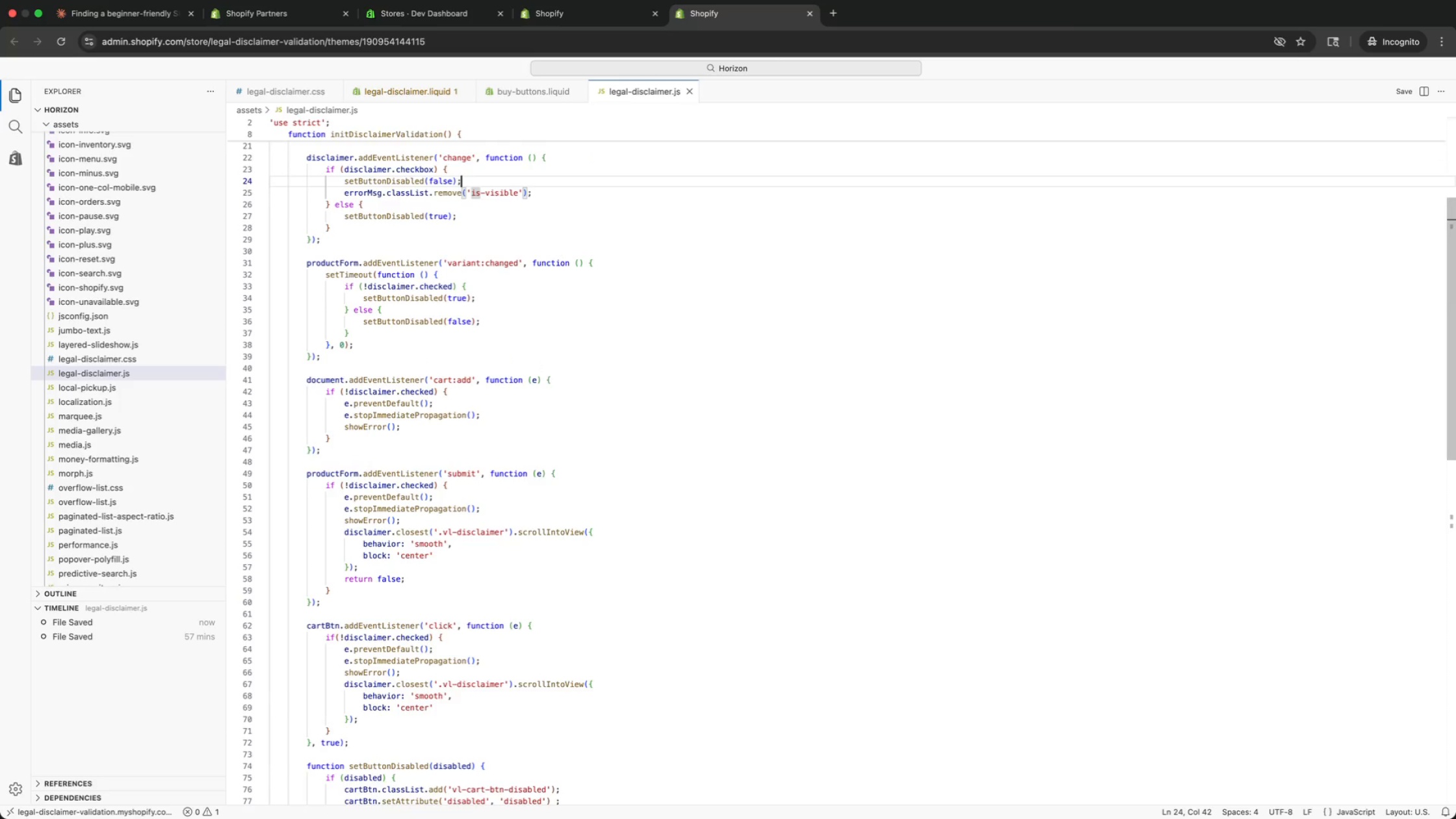 
key(ArrowUp)
 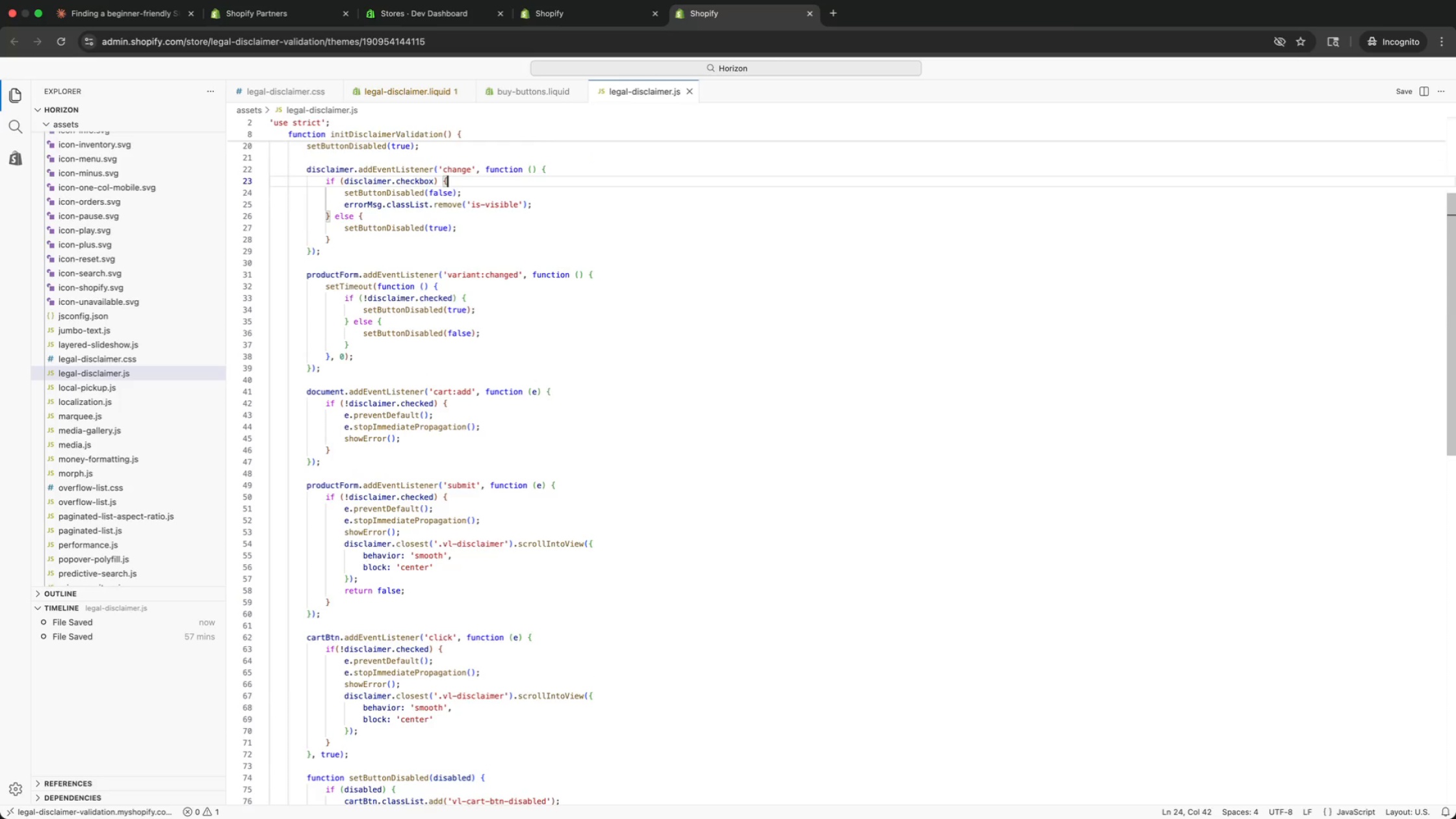 
key(ArrowUp)
 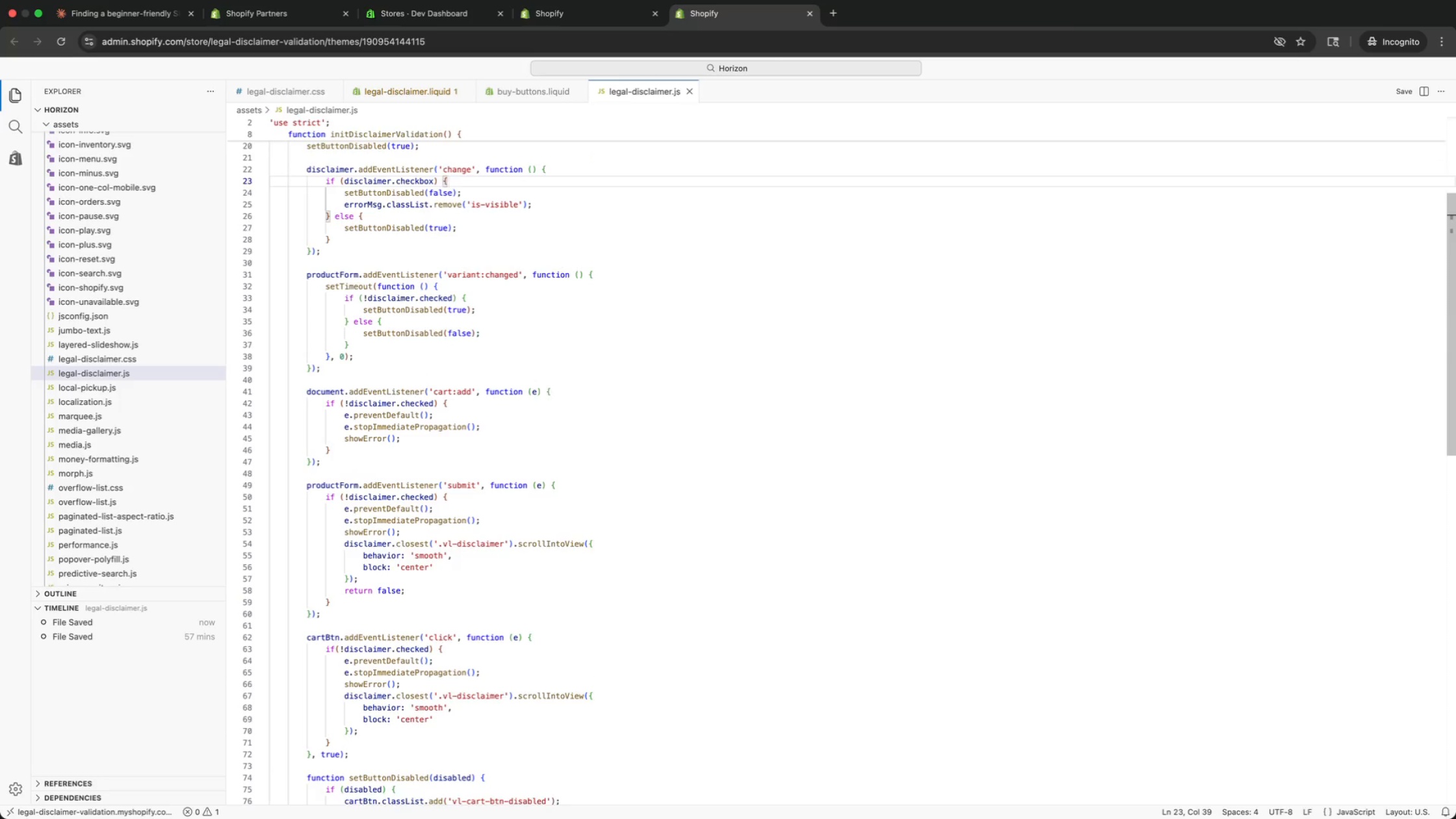 
key(ArrowUp)
 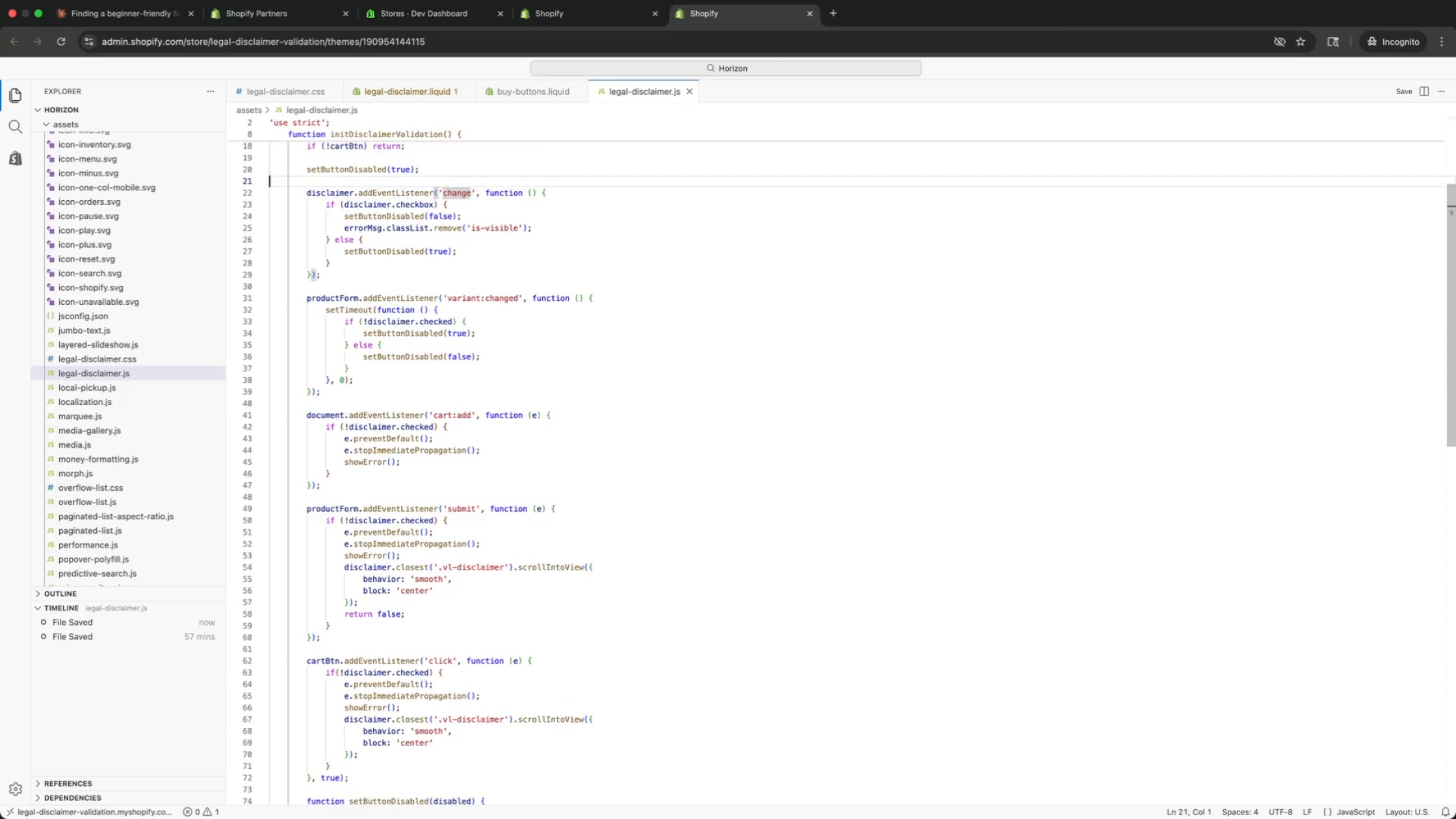 
key(ArrowUp)
 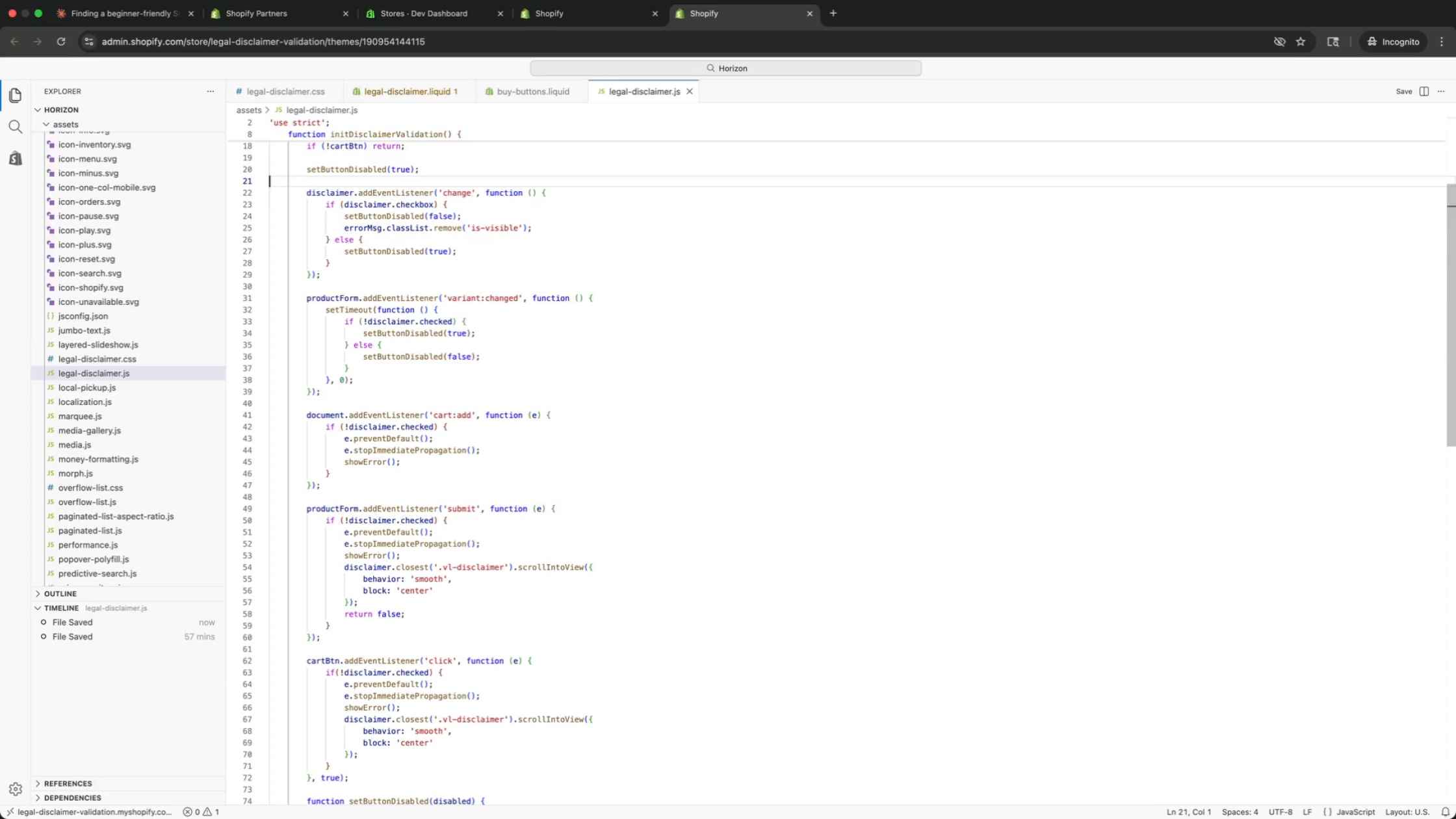 
key(ArrowUp)
 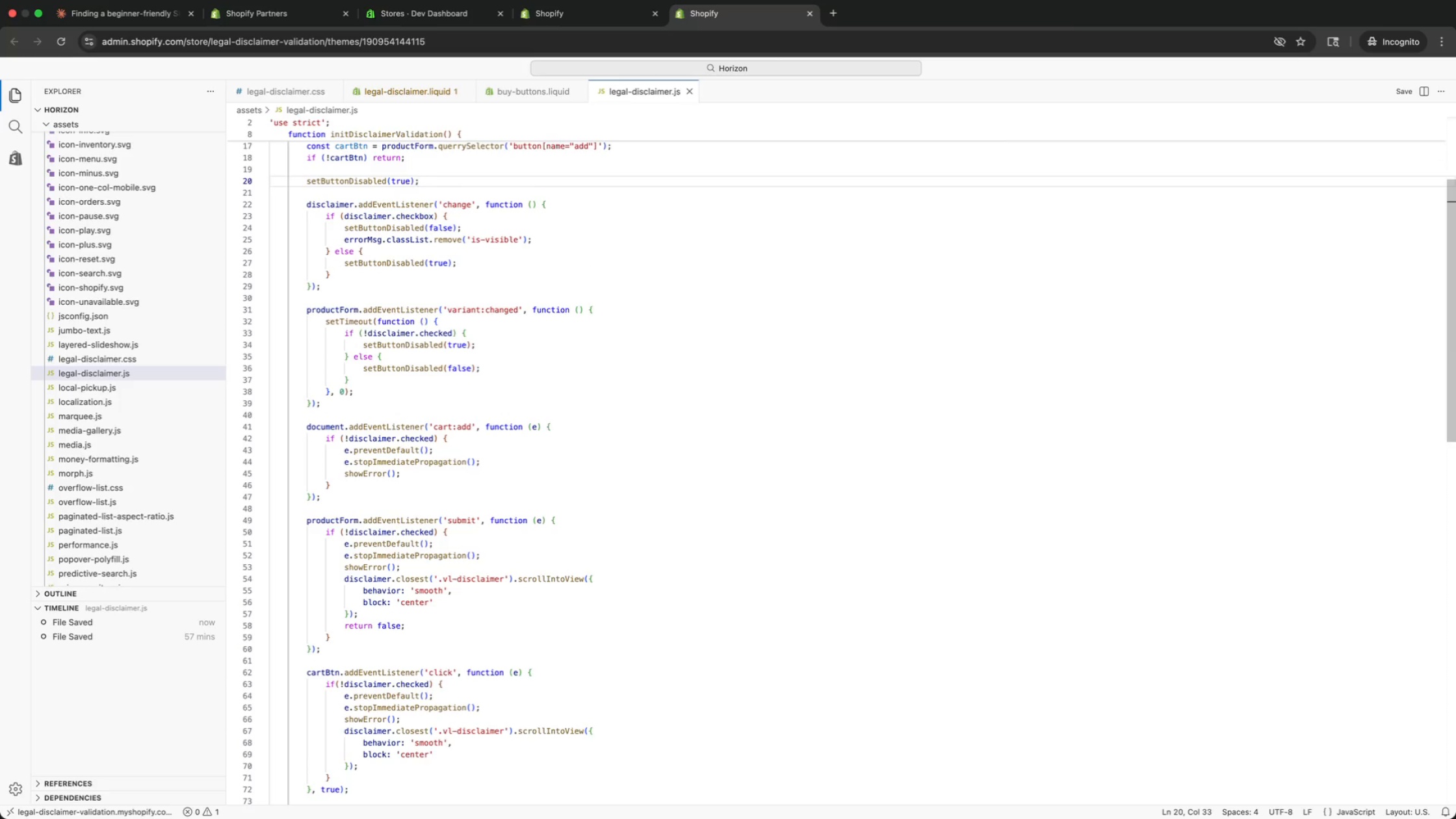 
key(ArrowUp)
 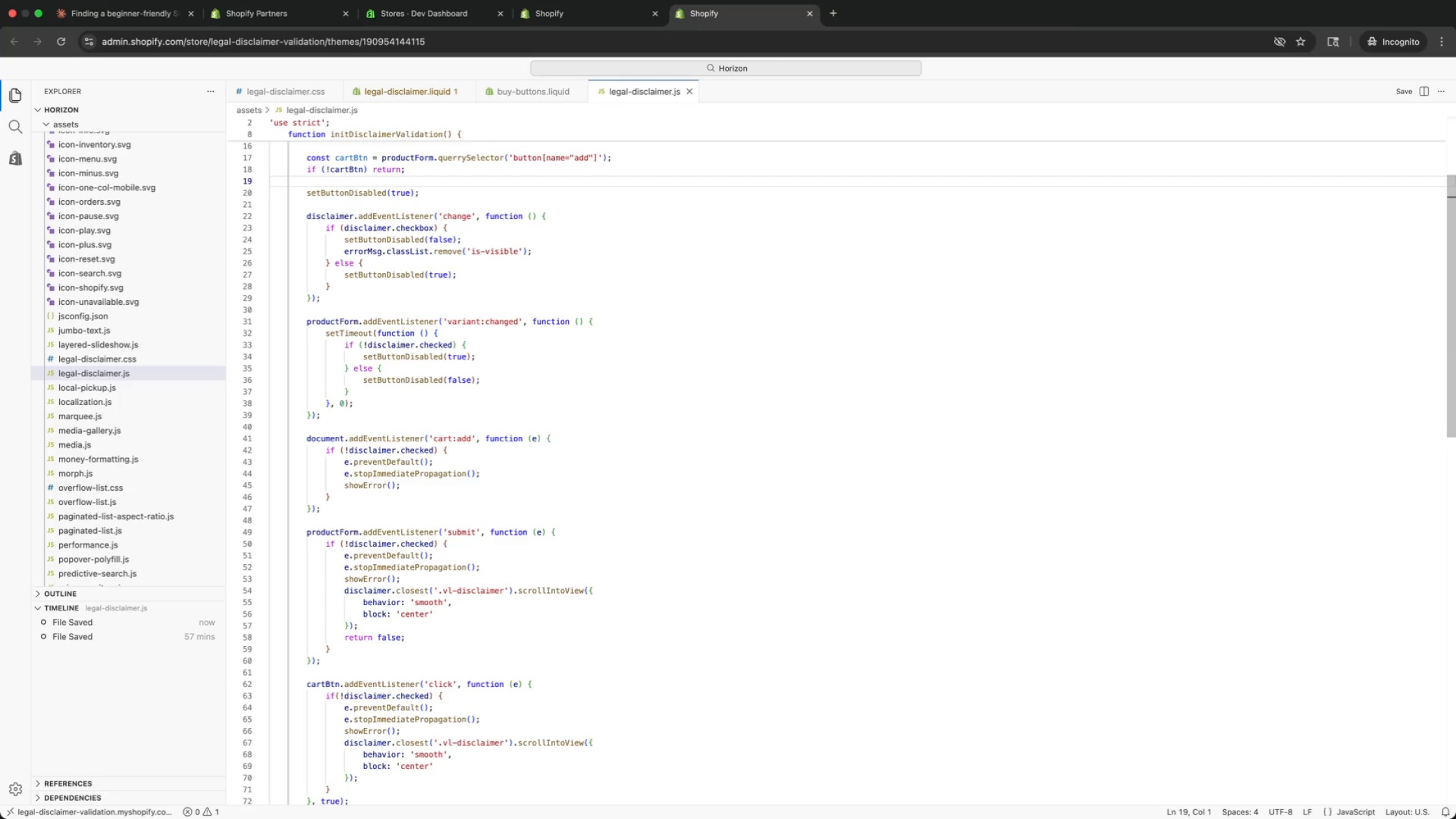 
key(ArrowUp)
 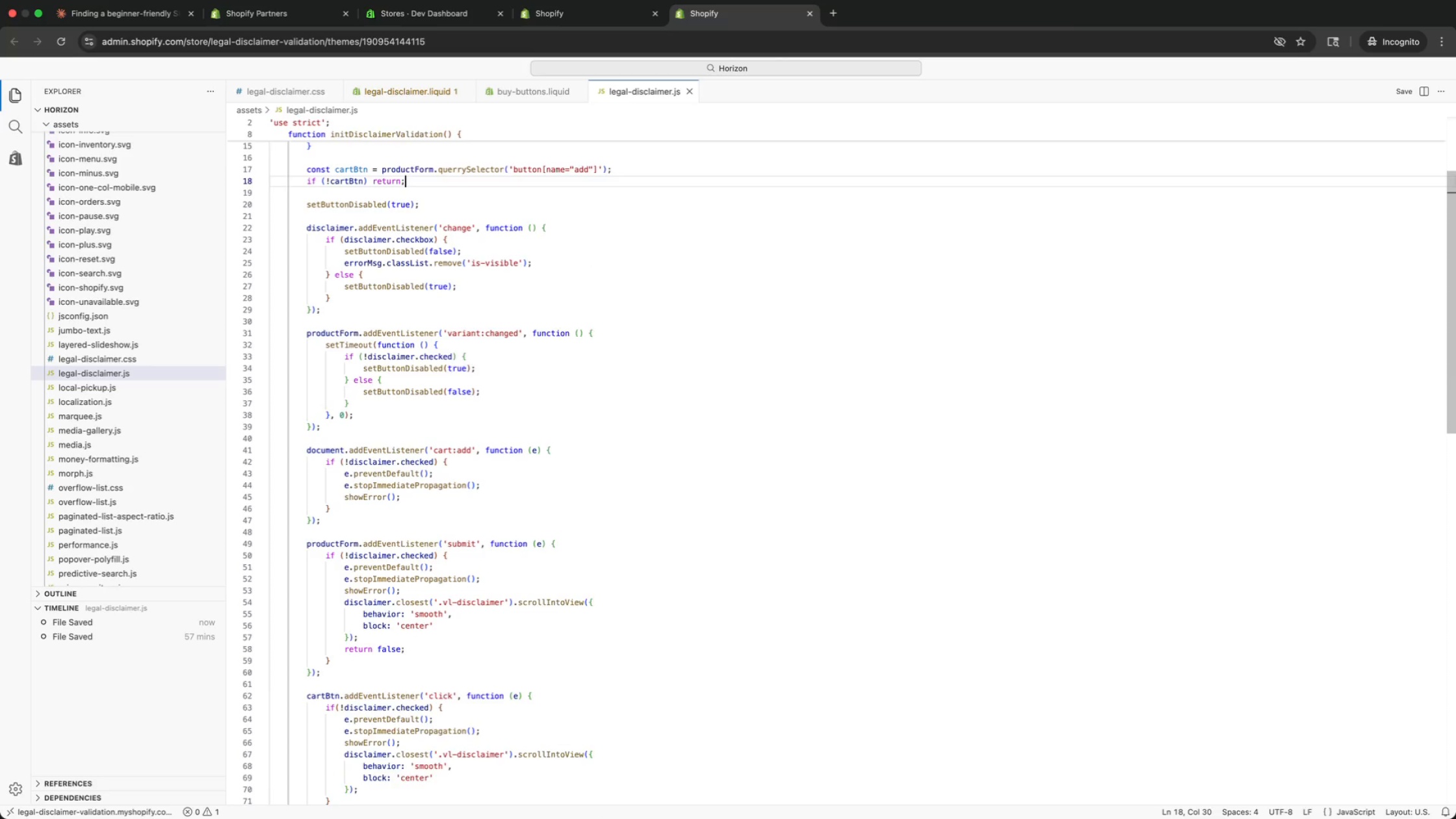 
key(ArrowUp)
 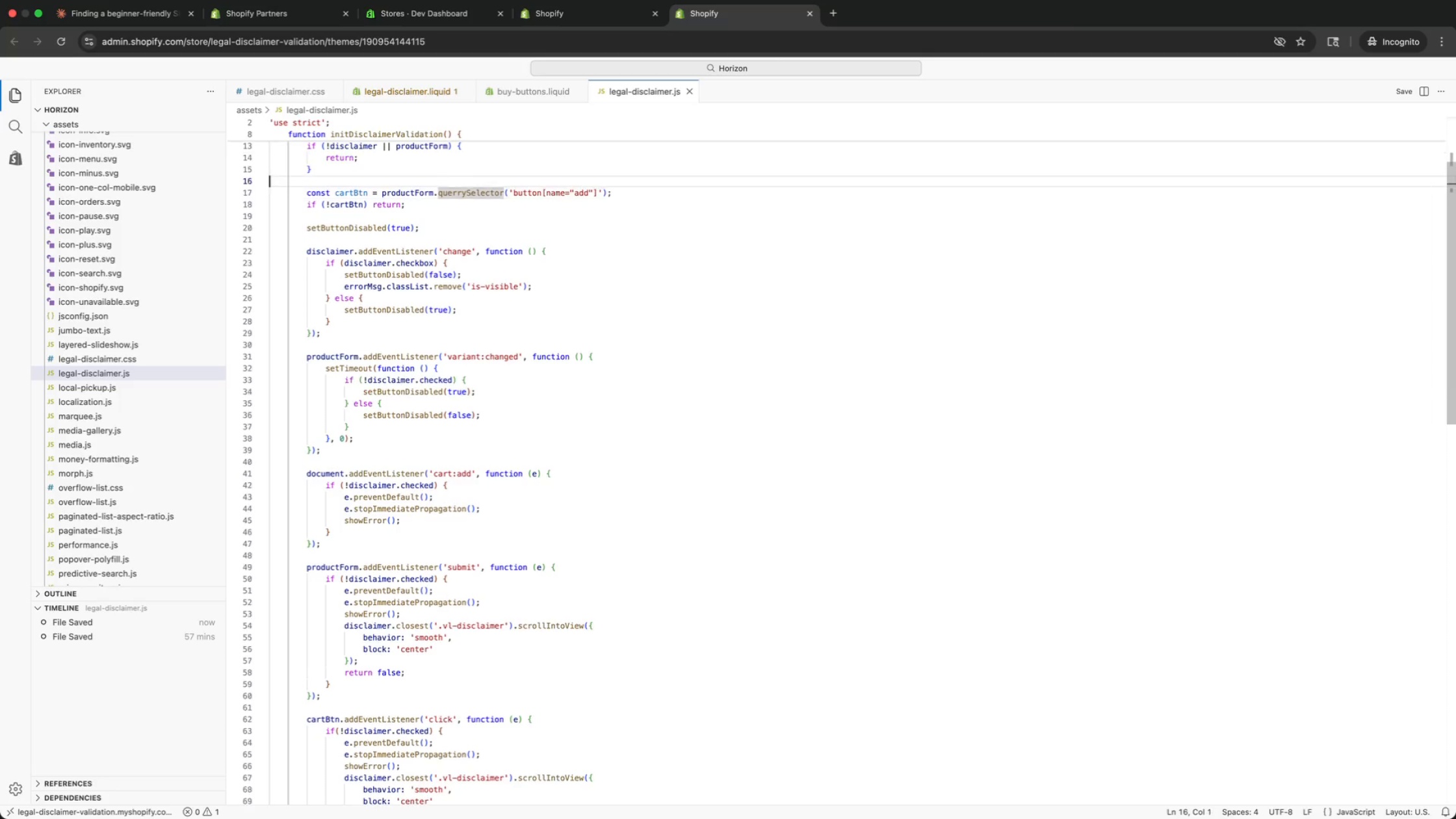 
key(ArrowUp)
 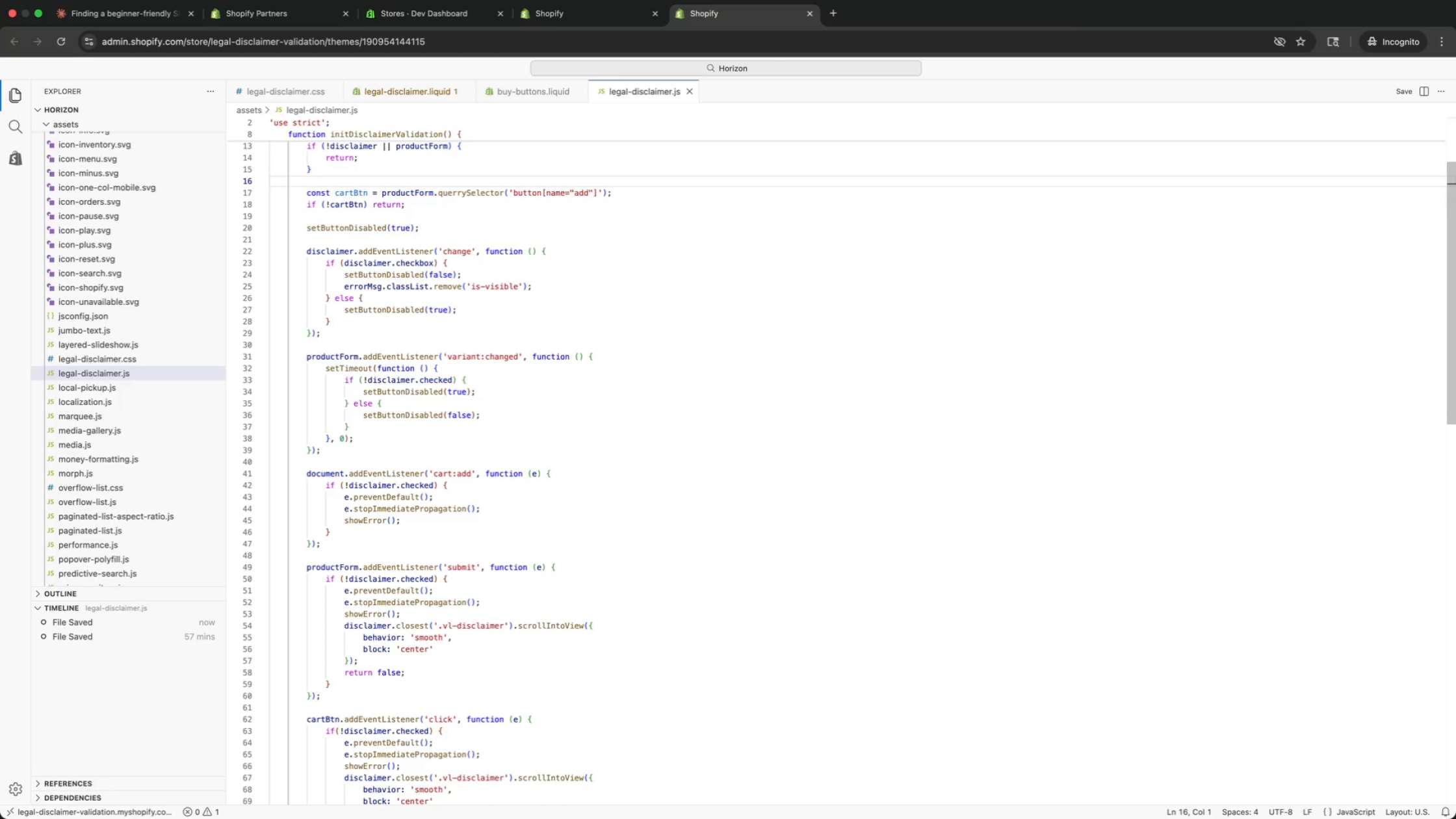 
key(ArrowUp)
 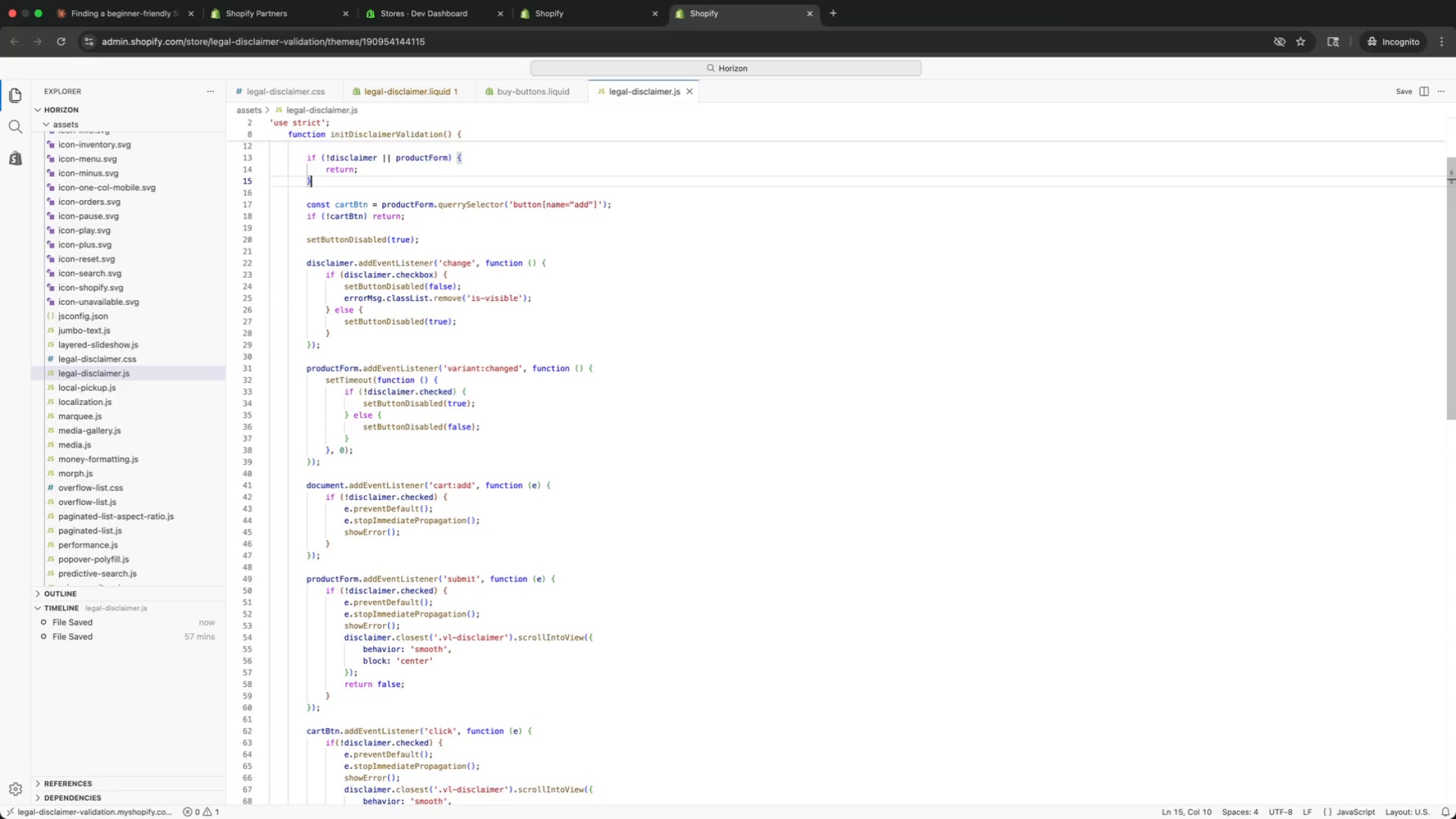 
key(ArrowUp)
 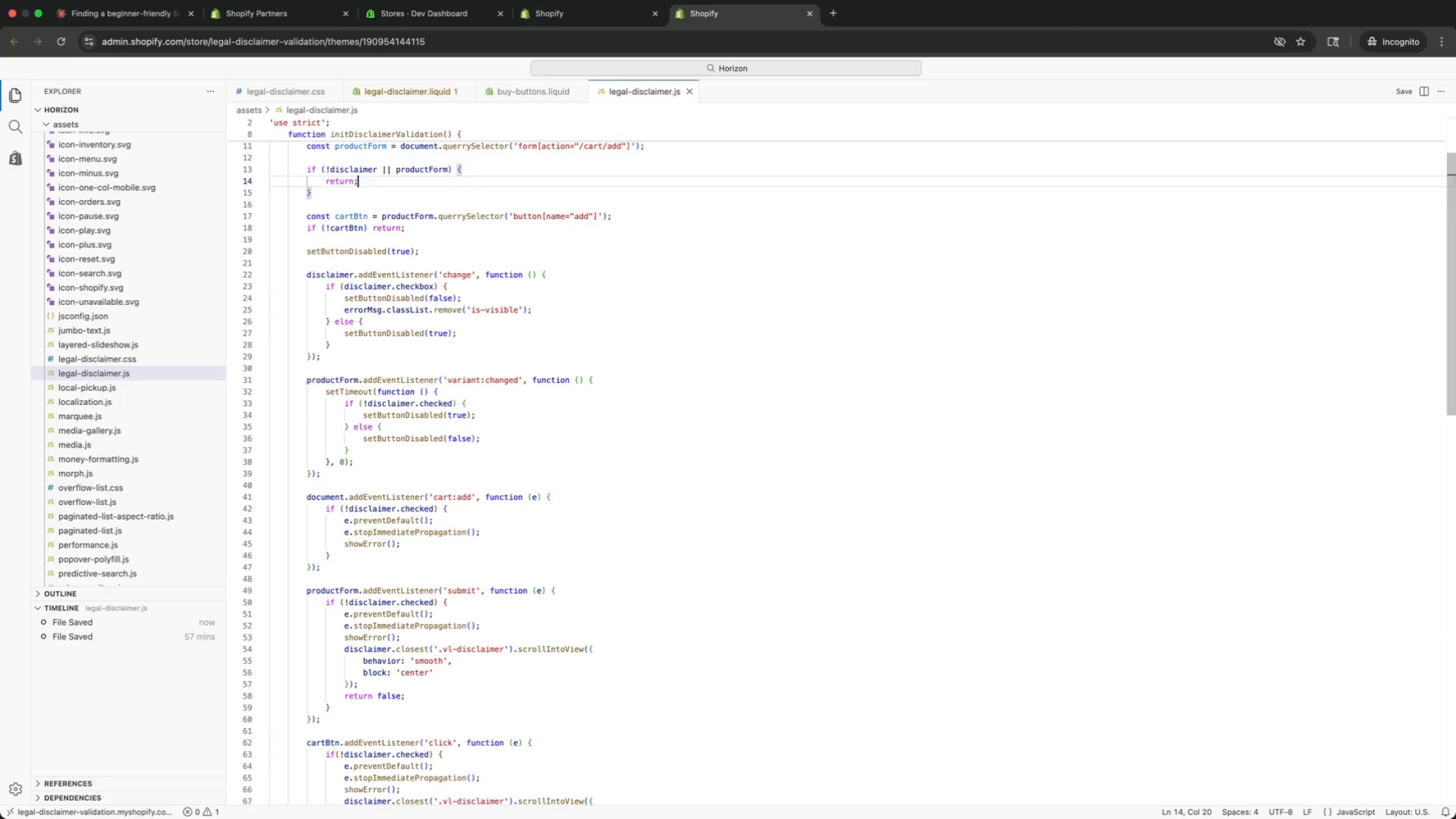 
key(ArrowUp)
 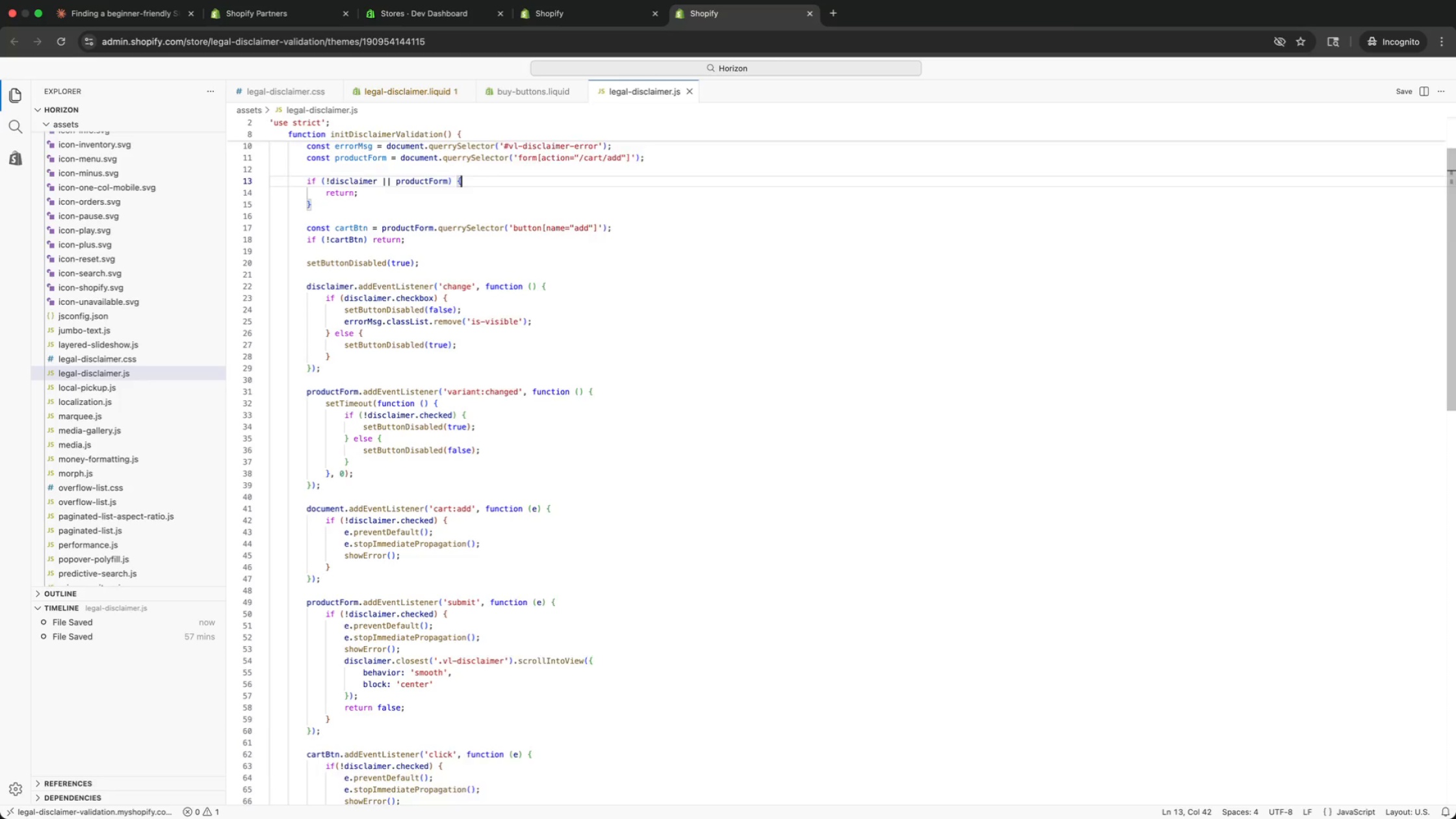 
key(ArrowUp)
 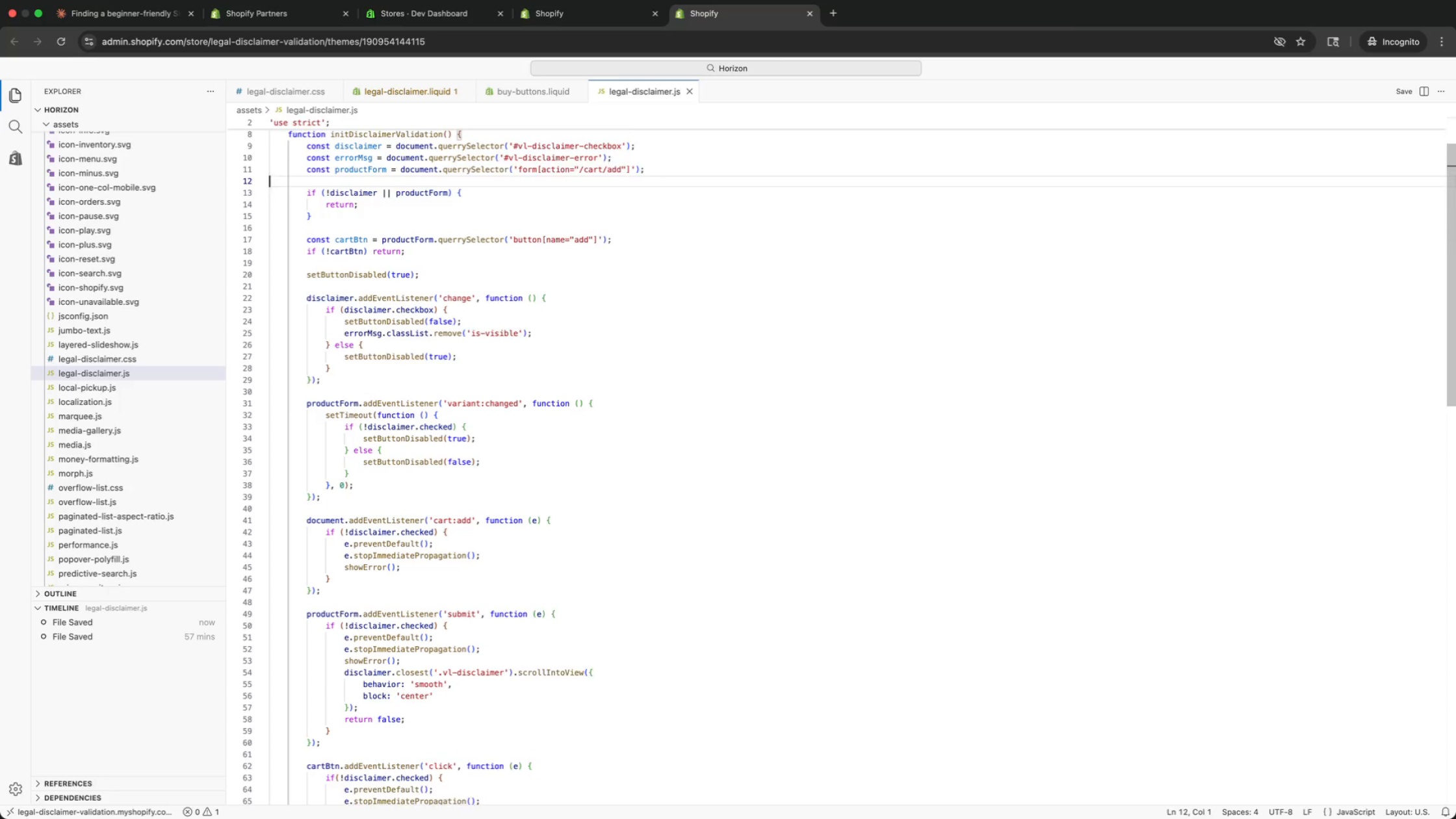 
key(ArrowUp)
 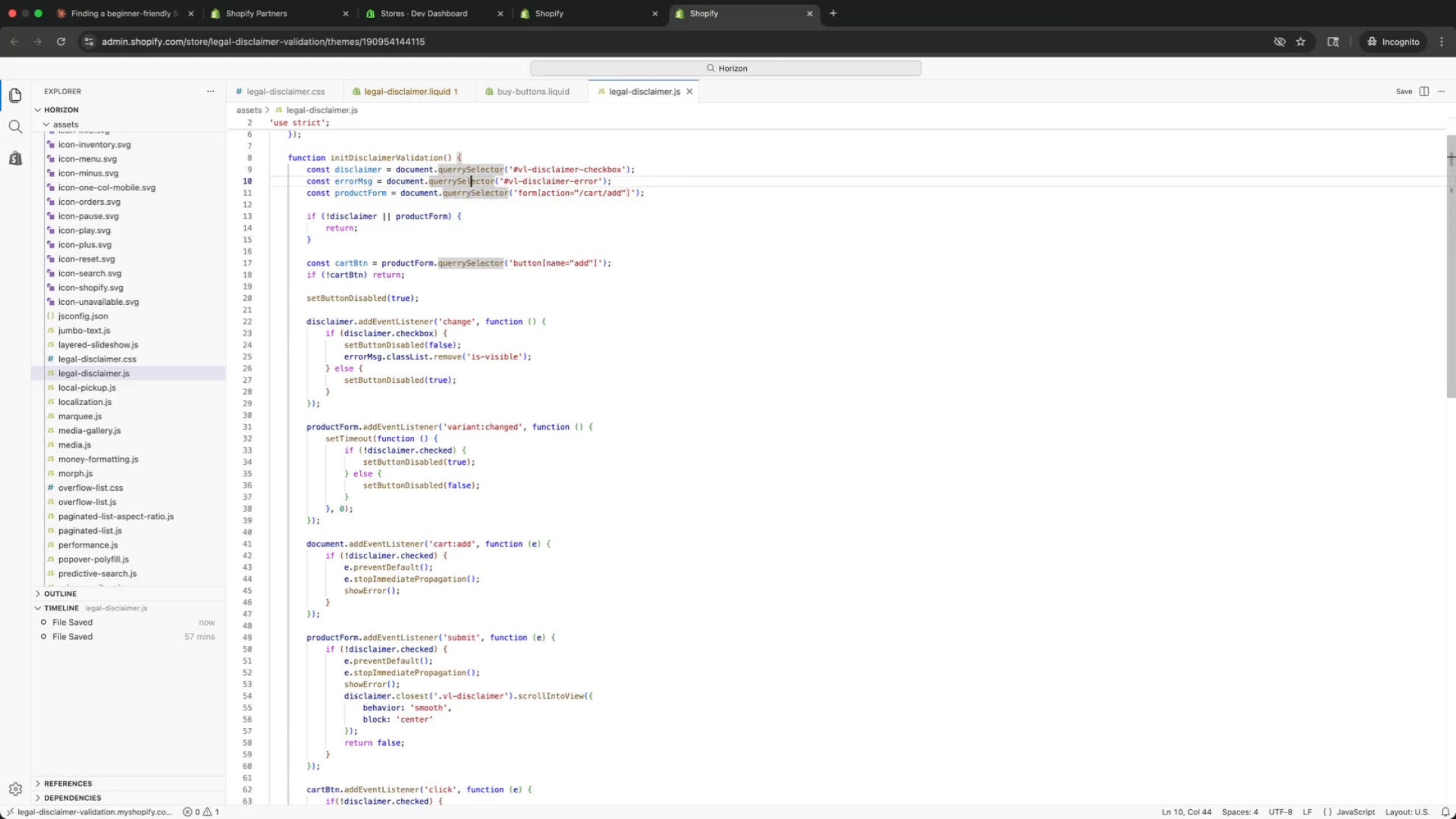 
key(ArrowUp)
 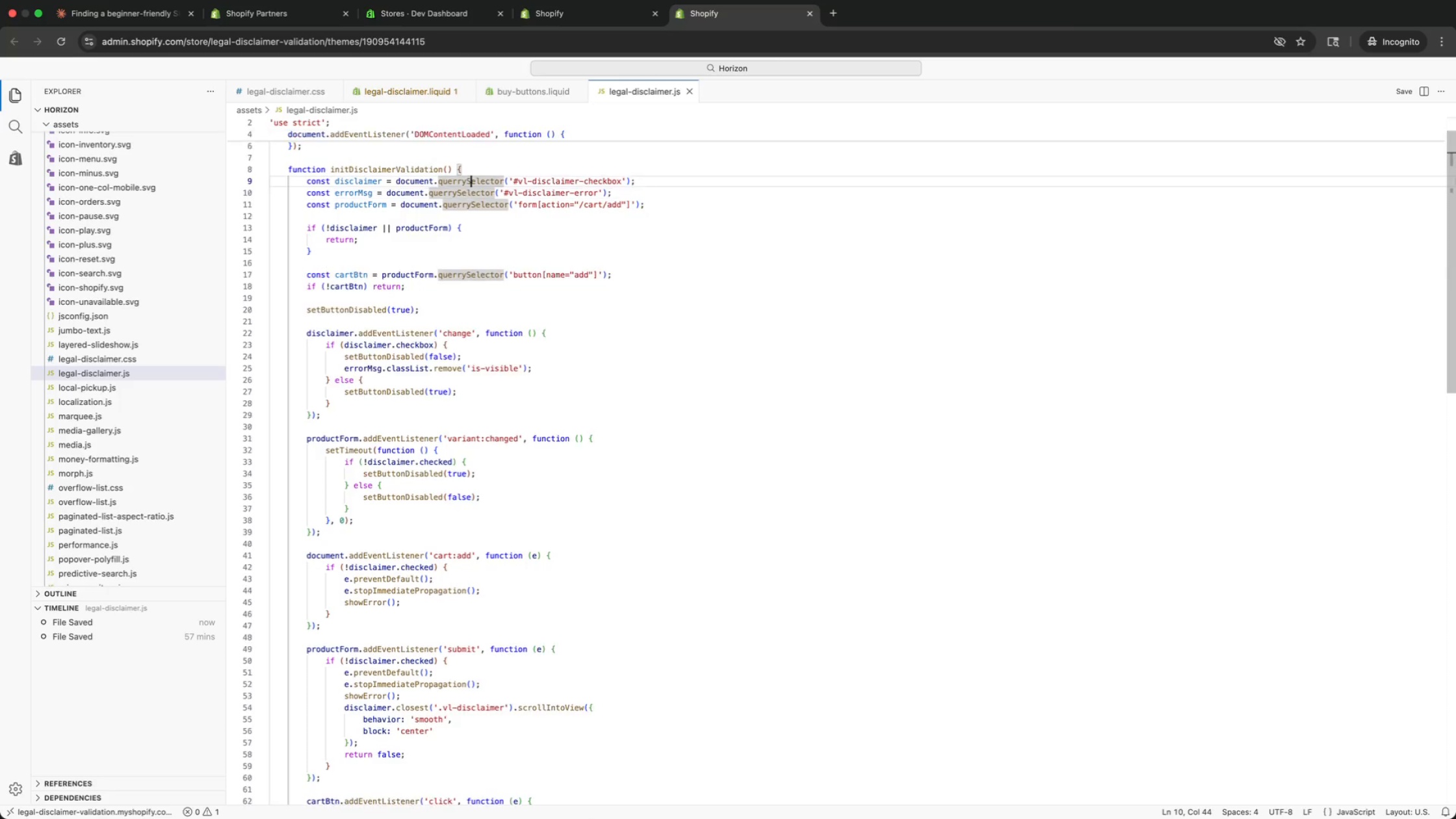 
key(ArrowUp)
 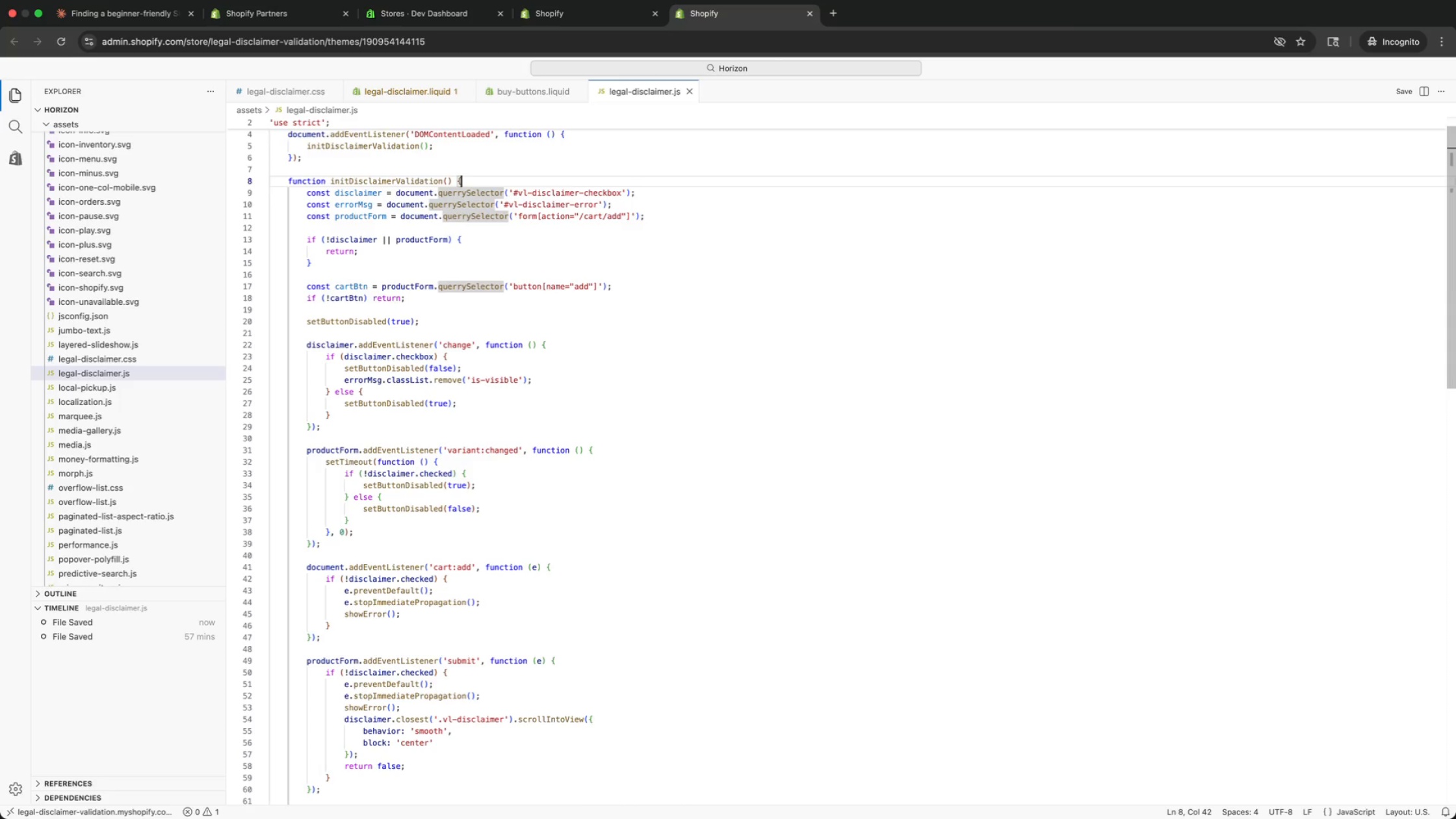 
key(ArrowUp)
 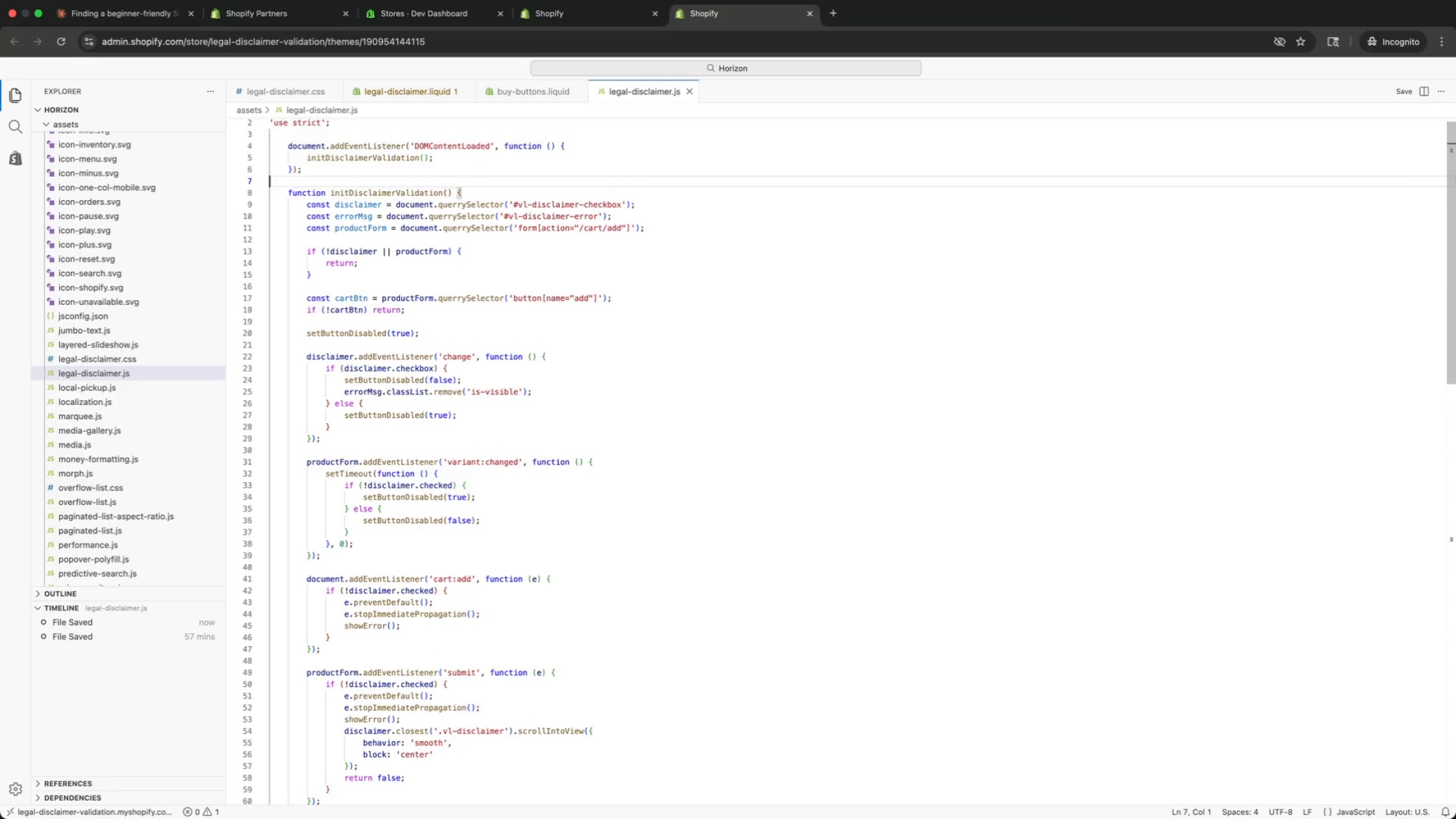 
key(ArrowUp)
 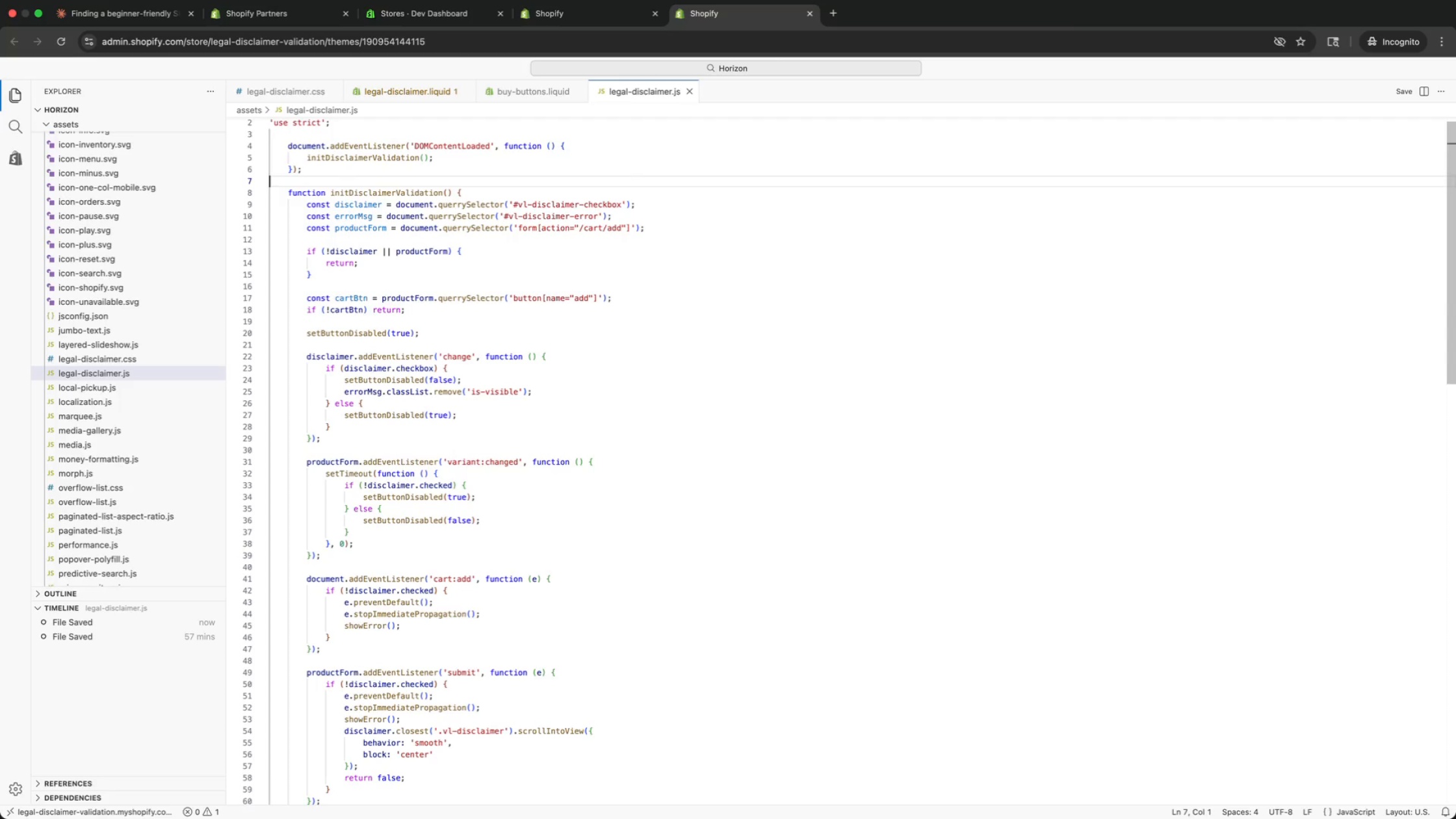 
key(ArrowDown)
 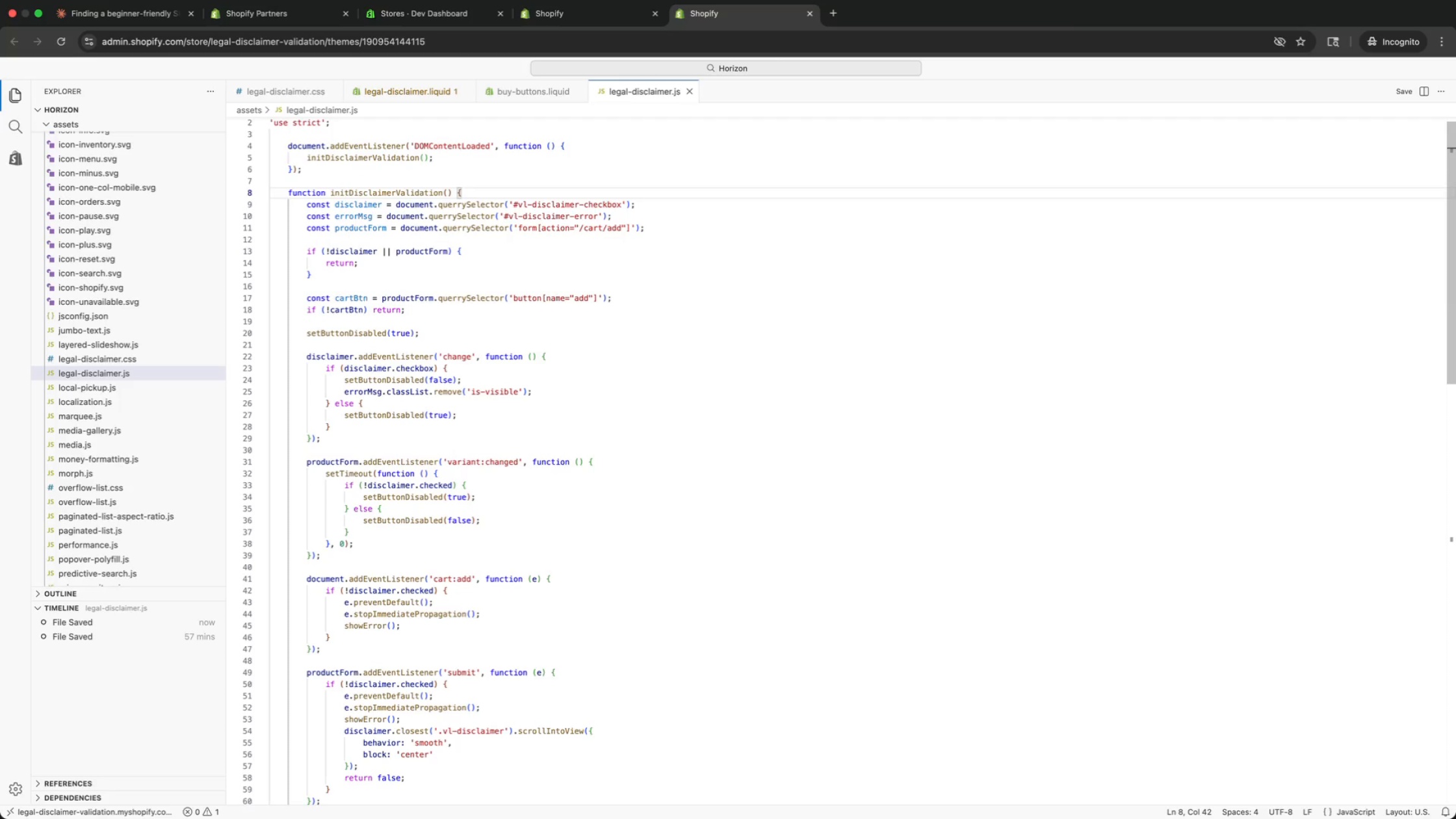 
key(ArrowUp)
 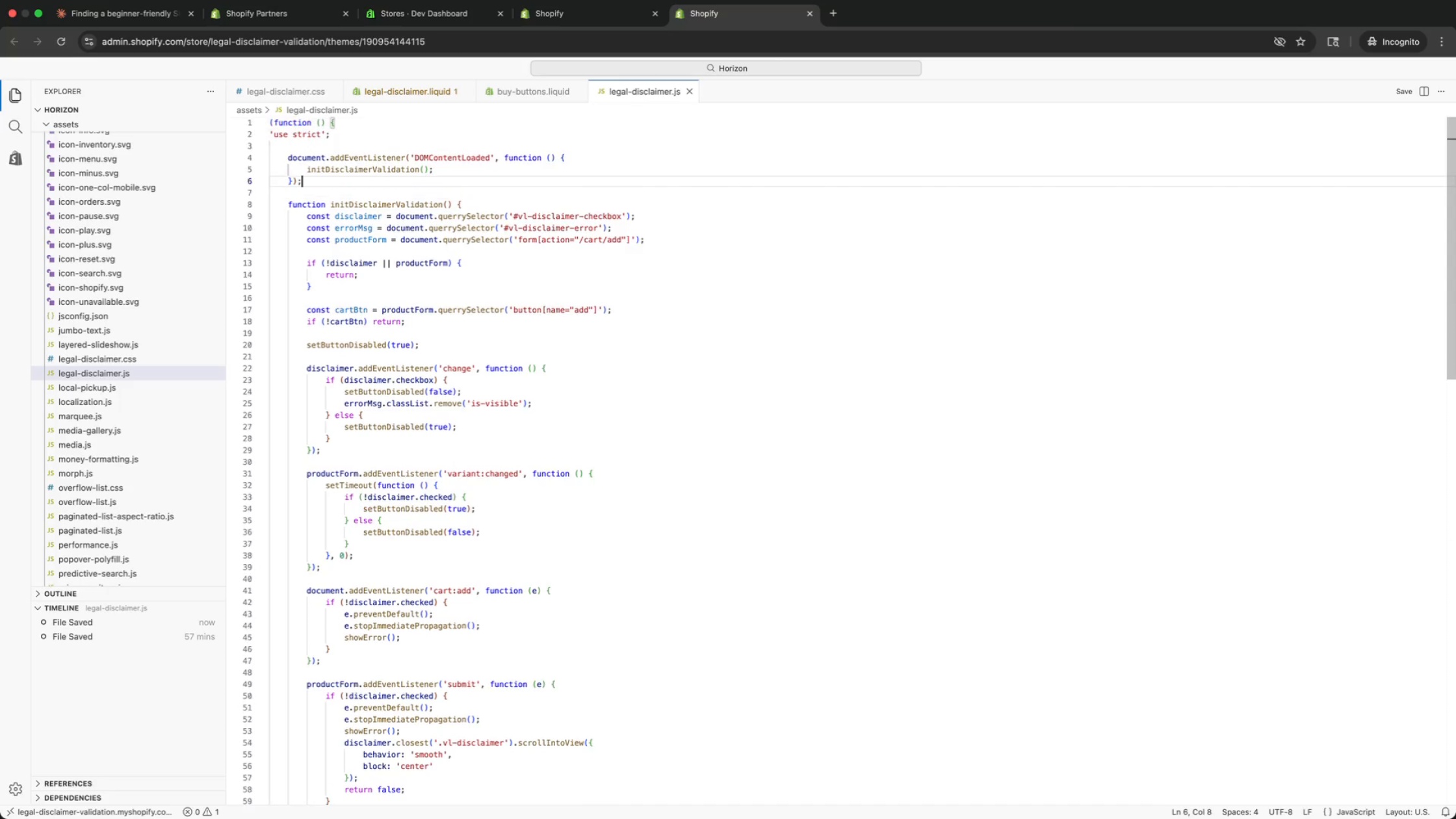 
key(ArrowUp)
 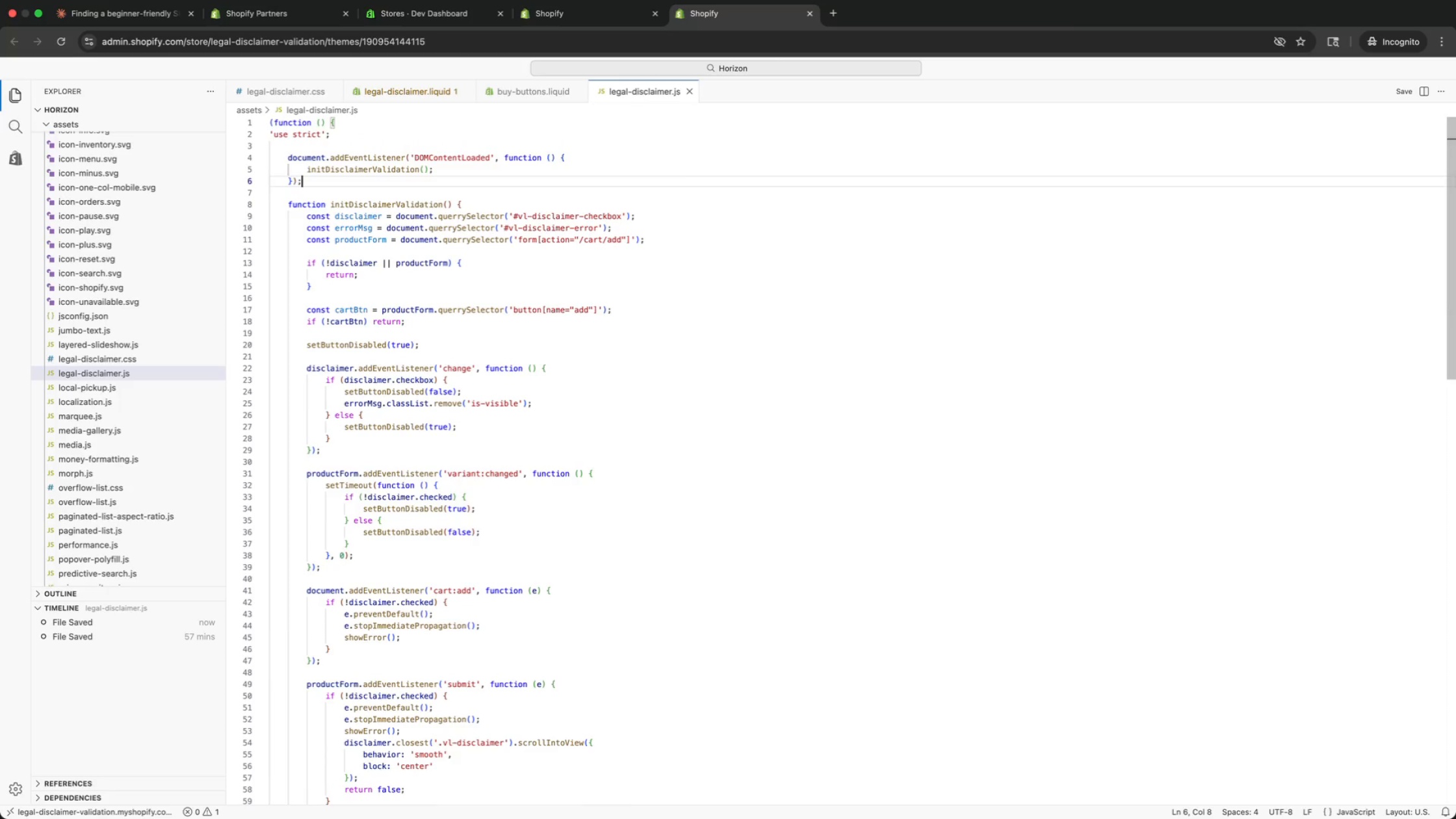 
key(ArrowUp)
 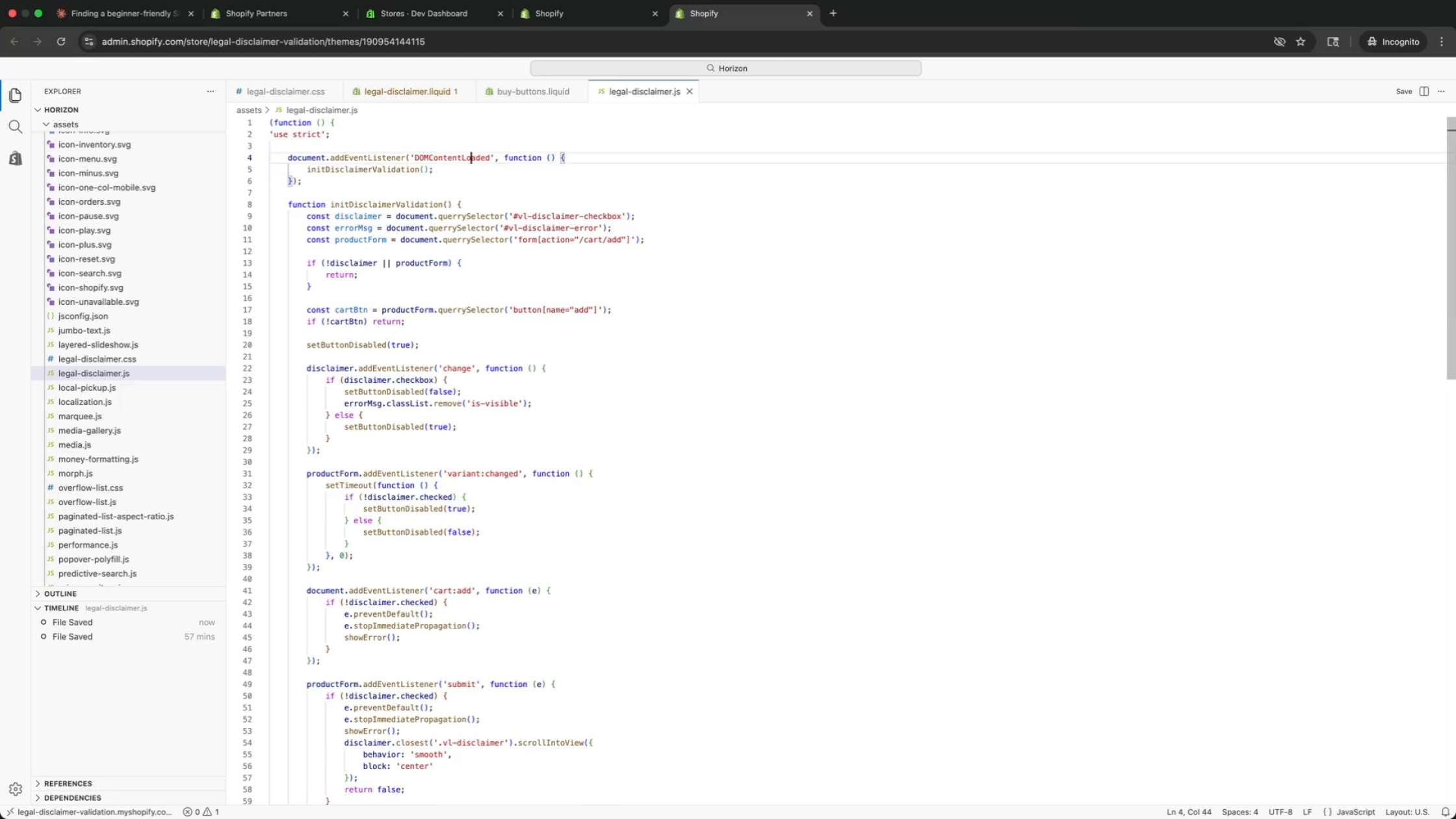 
key(ArrowUp)
 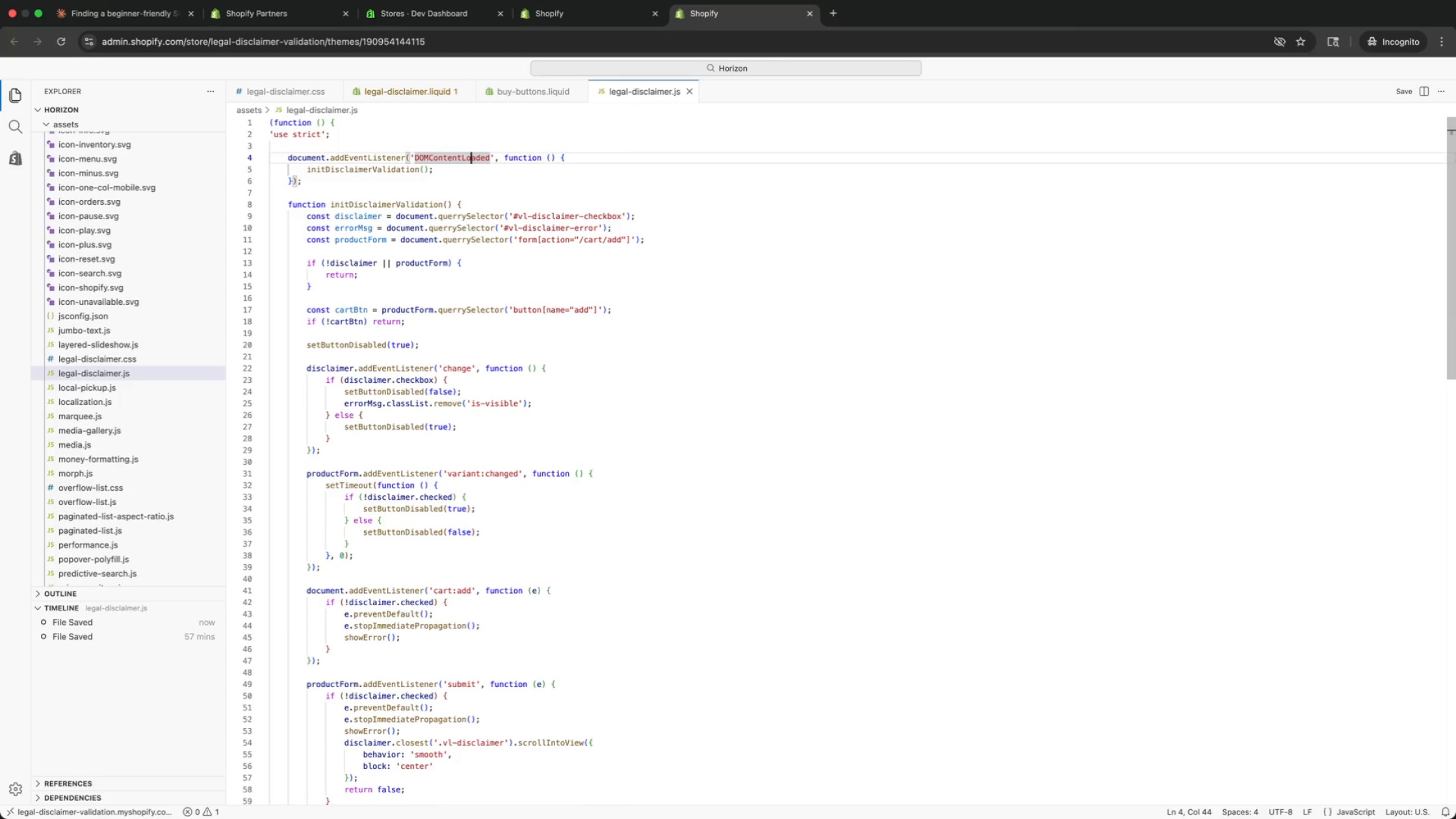 
key(ArrowUp)
 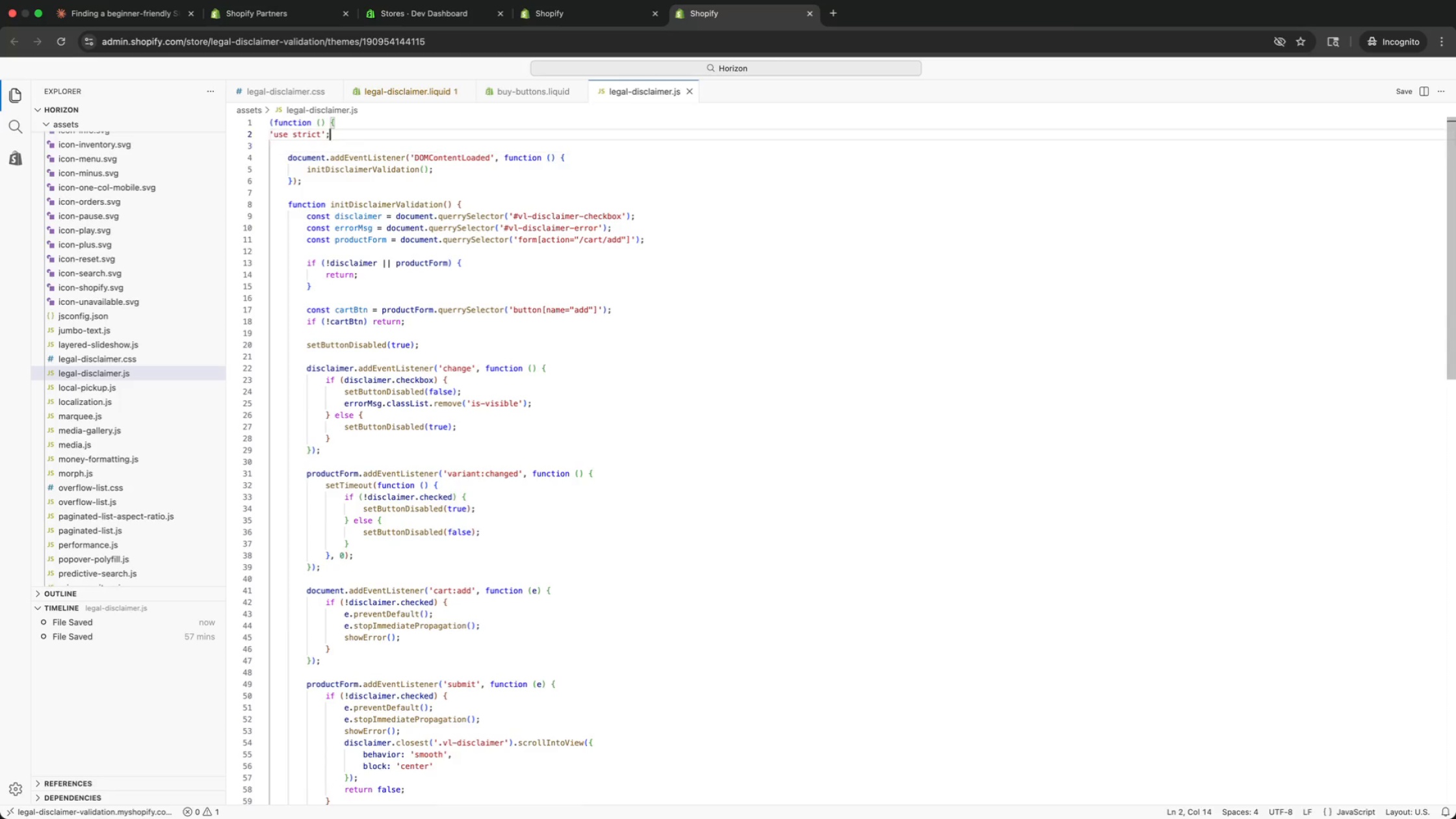 
key(ArrowUp)
 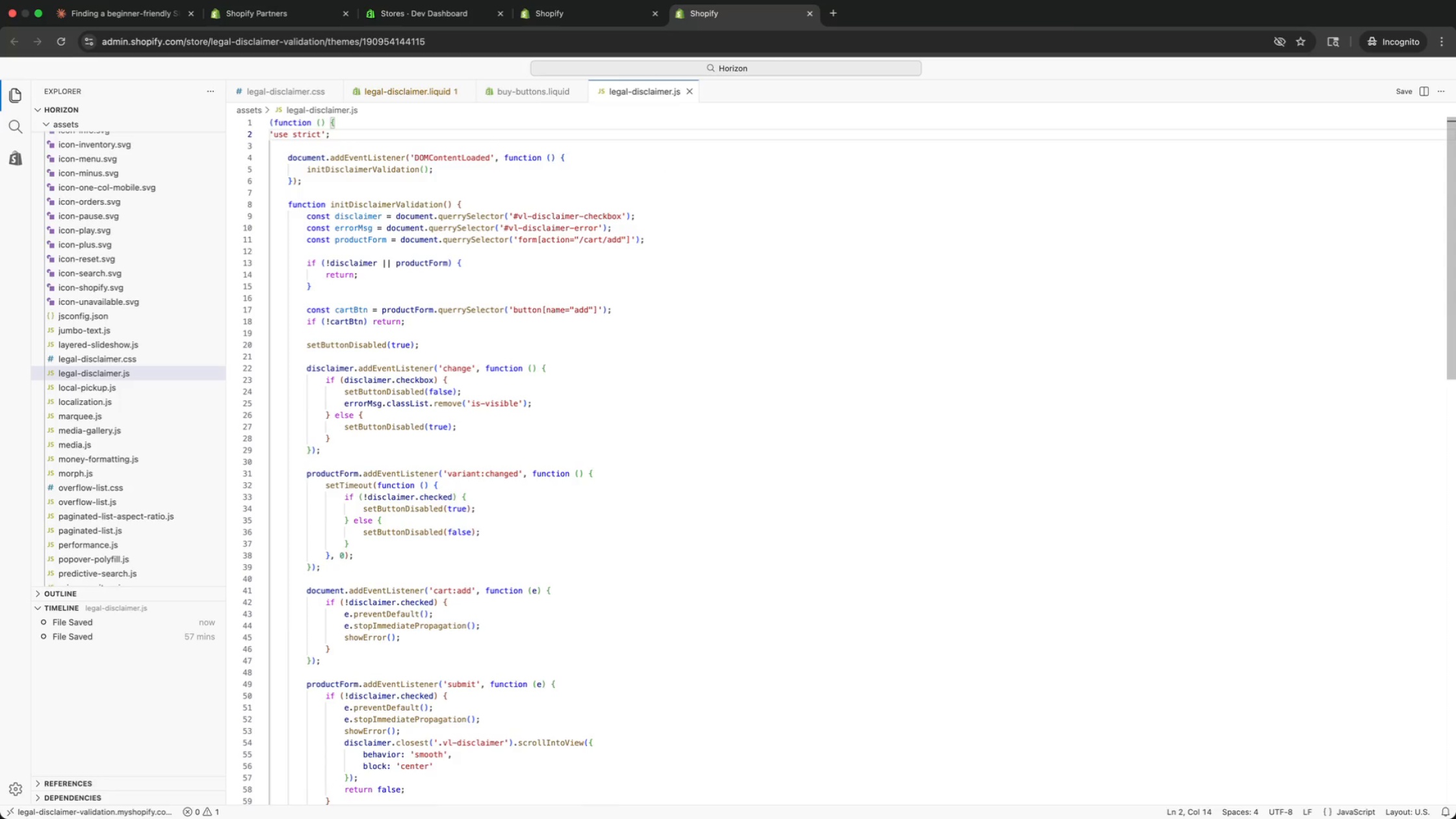 
key(ArrowUp)
 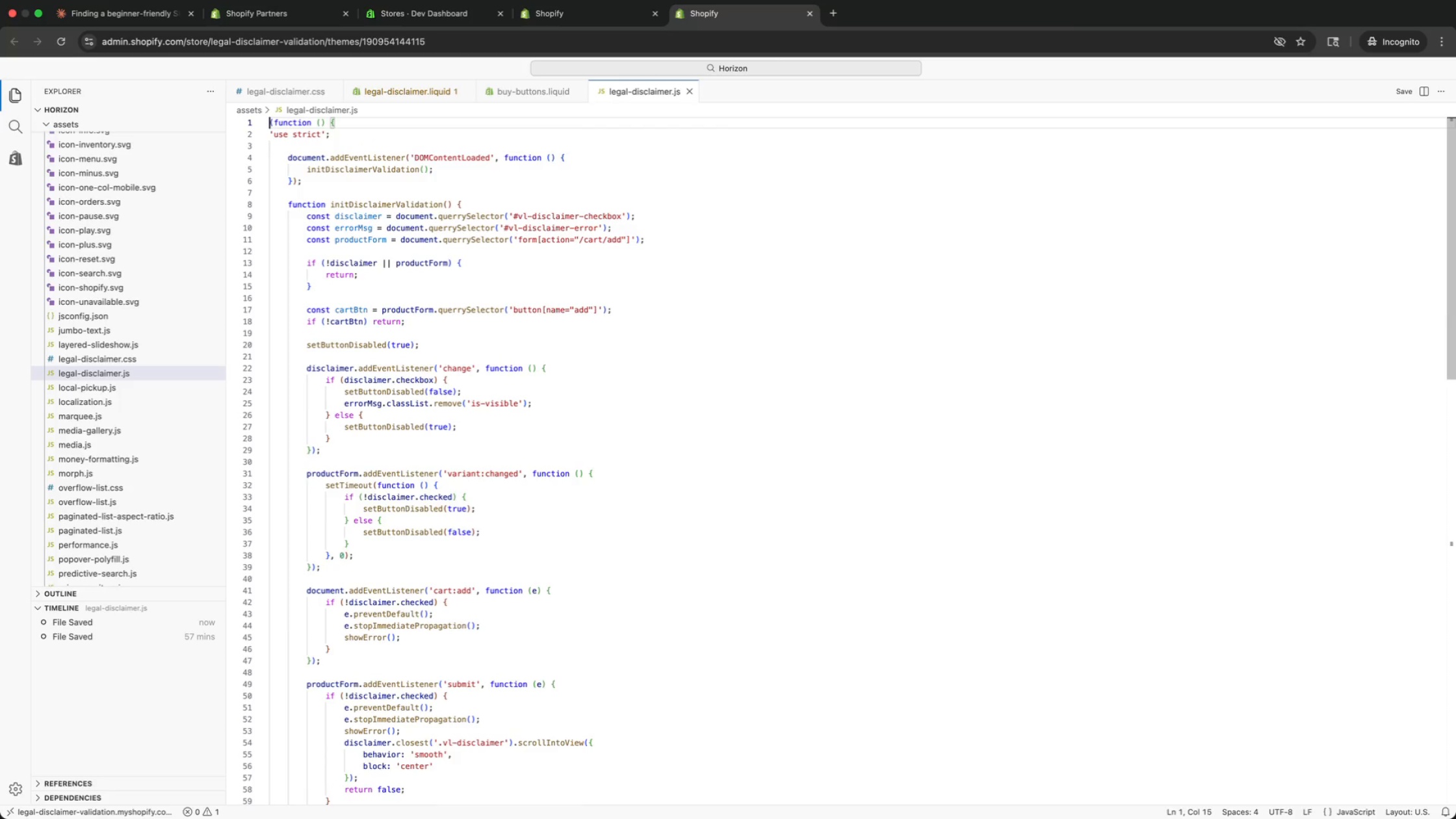 
key(ArrowUp)
 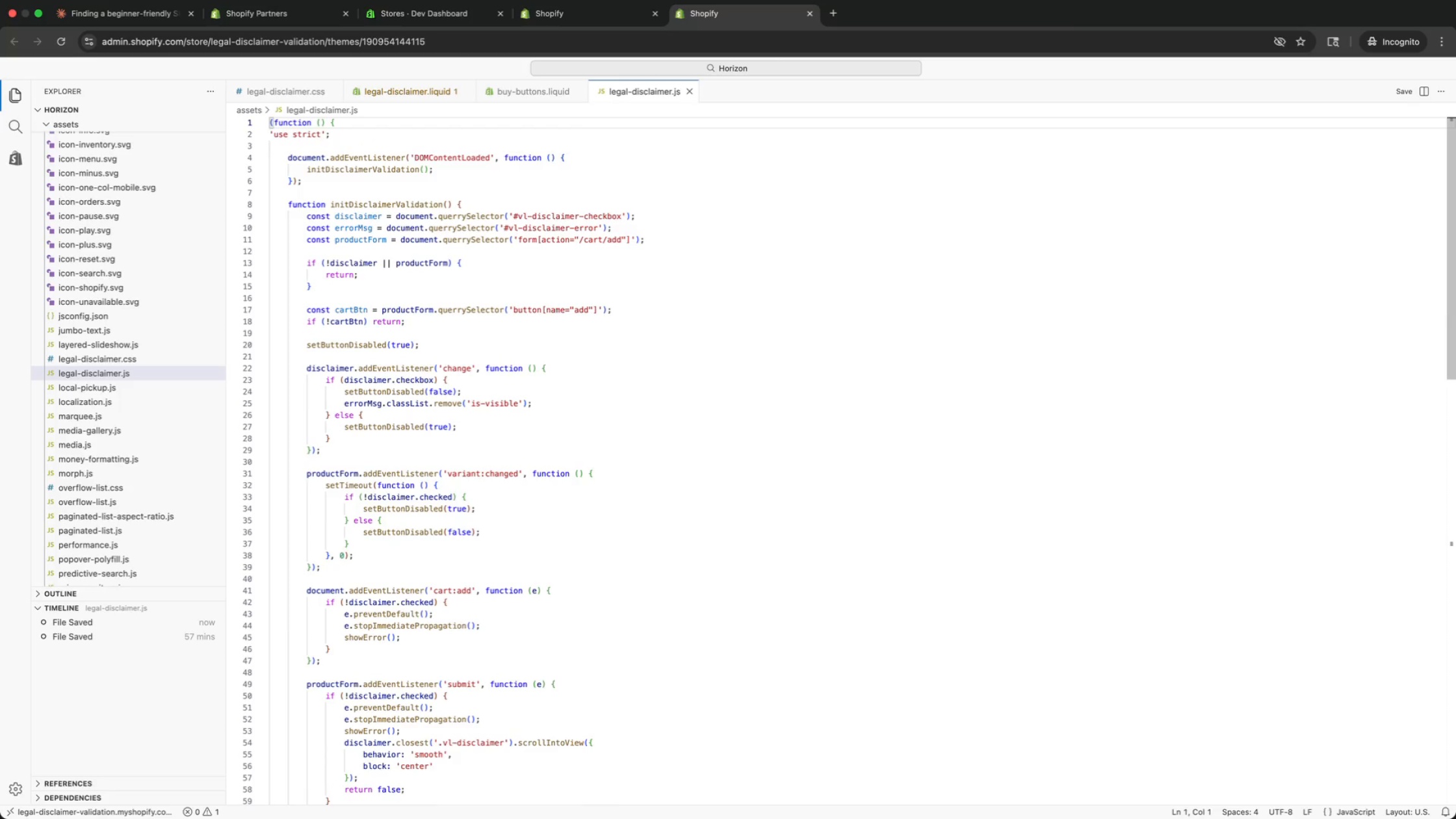 
key(ArrowUp)
 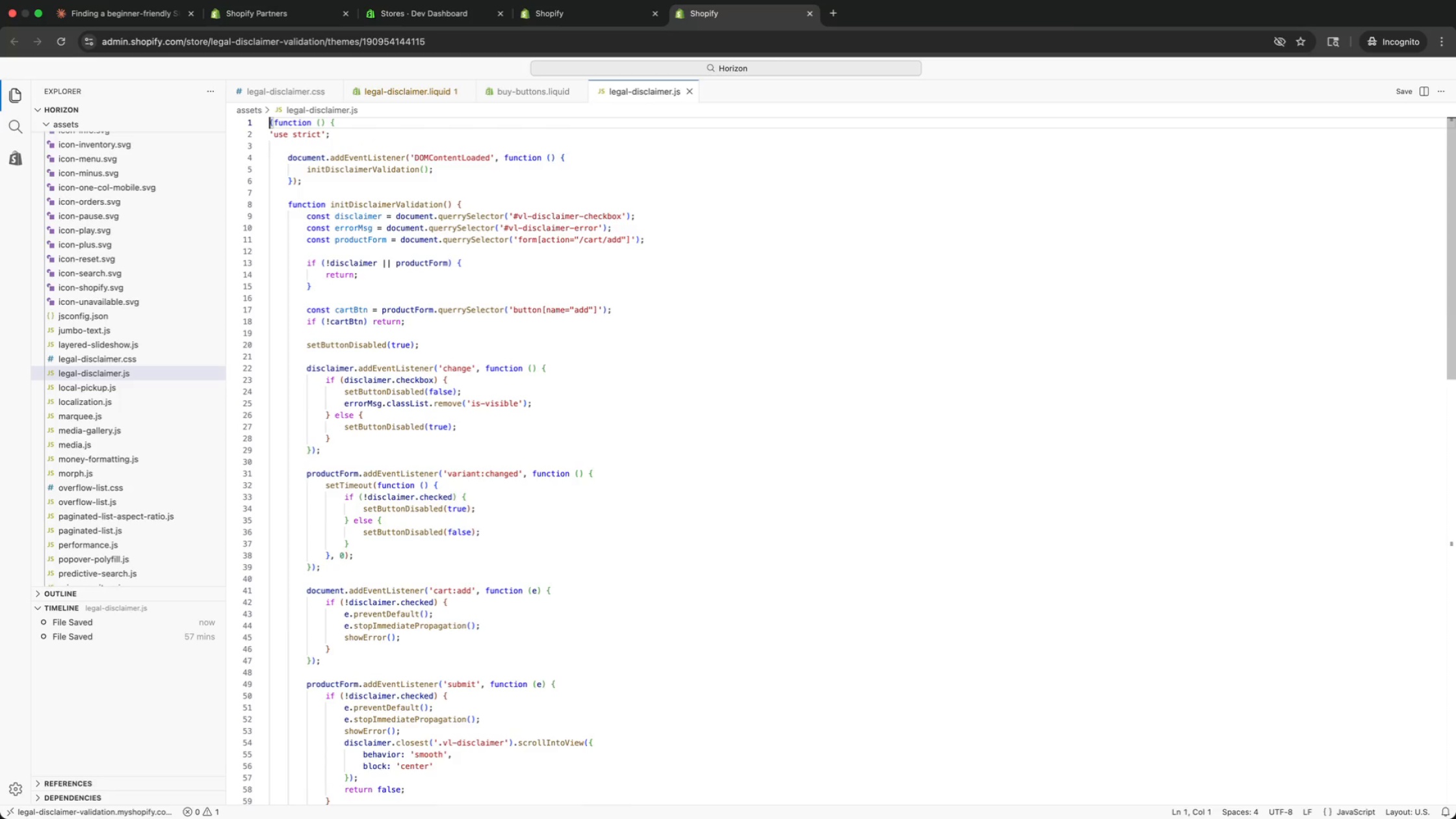 
key(ArrowUp)
 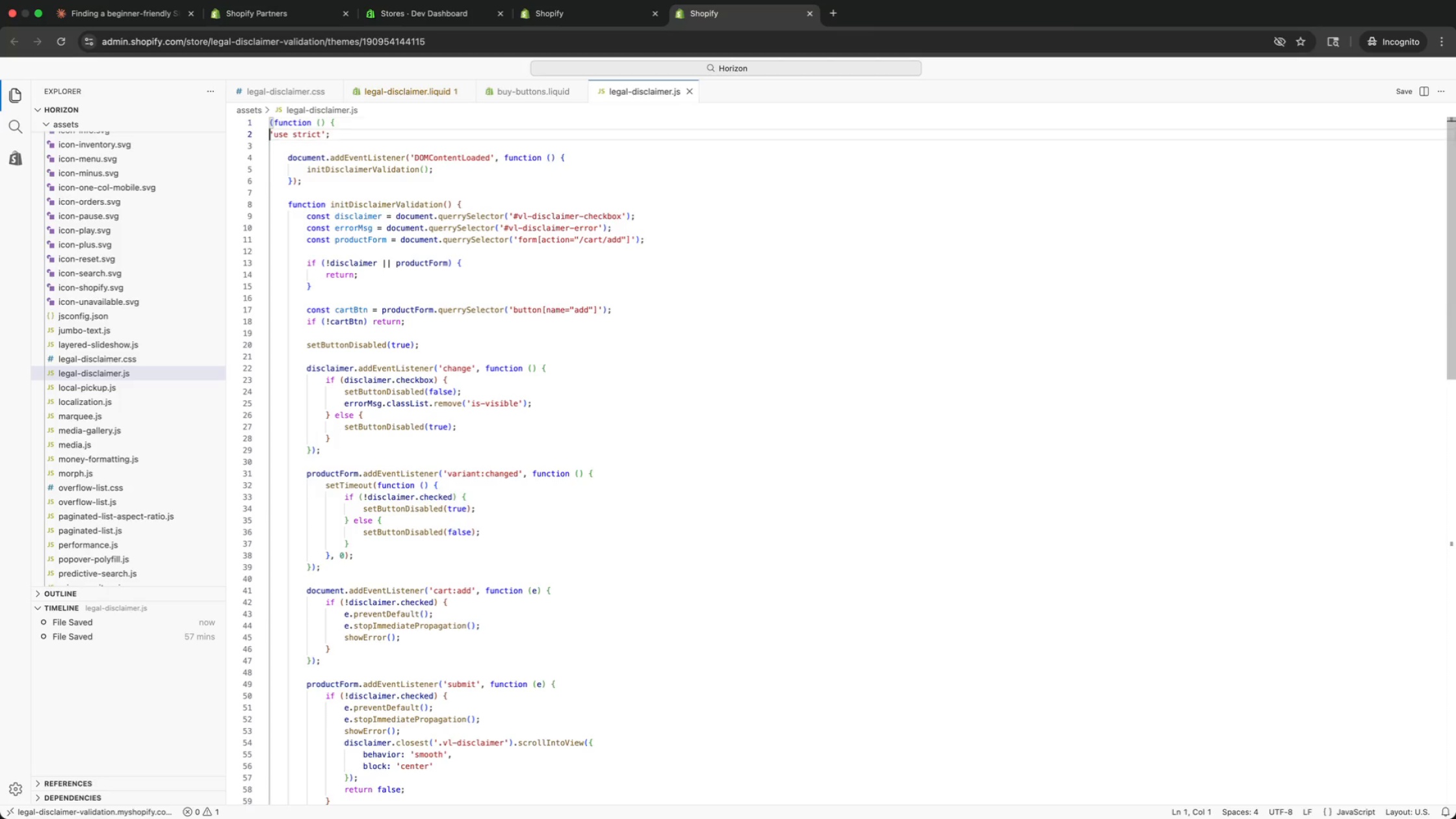 
key(ArrowDown)
 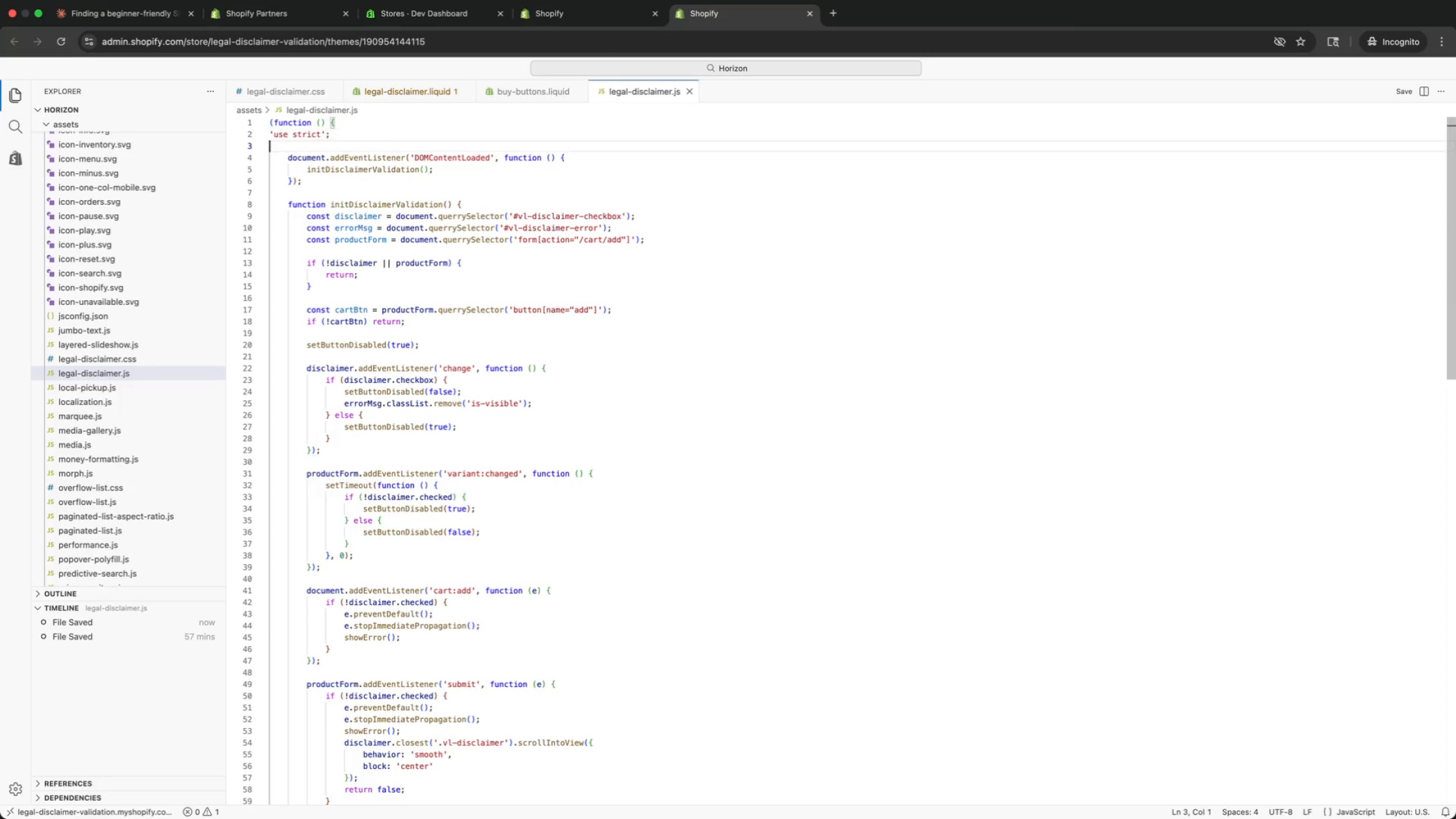 
key(ArrowDown)
 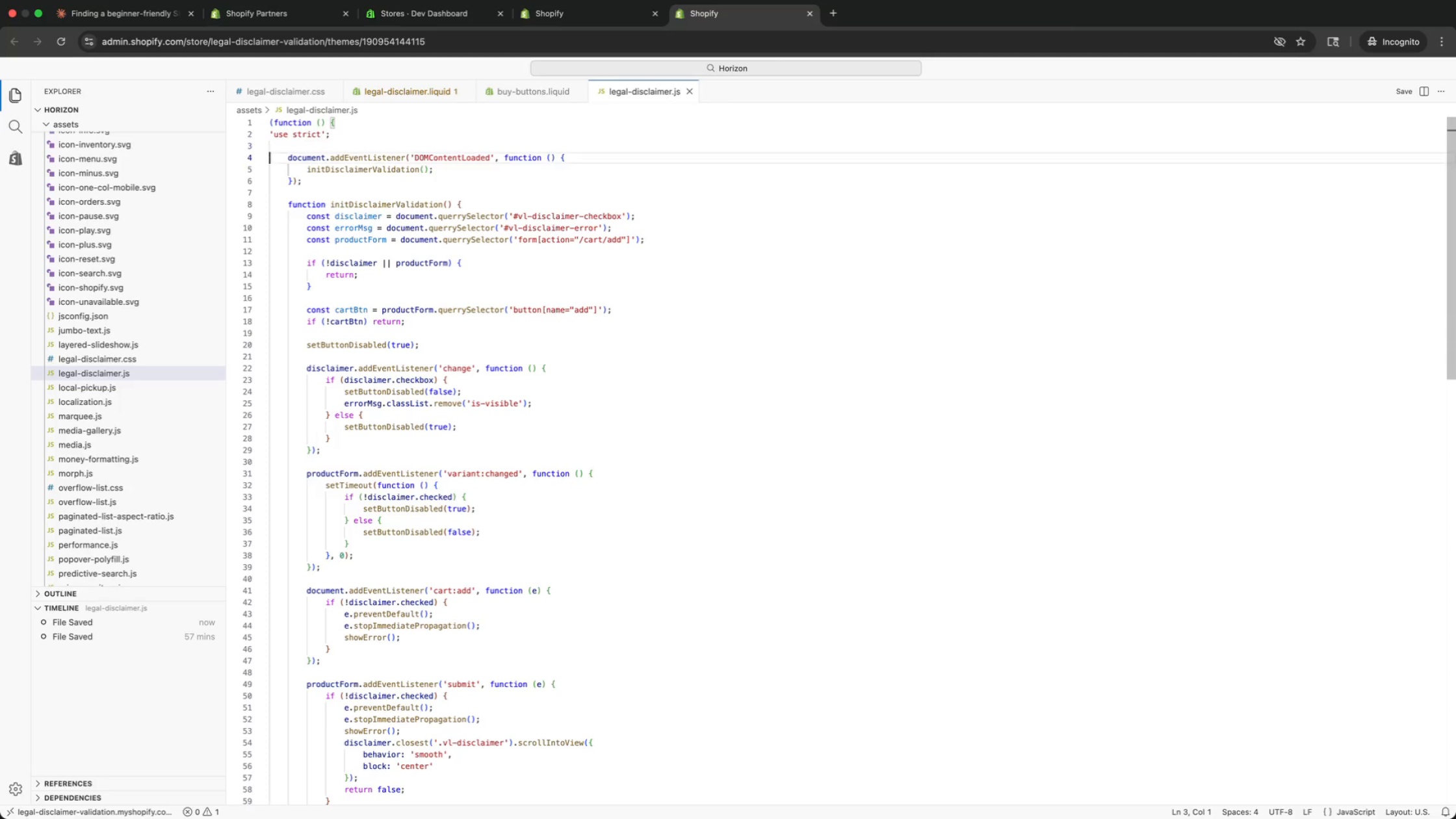 
key(ArrowDown)
 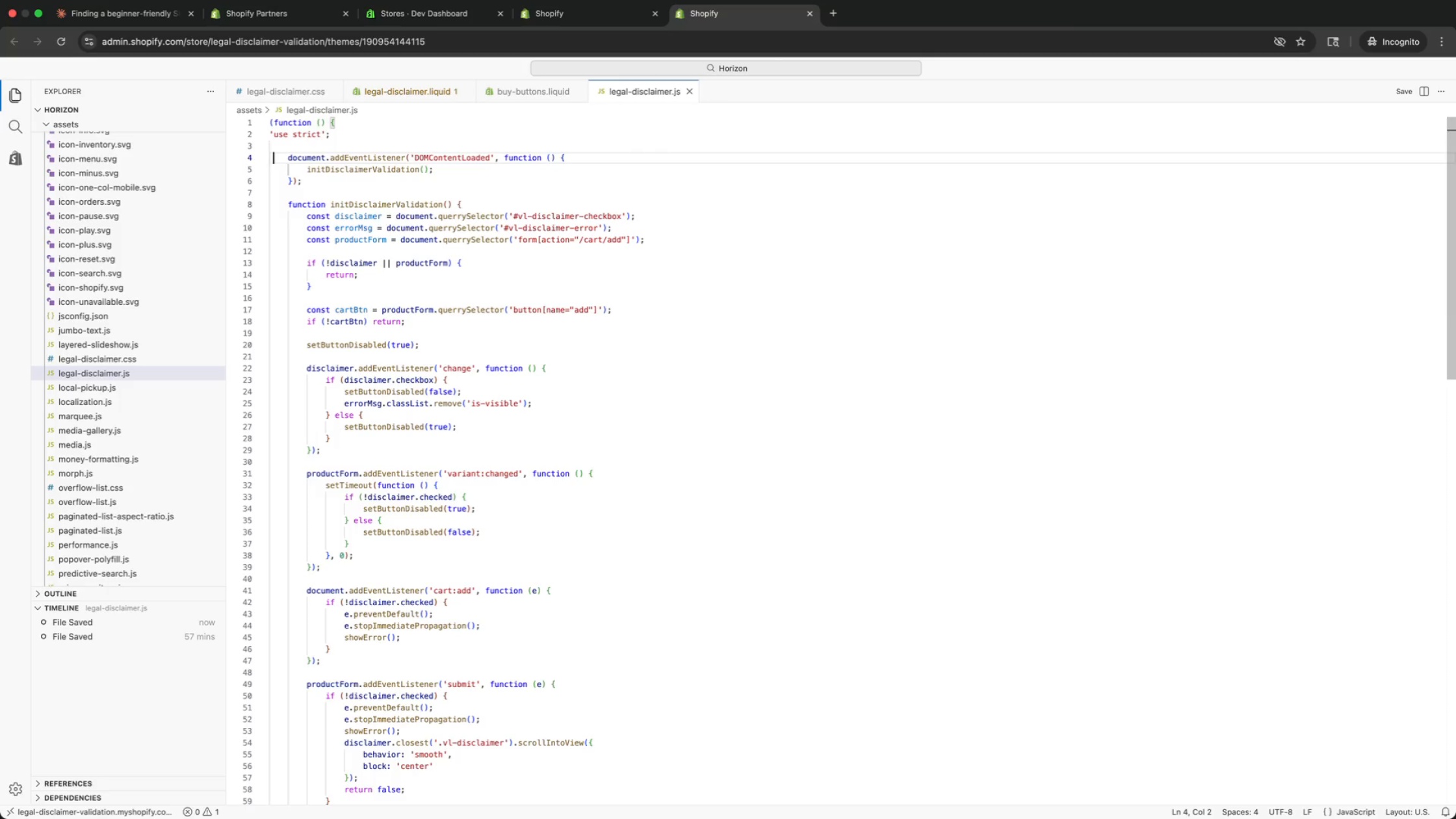 
hold_key(key=ArrowRight, duration=0.62)
 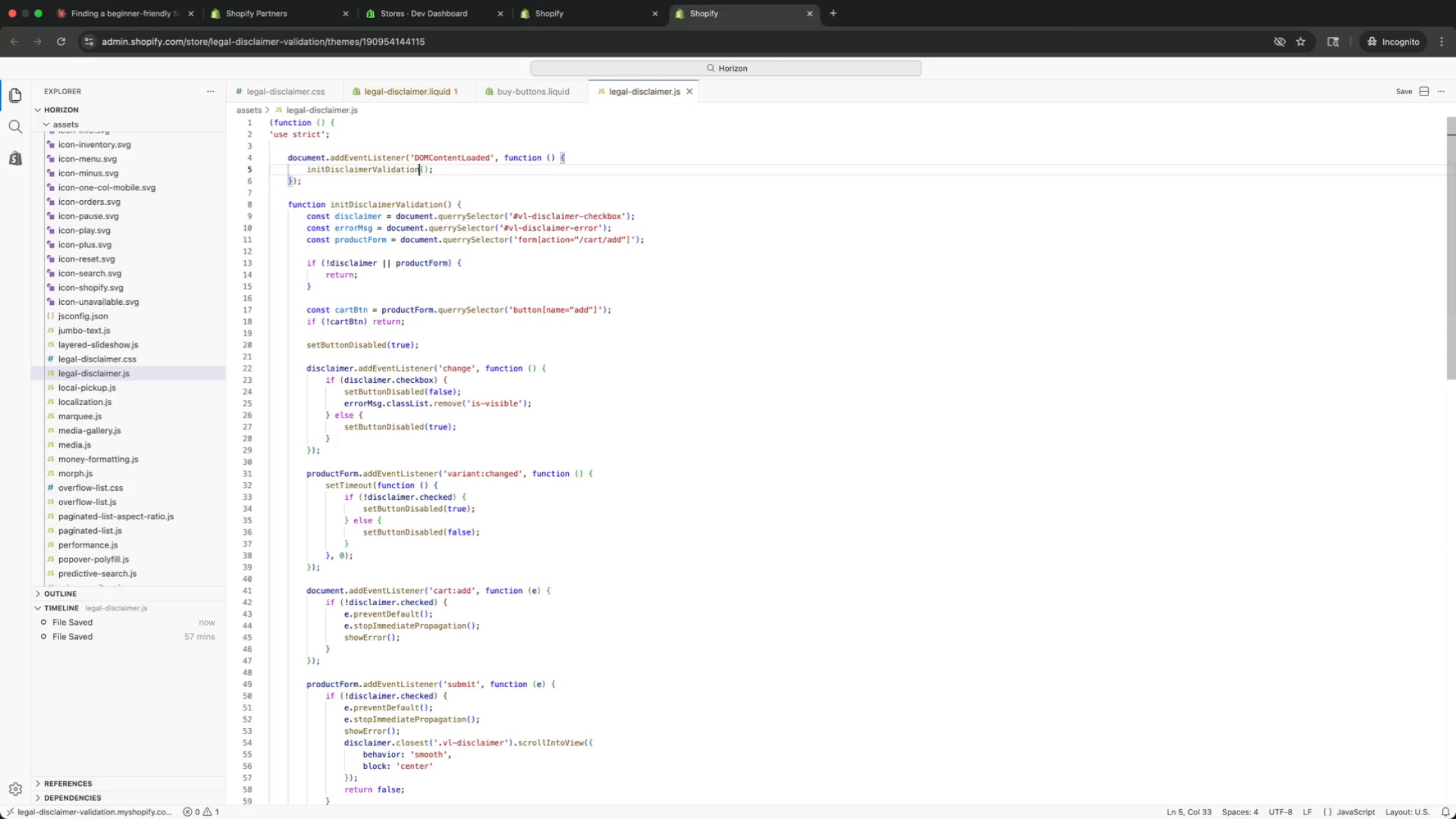 
key(ArrowDown)
 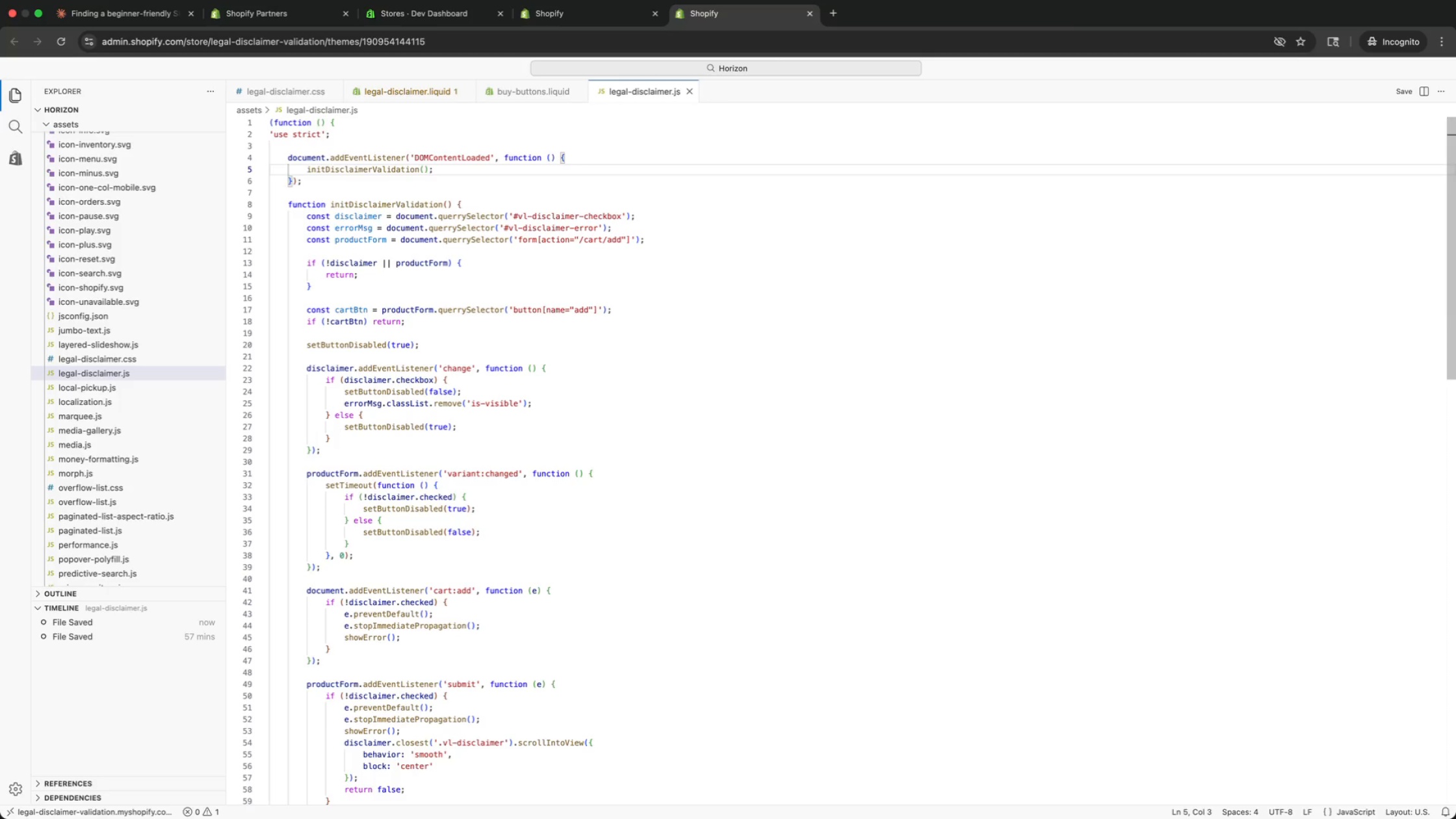 
key(Alt+ArrowRight)
 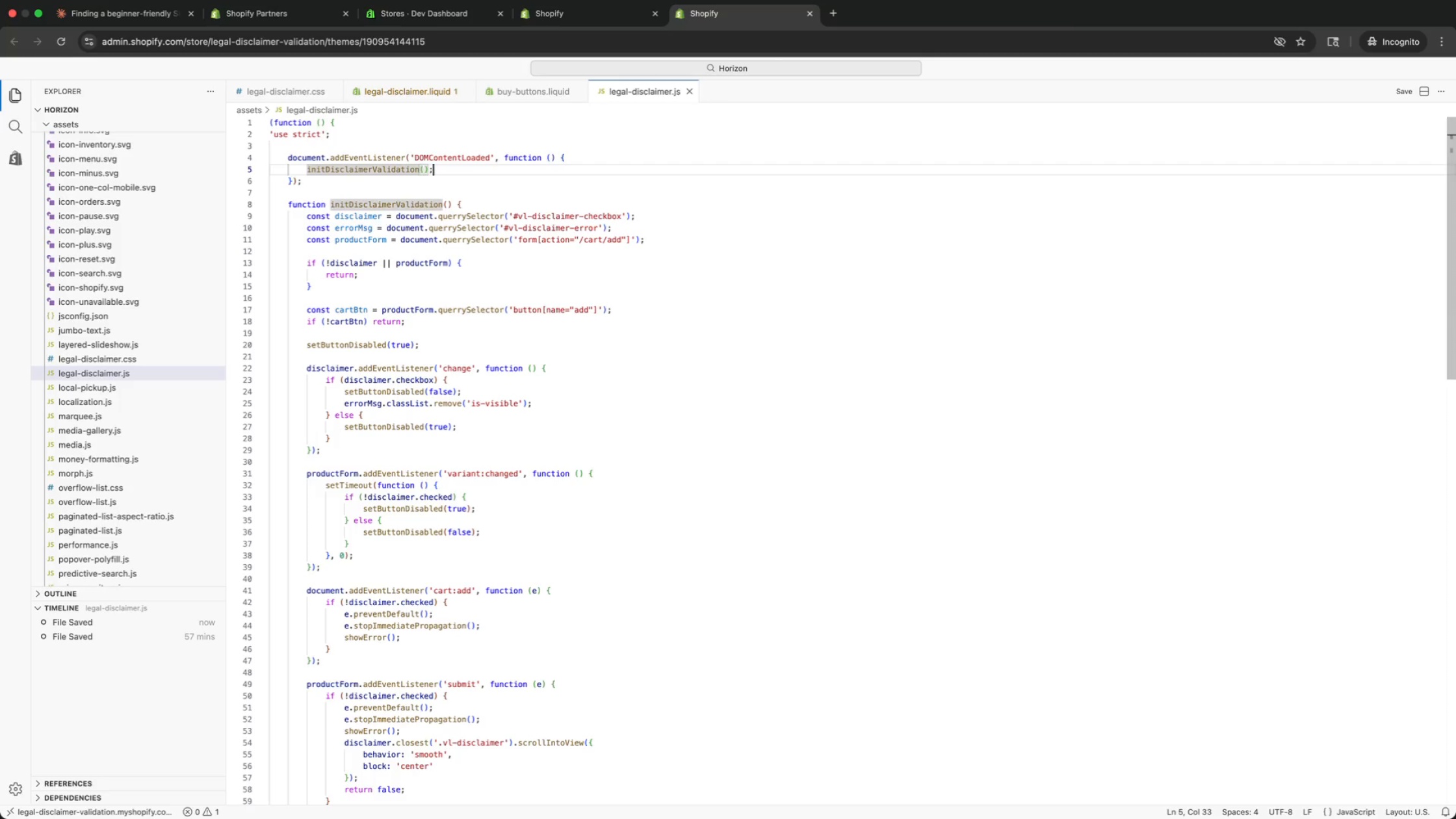 
key(Alt+ArrowRight)
 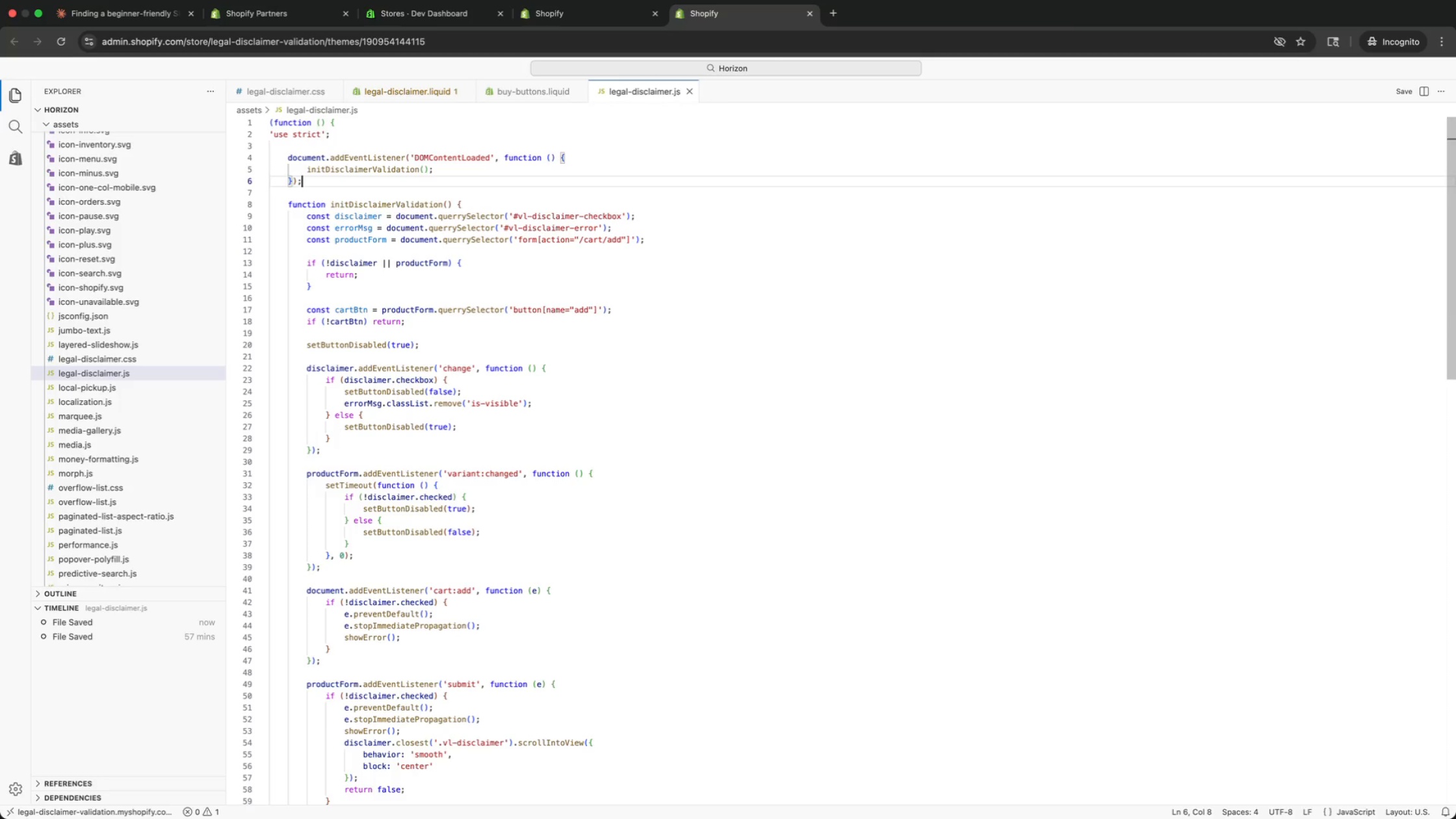 
key(ArrowDown)
 